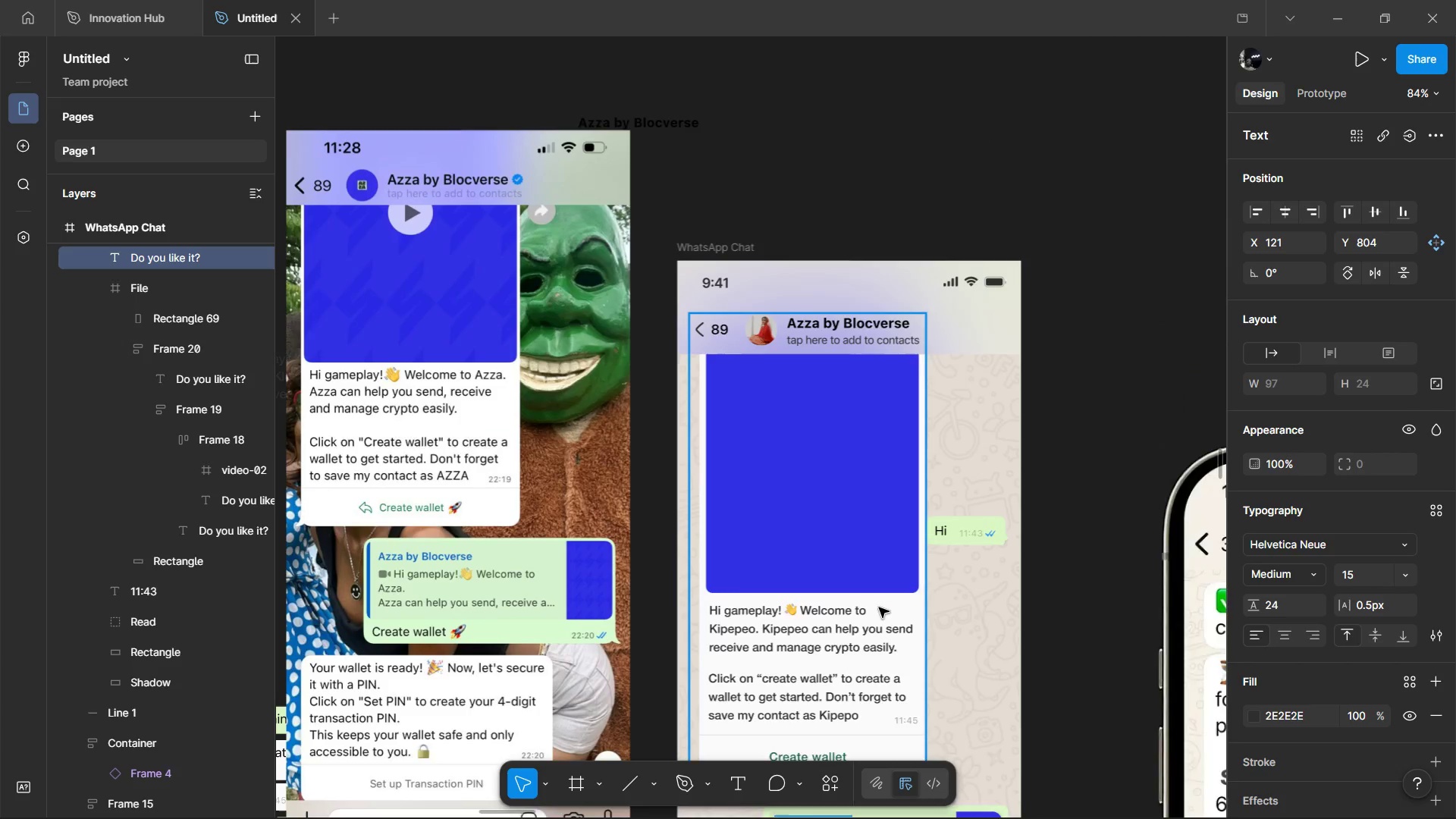 
scroll: coordinate [876, 615], scroll_direction: down, amount: 6.0
 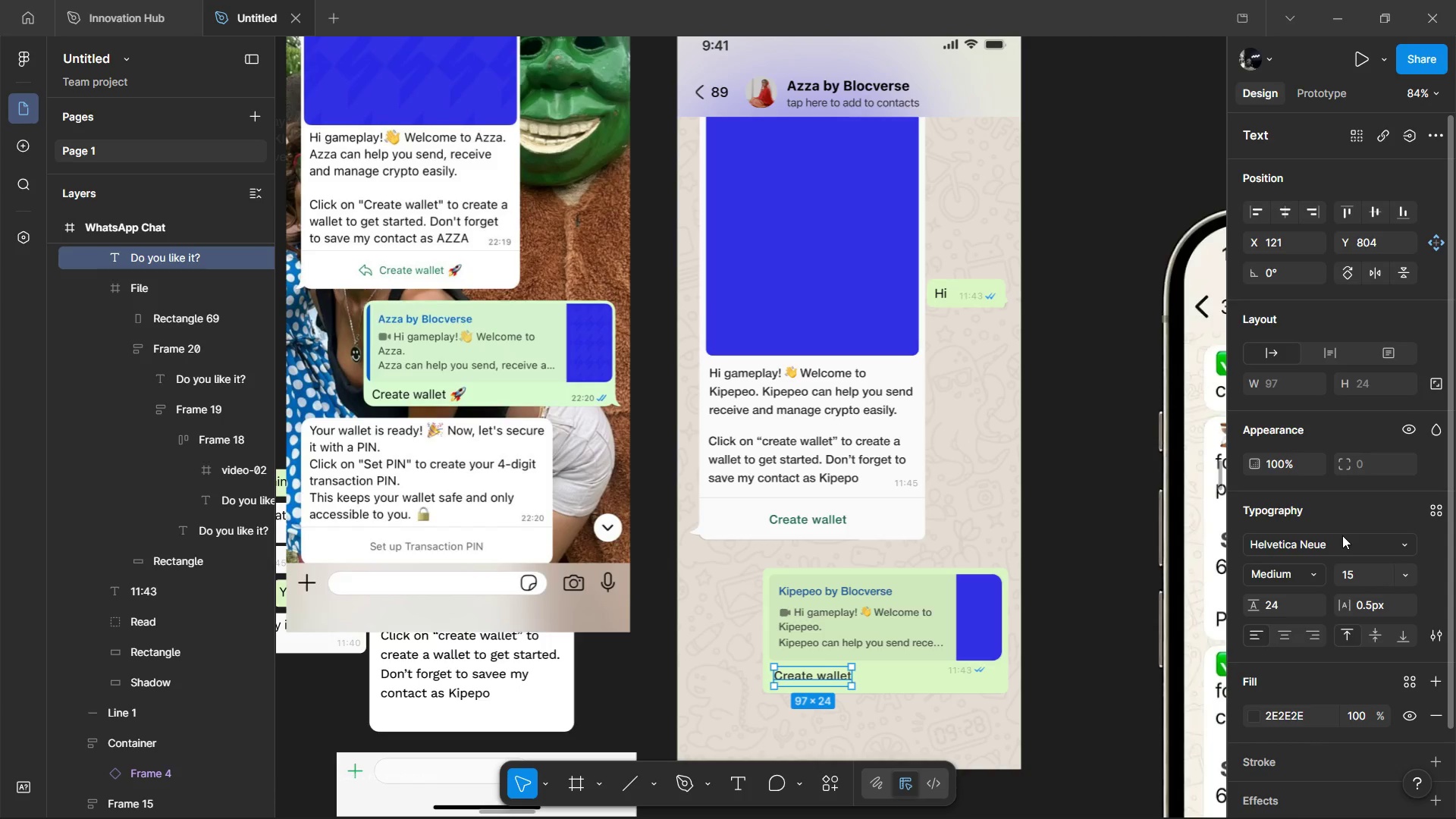 
wait(49.14)
 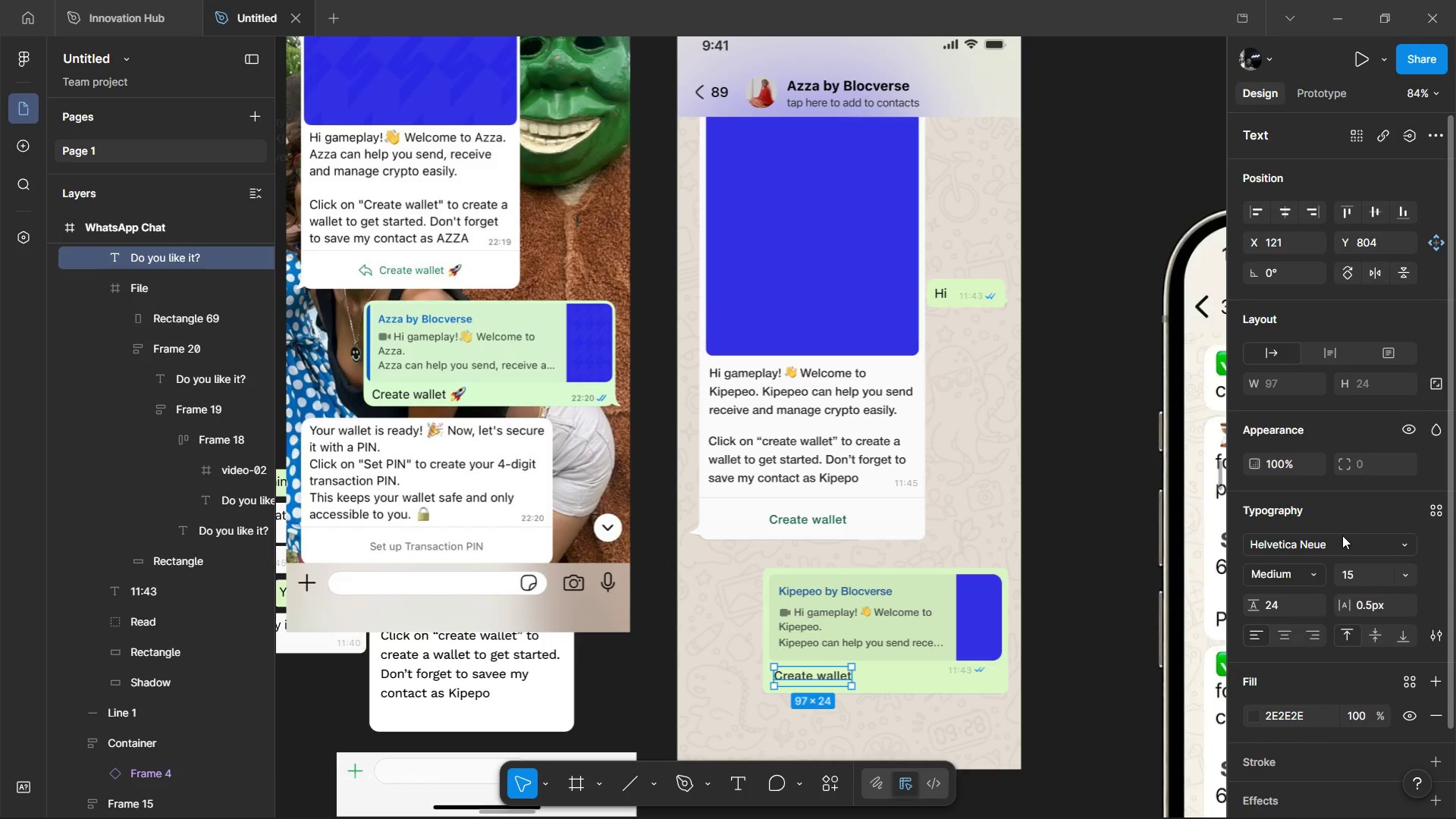 
left_click([1411, 573])
 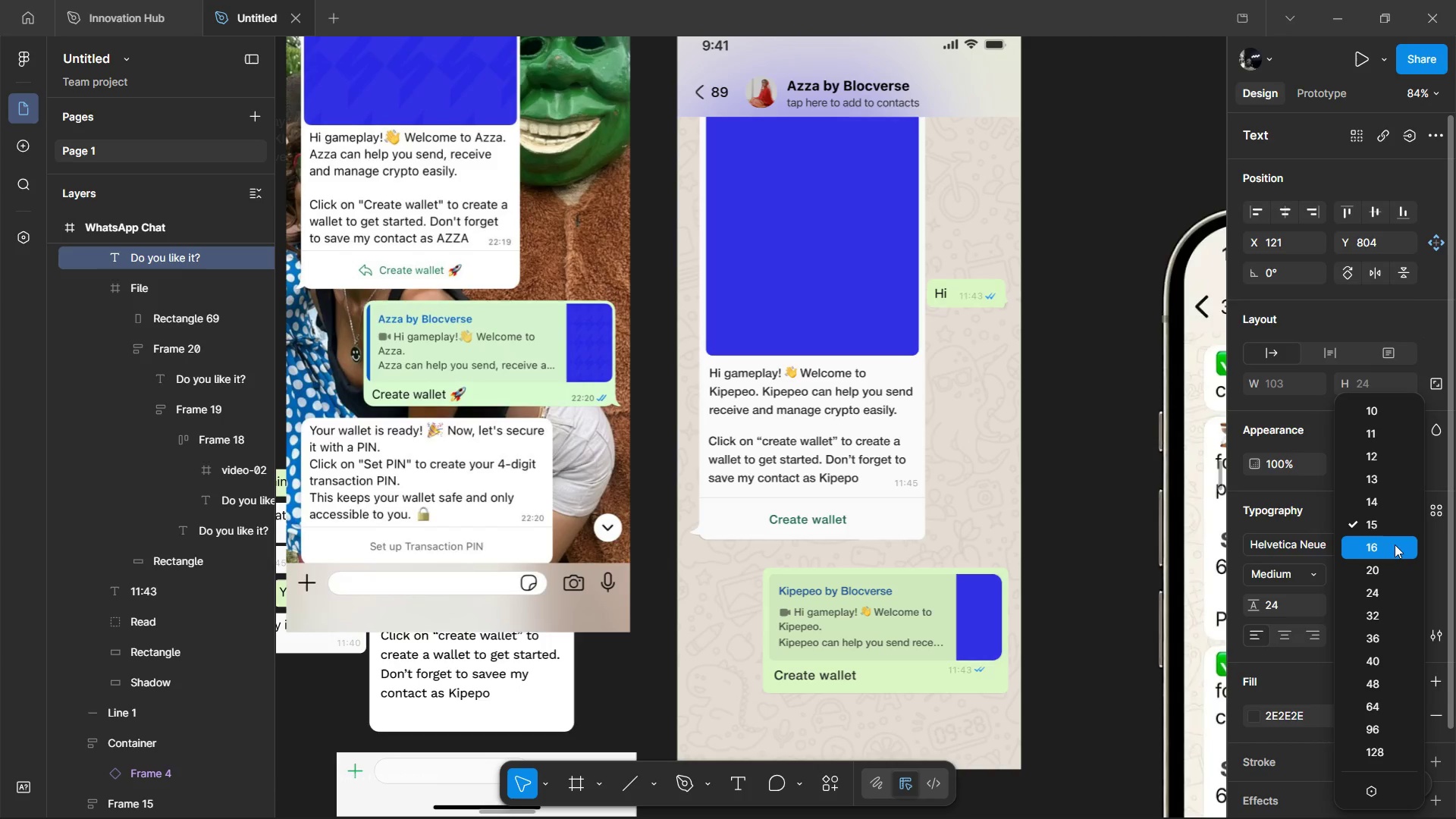 
left_click([1395, 544])
 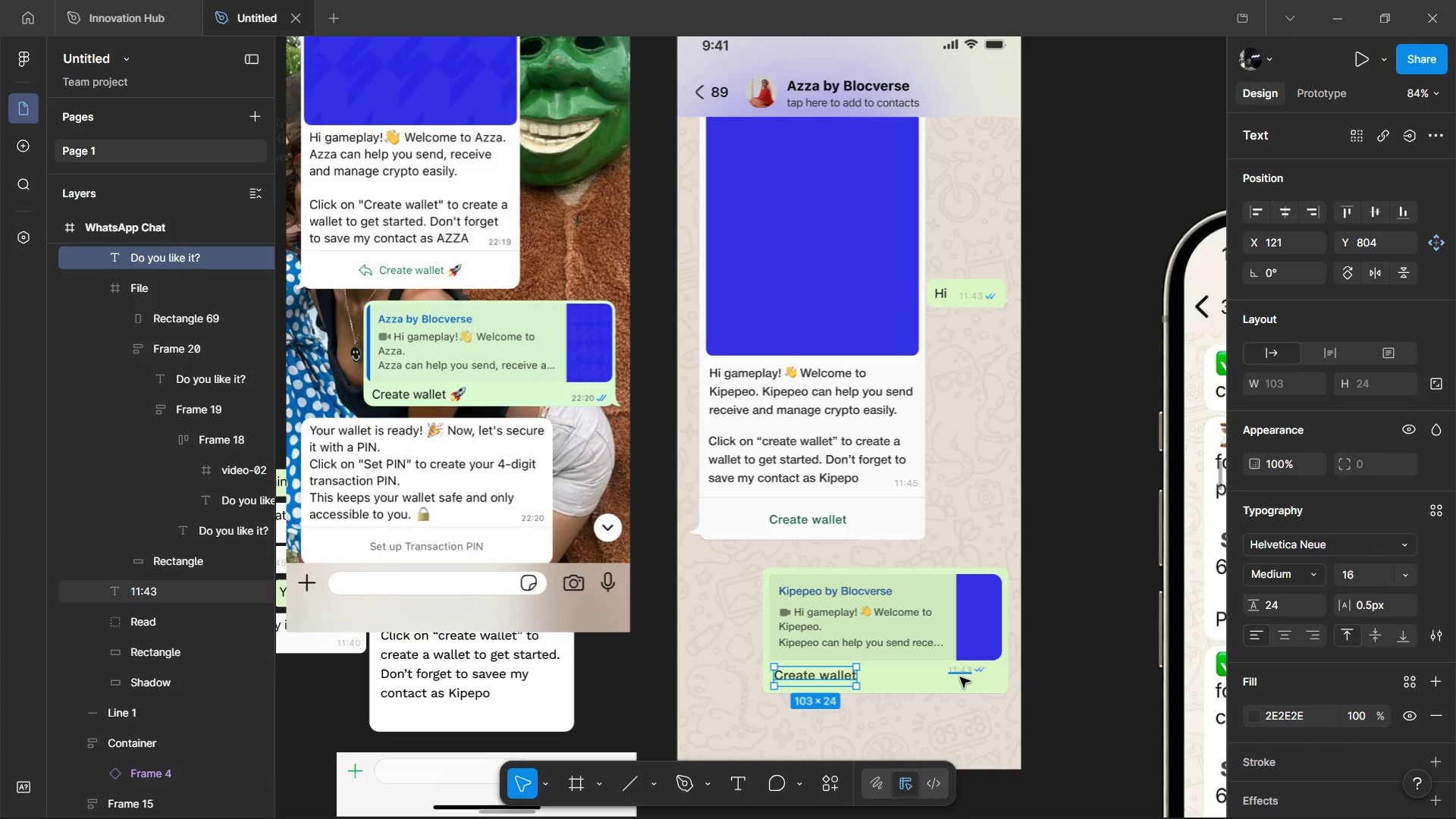 
hold_key(key=AltLeft, duration=0.83)
 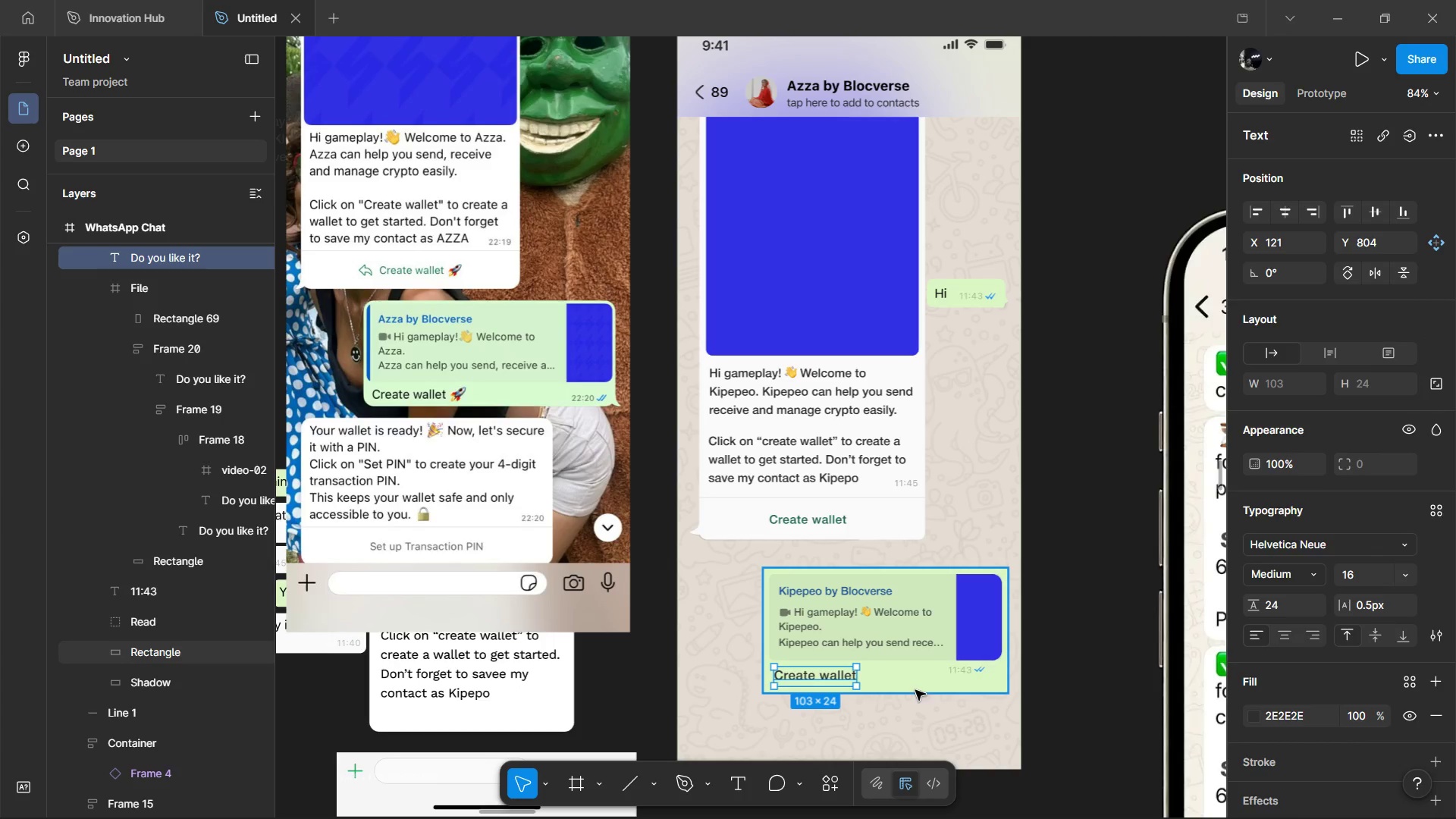 
left_click([925, 667])
 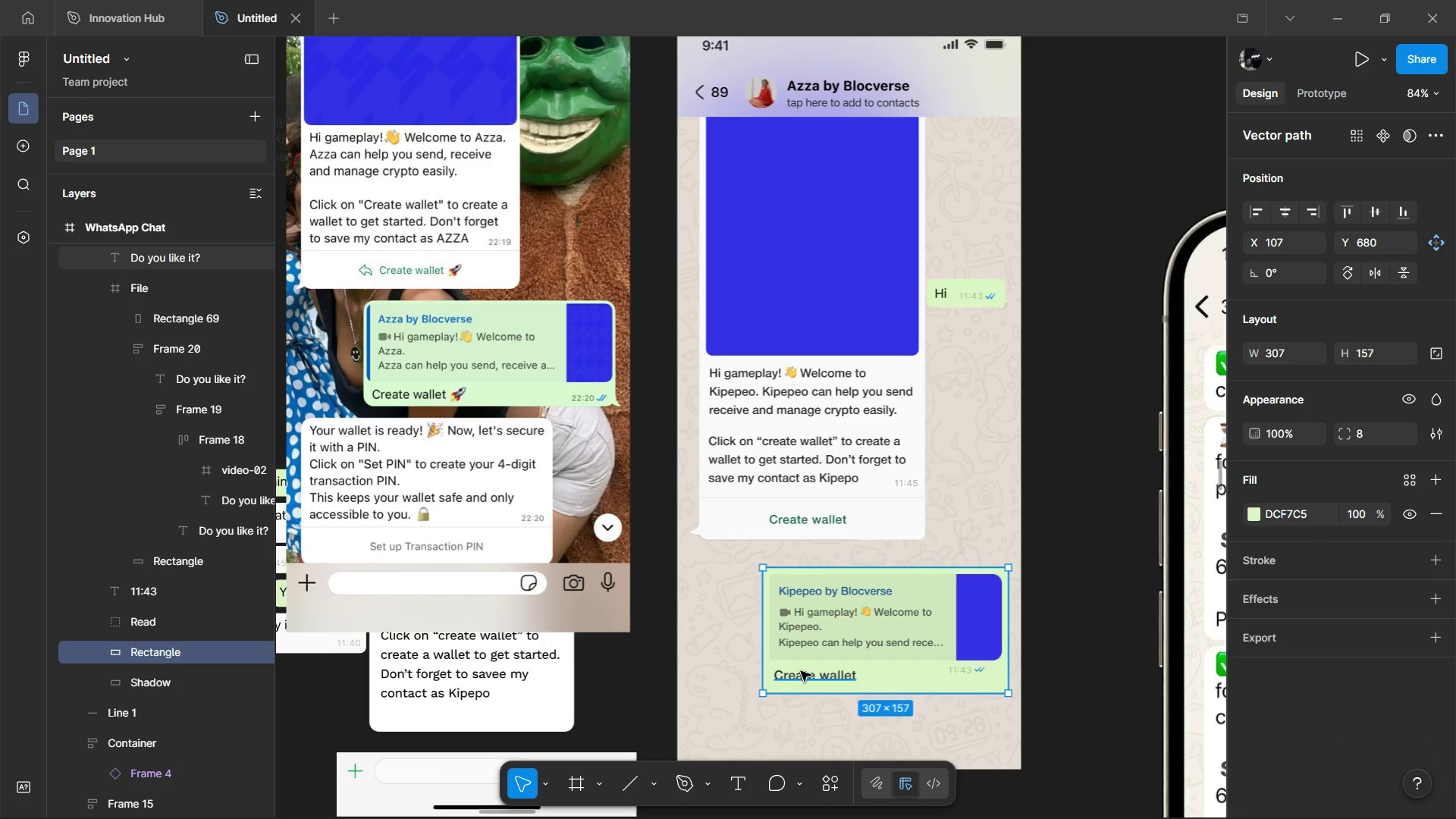 
left_click([801, 671])
 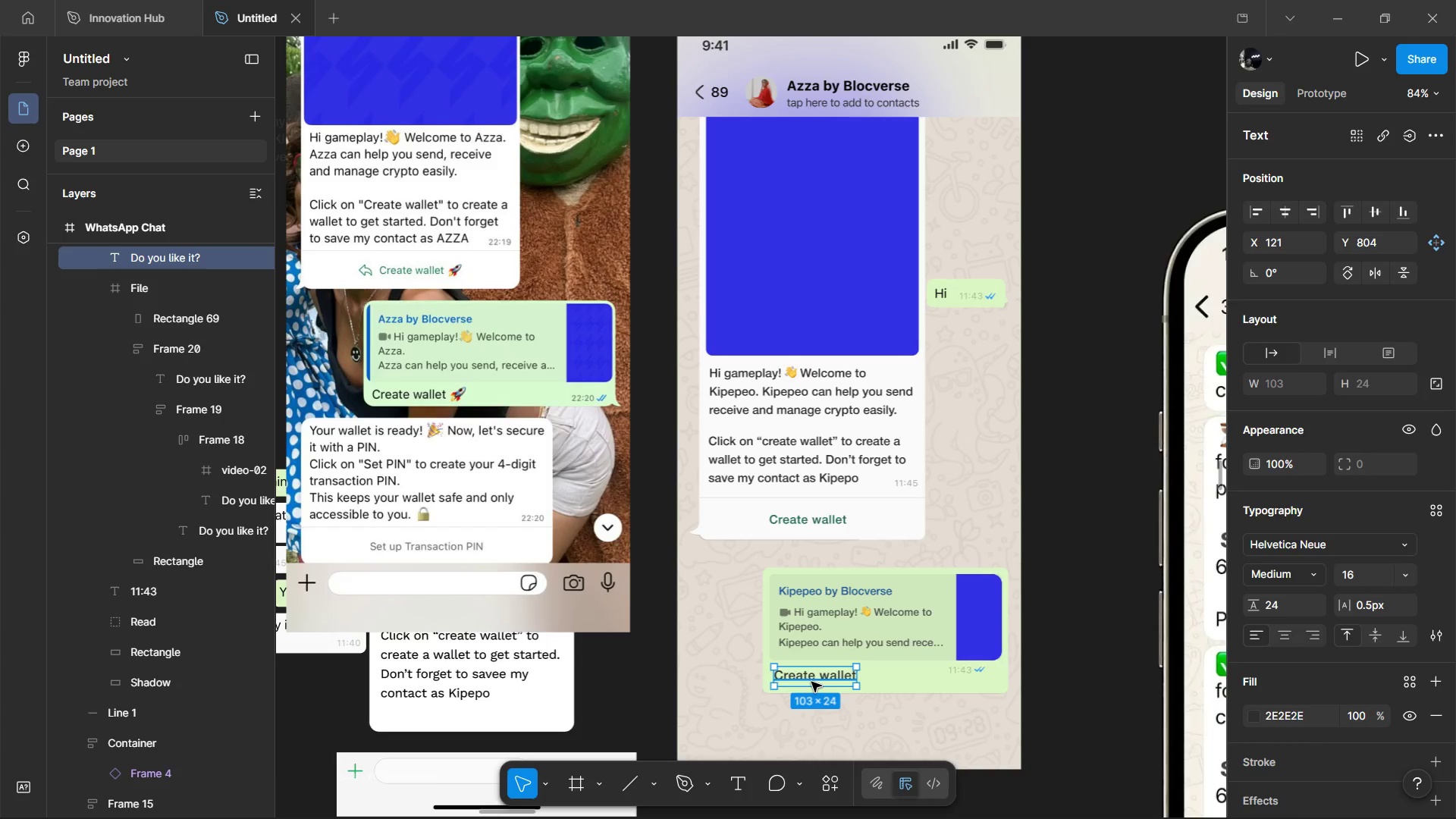 
wait(8.38)
 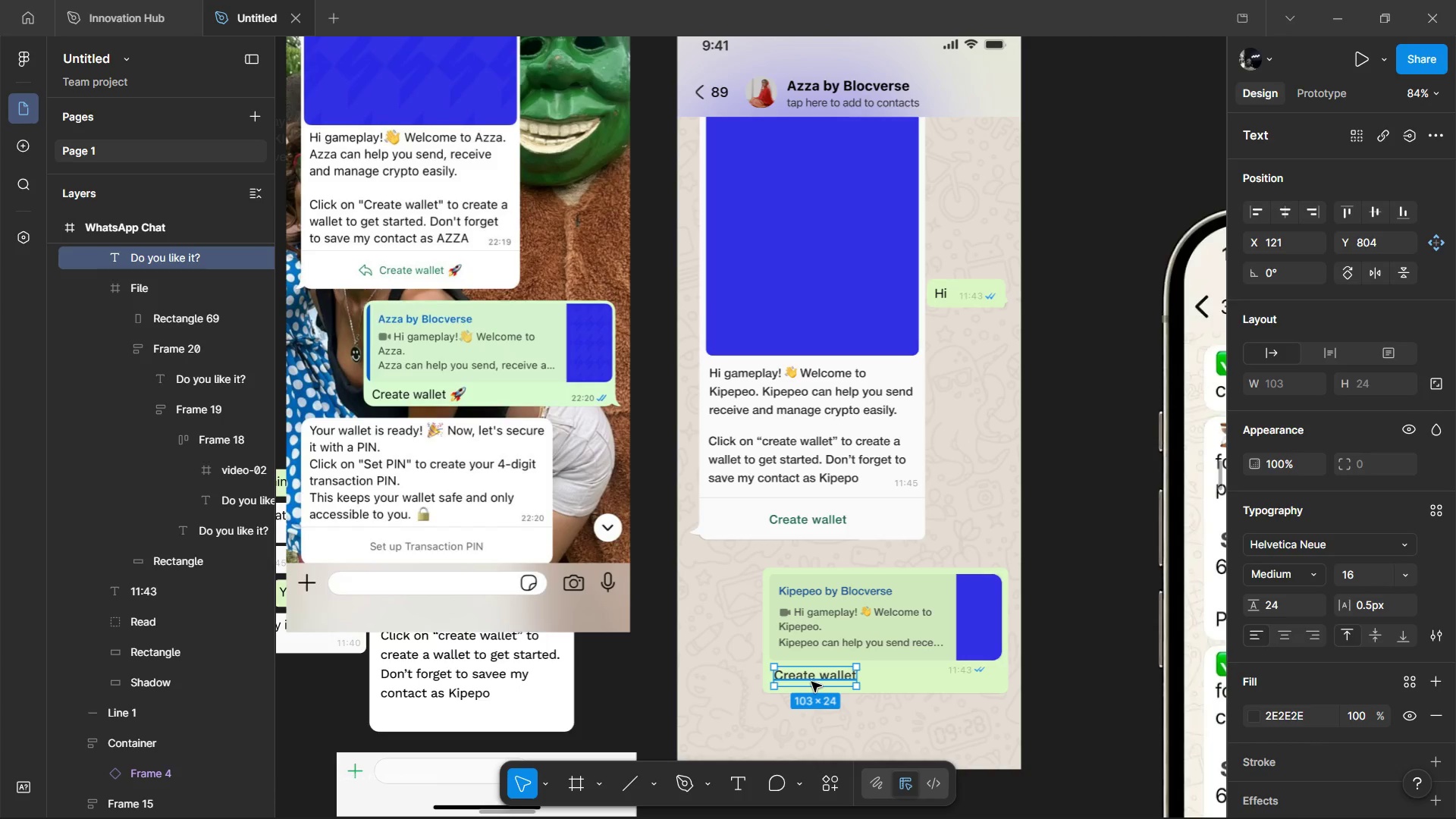 
left_click([1124, 666])
 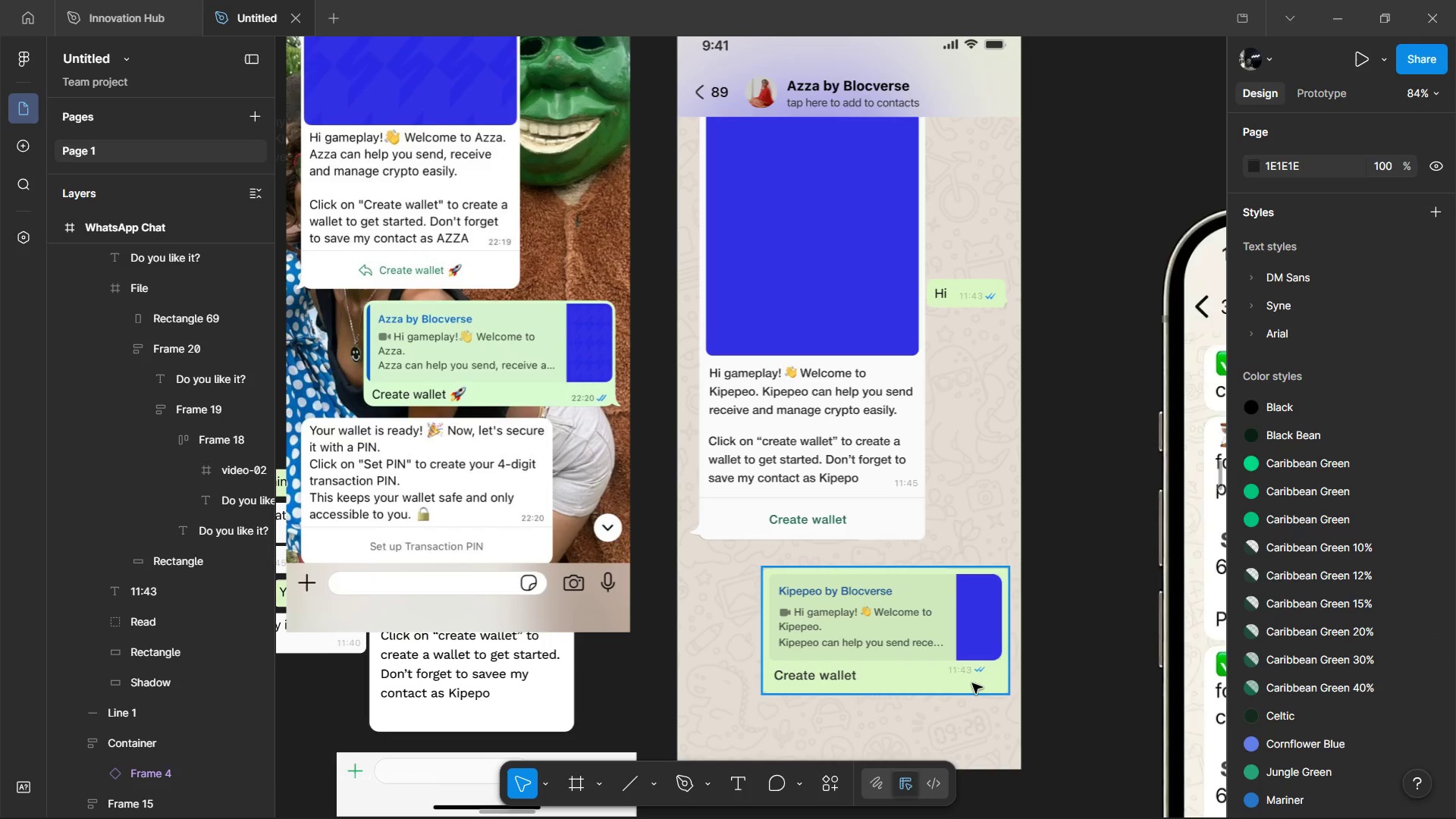 
left_click([972, 683])
 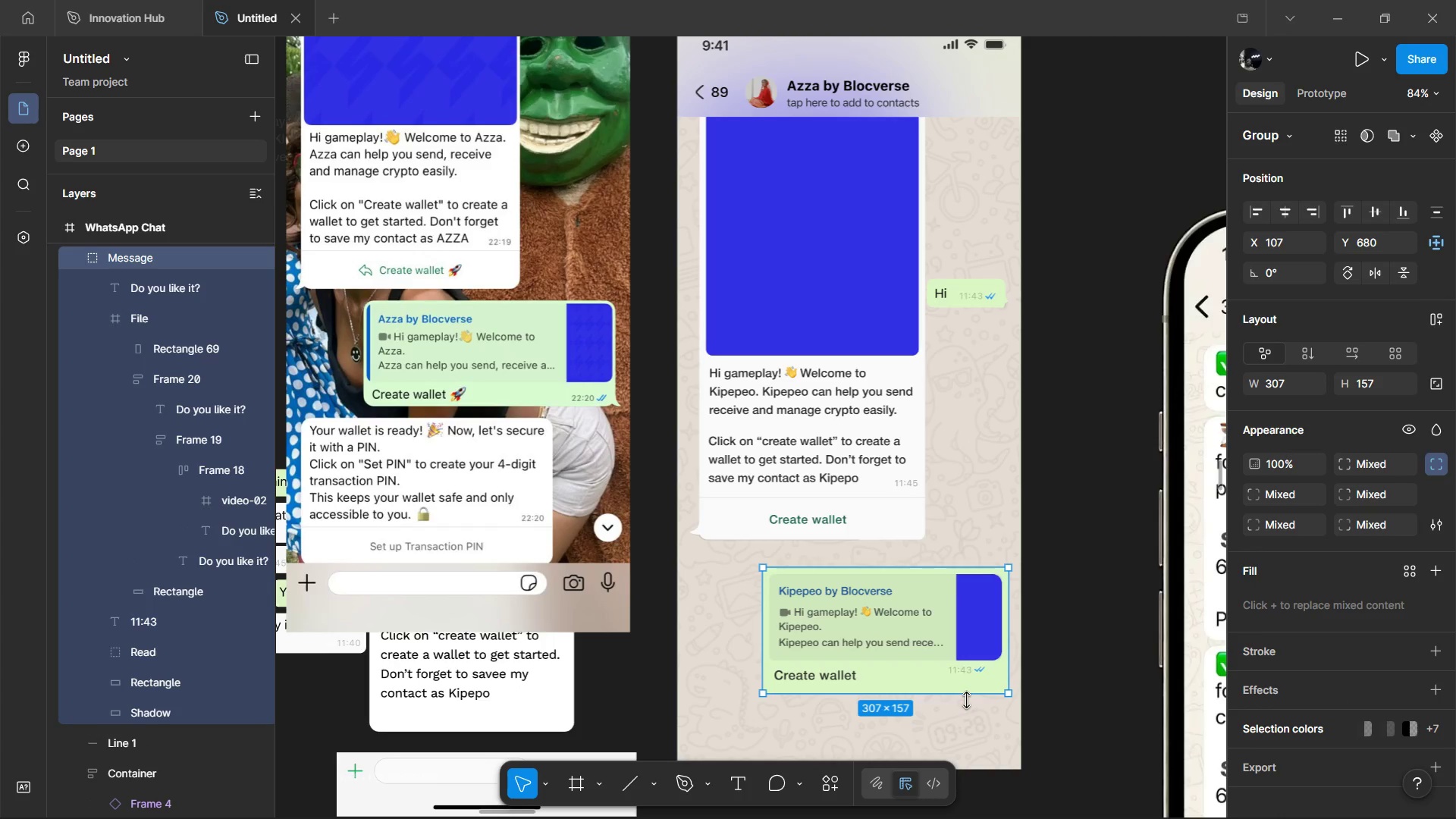 
hold_key(key=AltLeft, duration=0.53)
 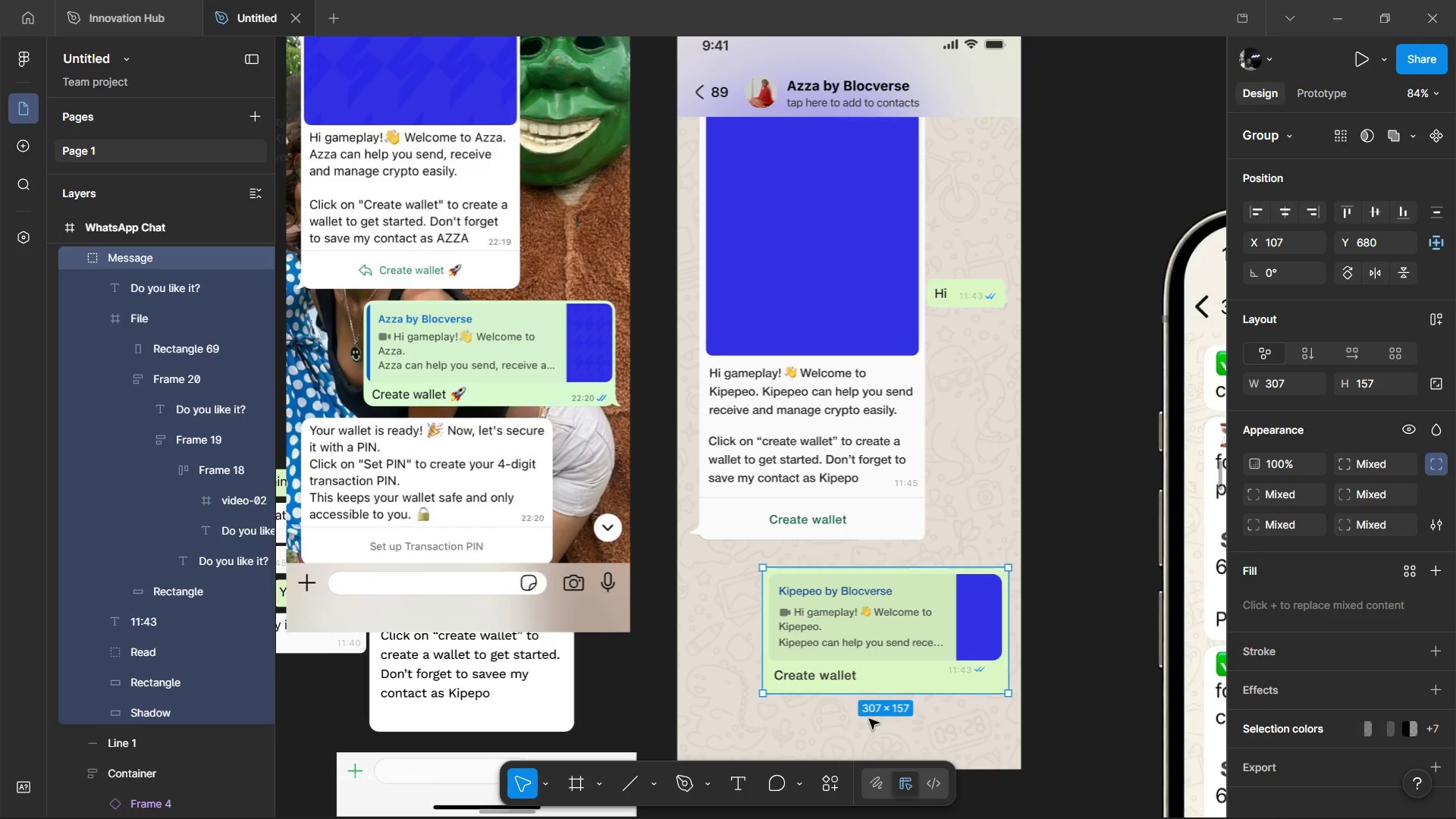 
double_click([808, 676])
 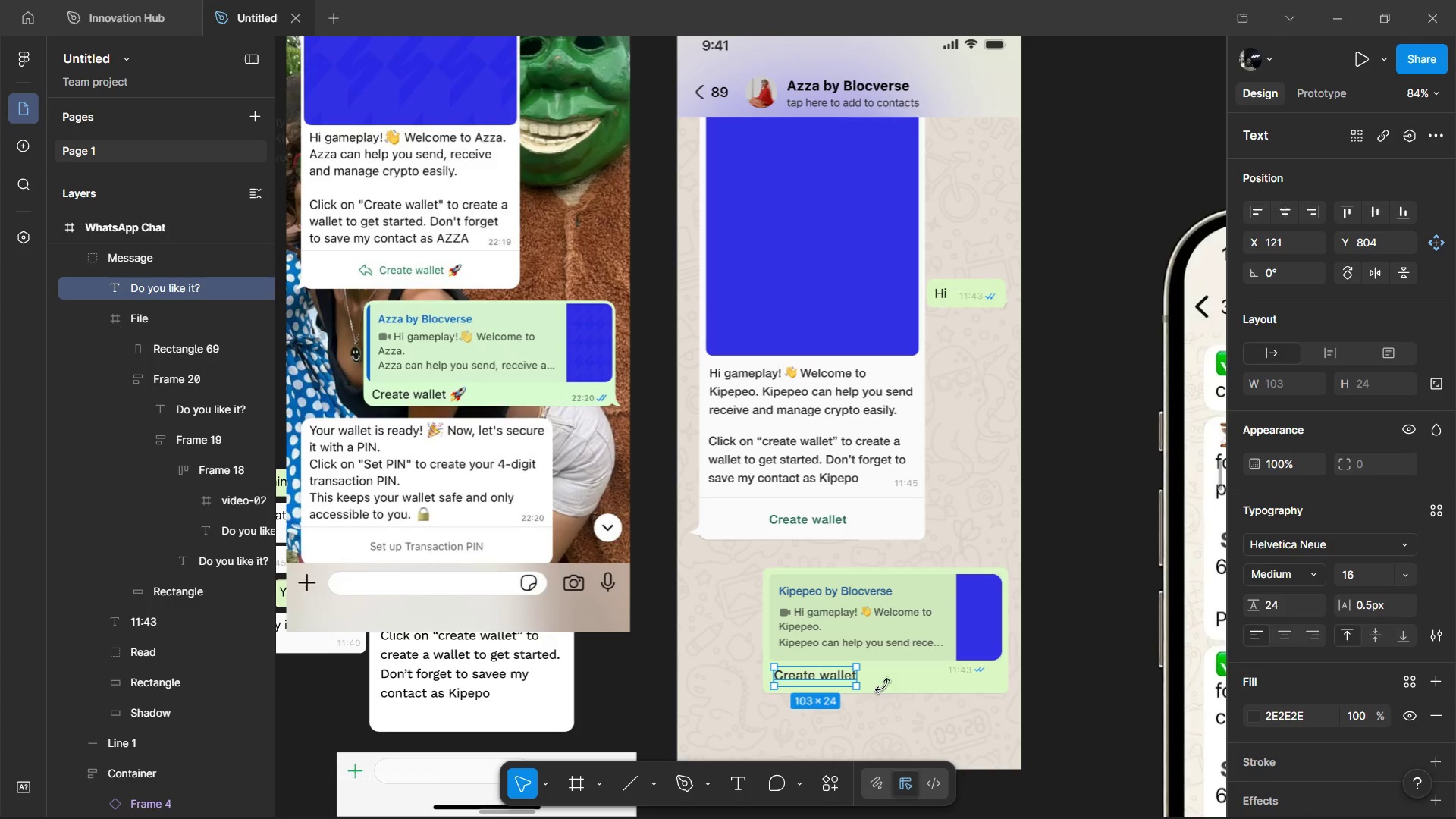 
left_click([908, 727])
 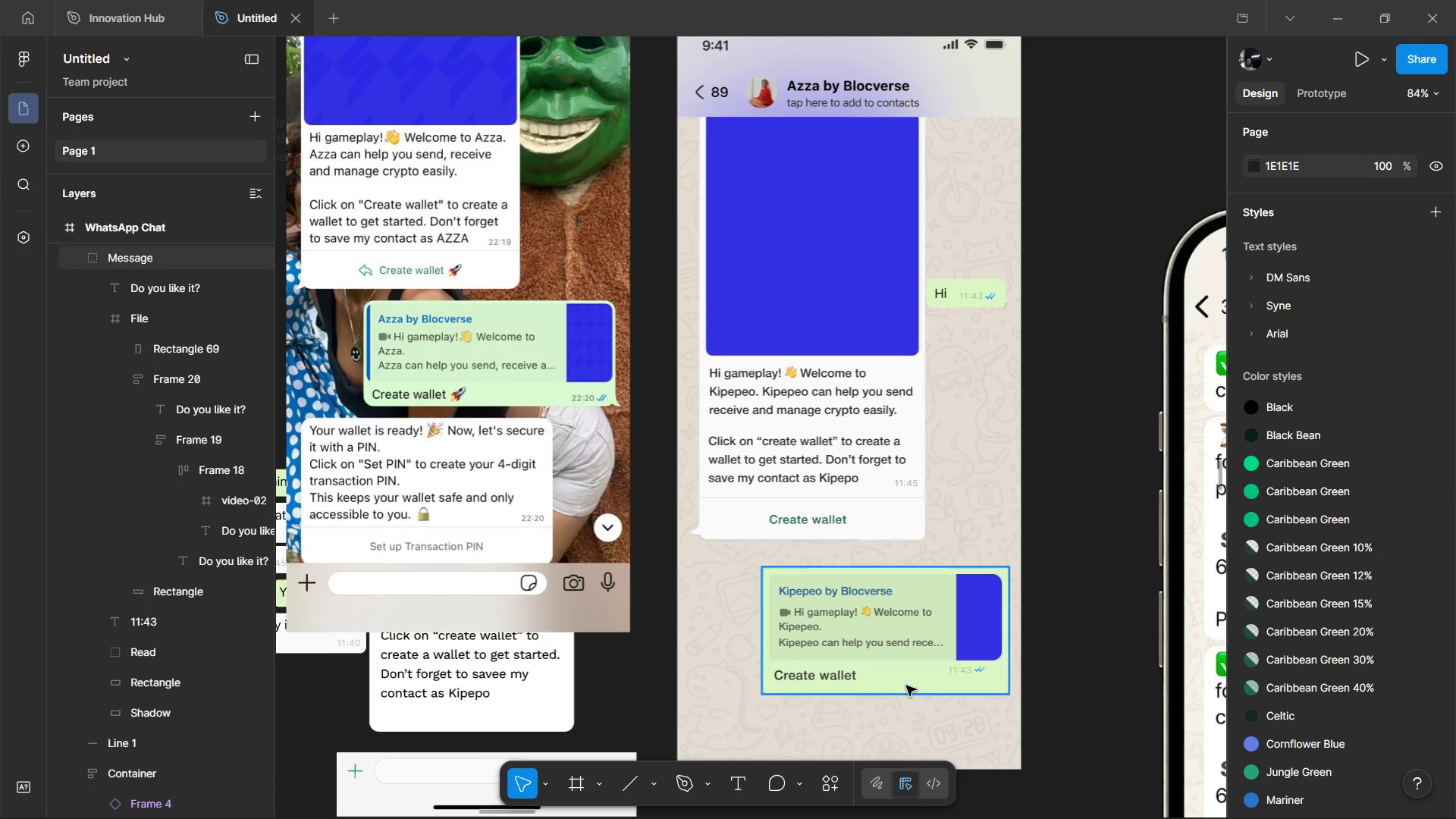 
left_click([906, 686])
 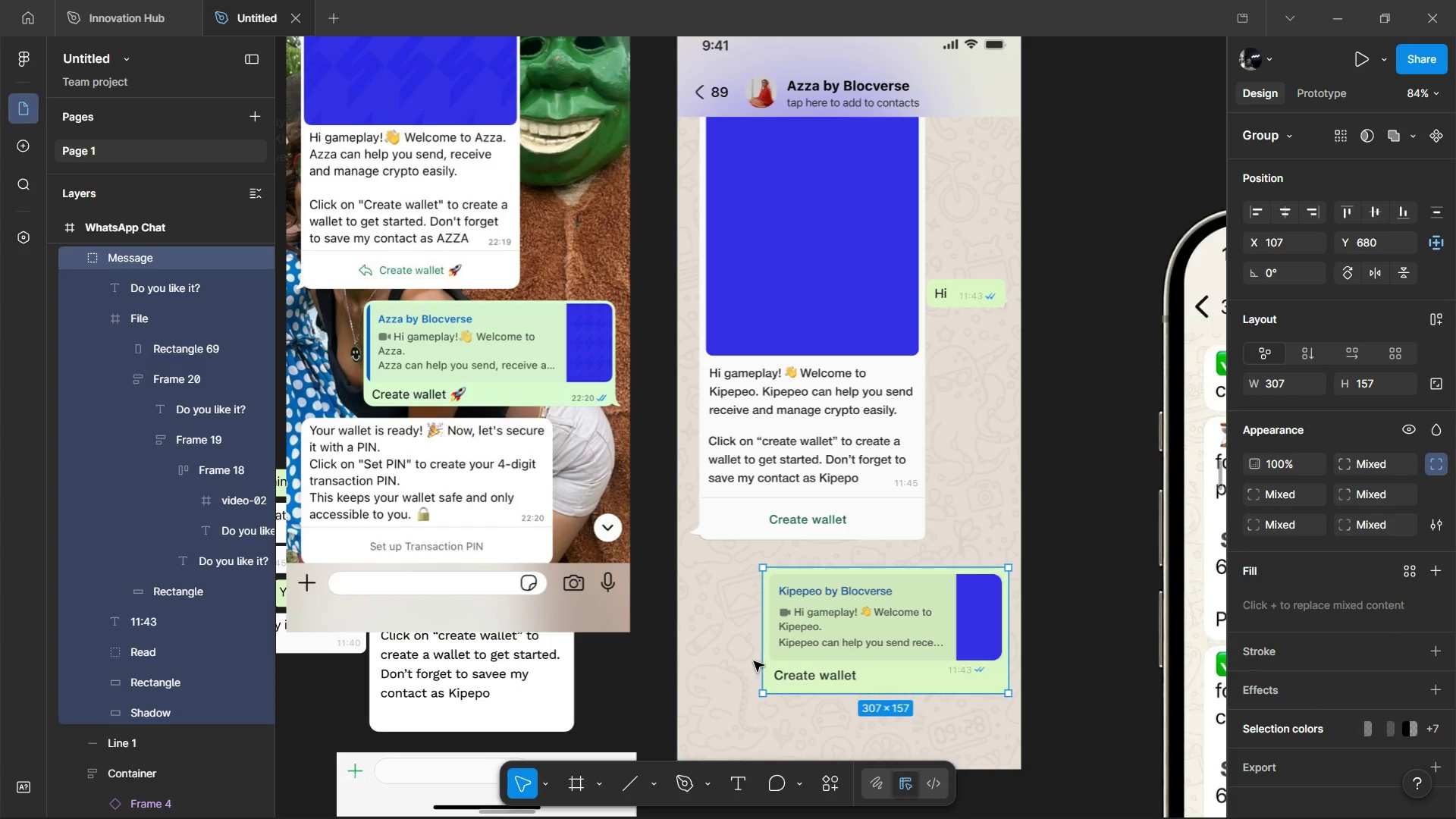 
left_click_drag(start_coordinate=[754, 661], to_coordinate=[740, 662])
 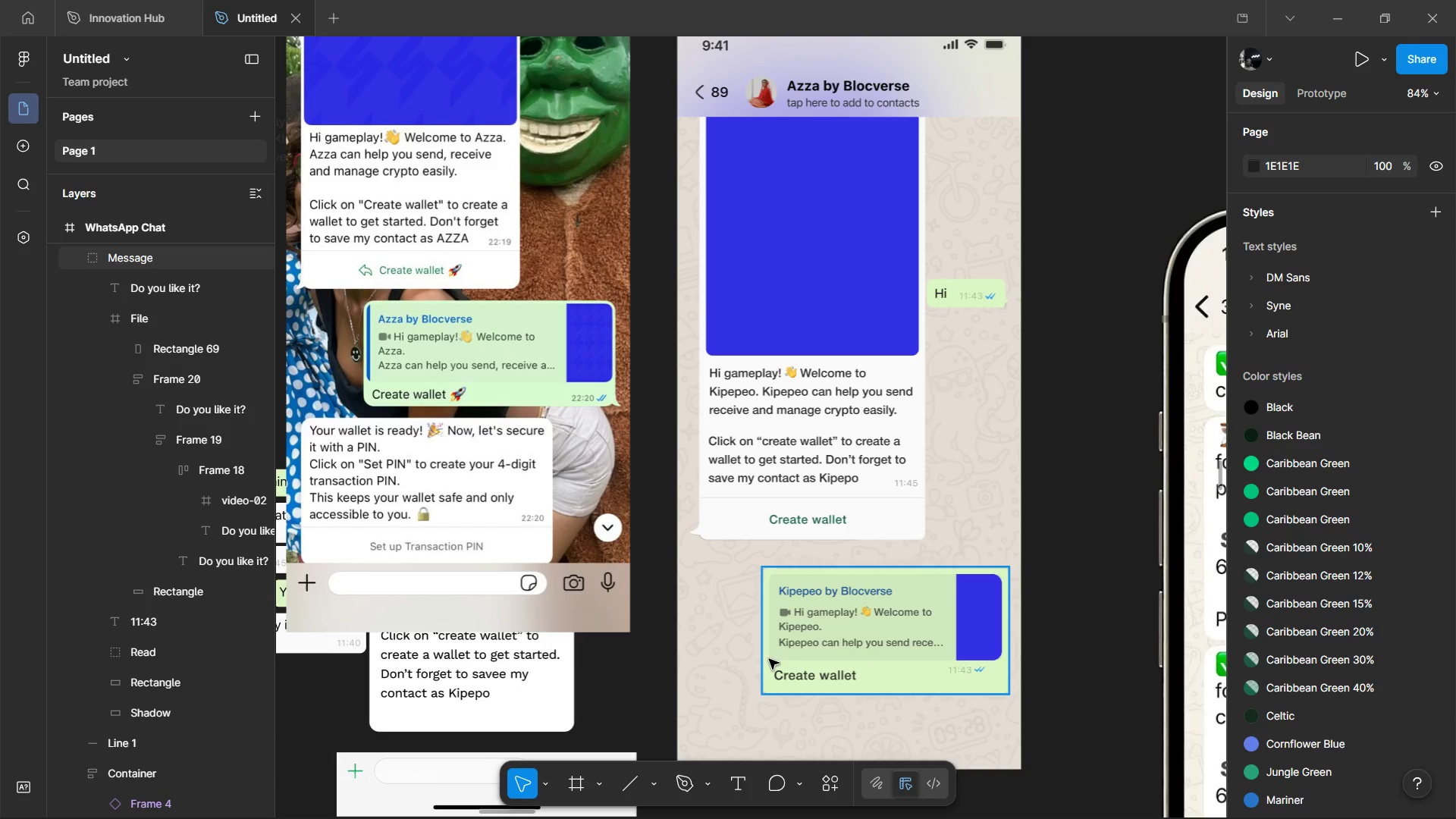 
left_click([769, 659])
 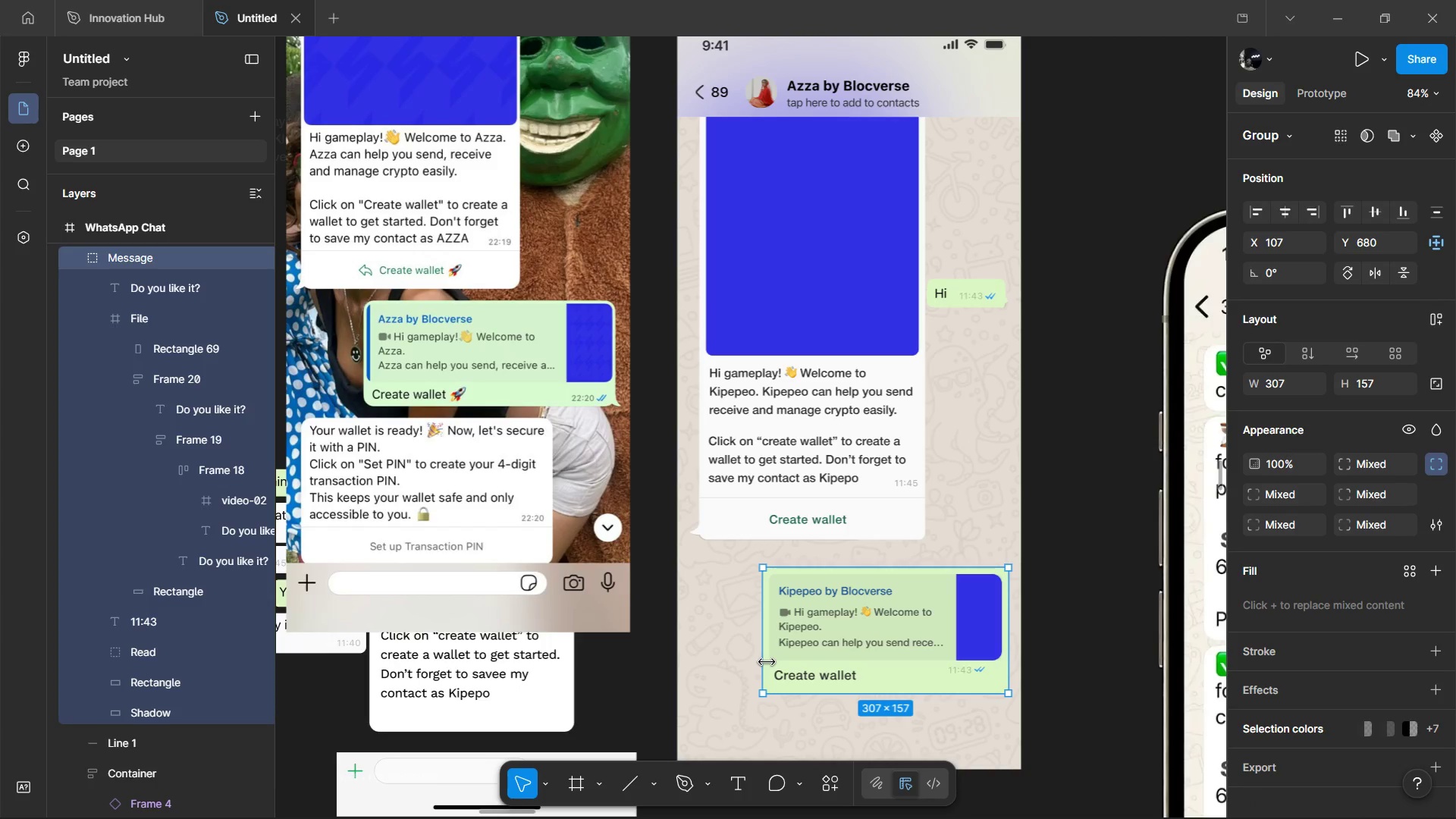 
left_click_drag(start_coordinate=[767, 661], to_coordinate=[743, 667])
 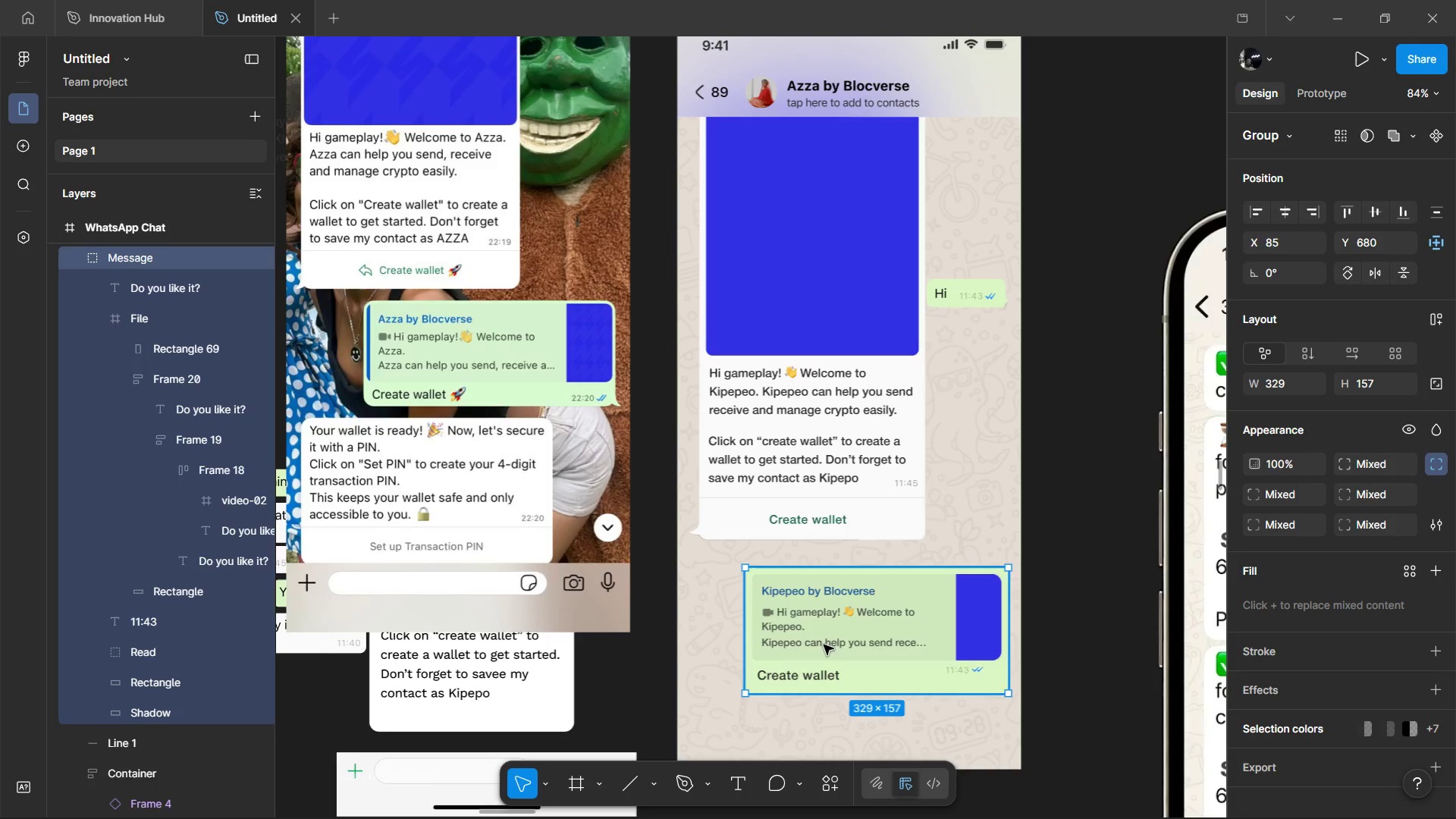 
double_click([843, 633])
 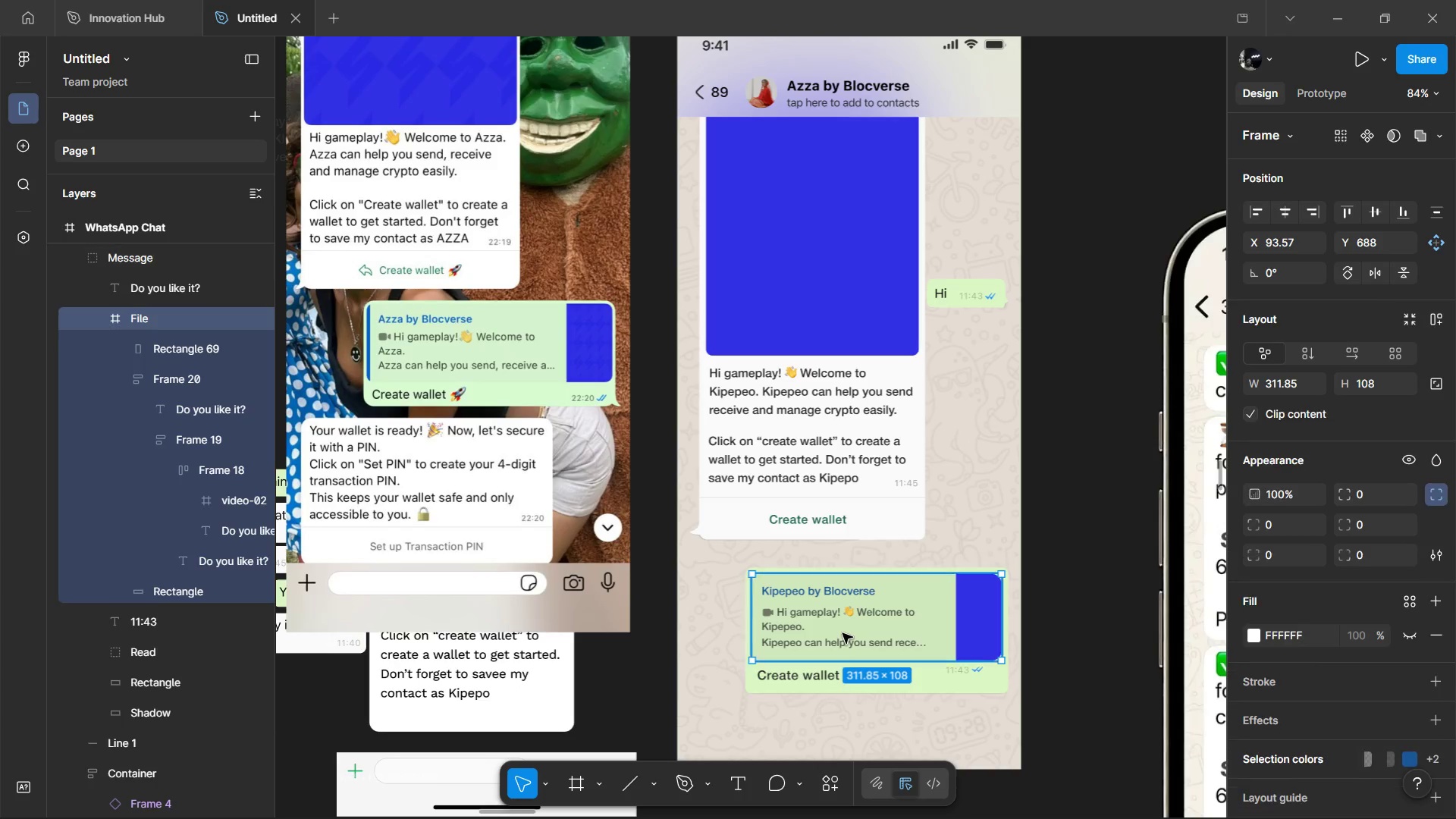 
triple_click([843, 633])
 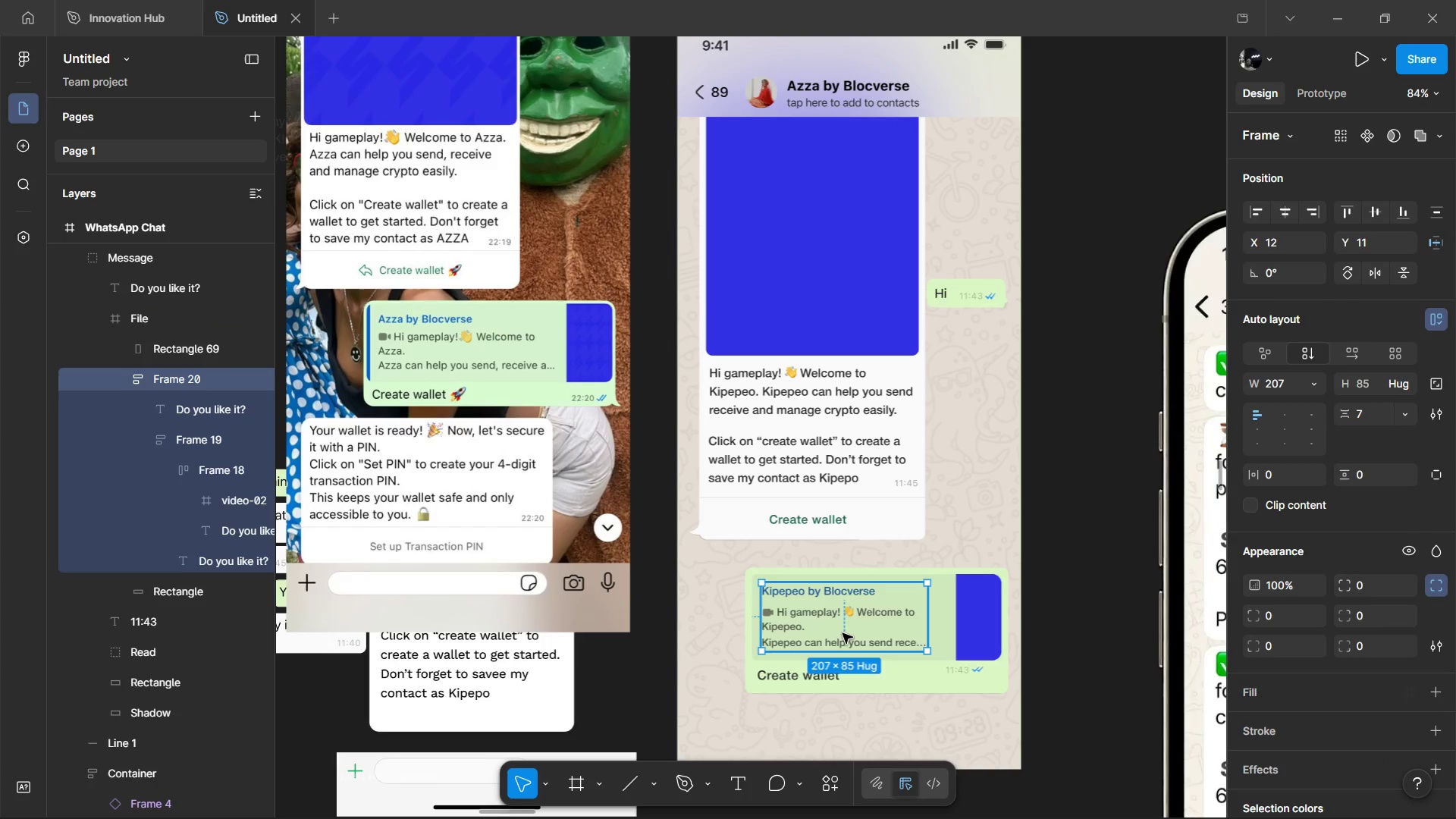 
triple_click([843, 633])
 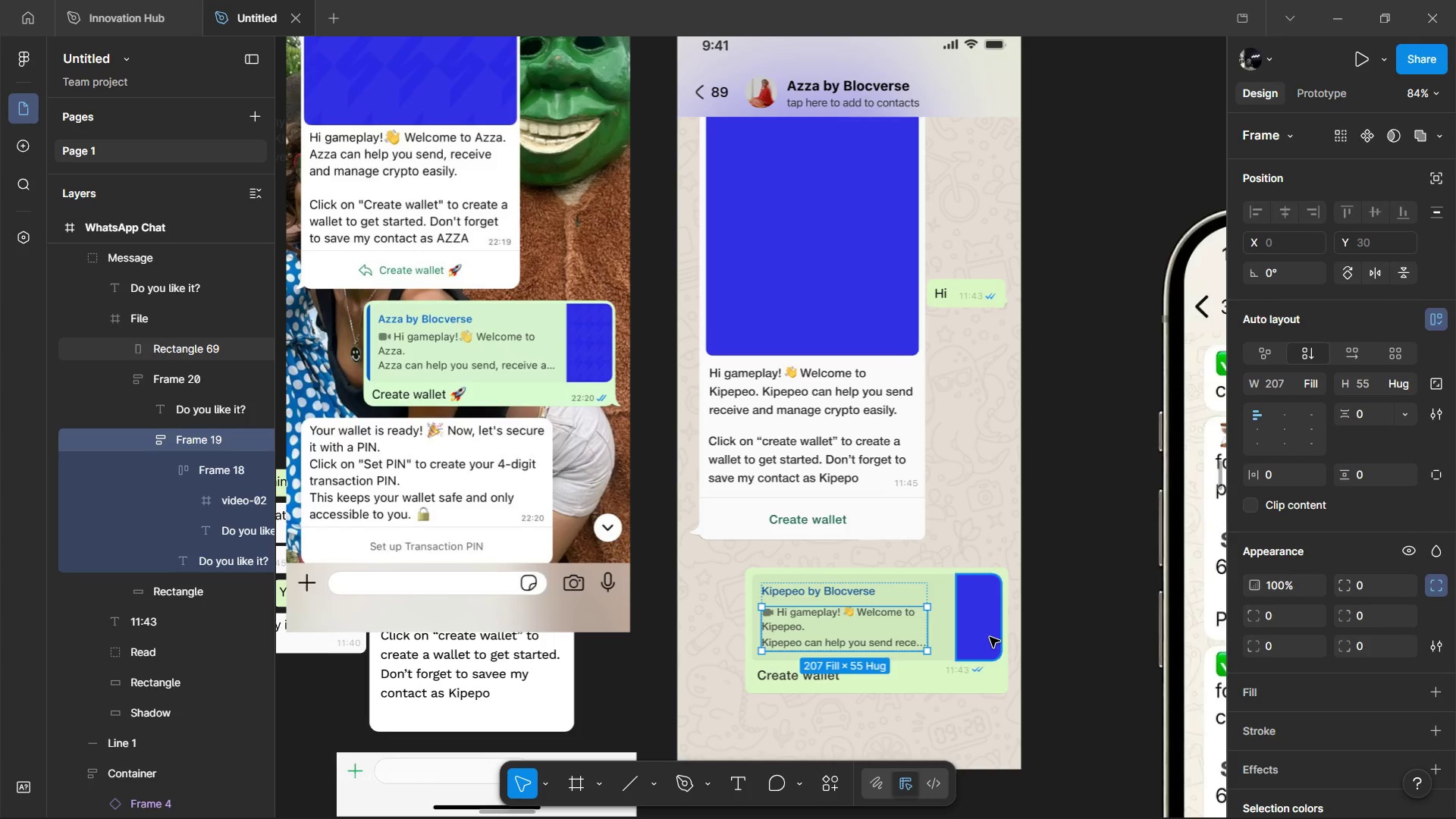 
left_click([990, 637])
 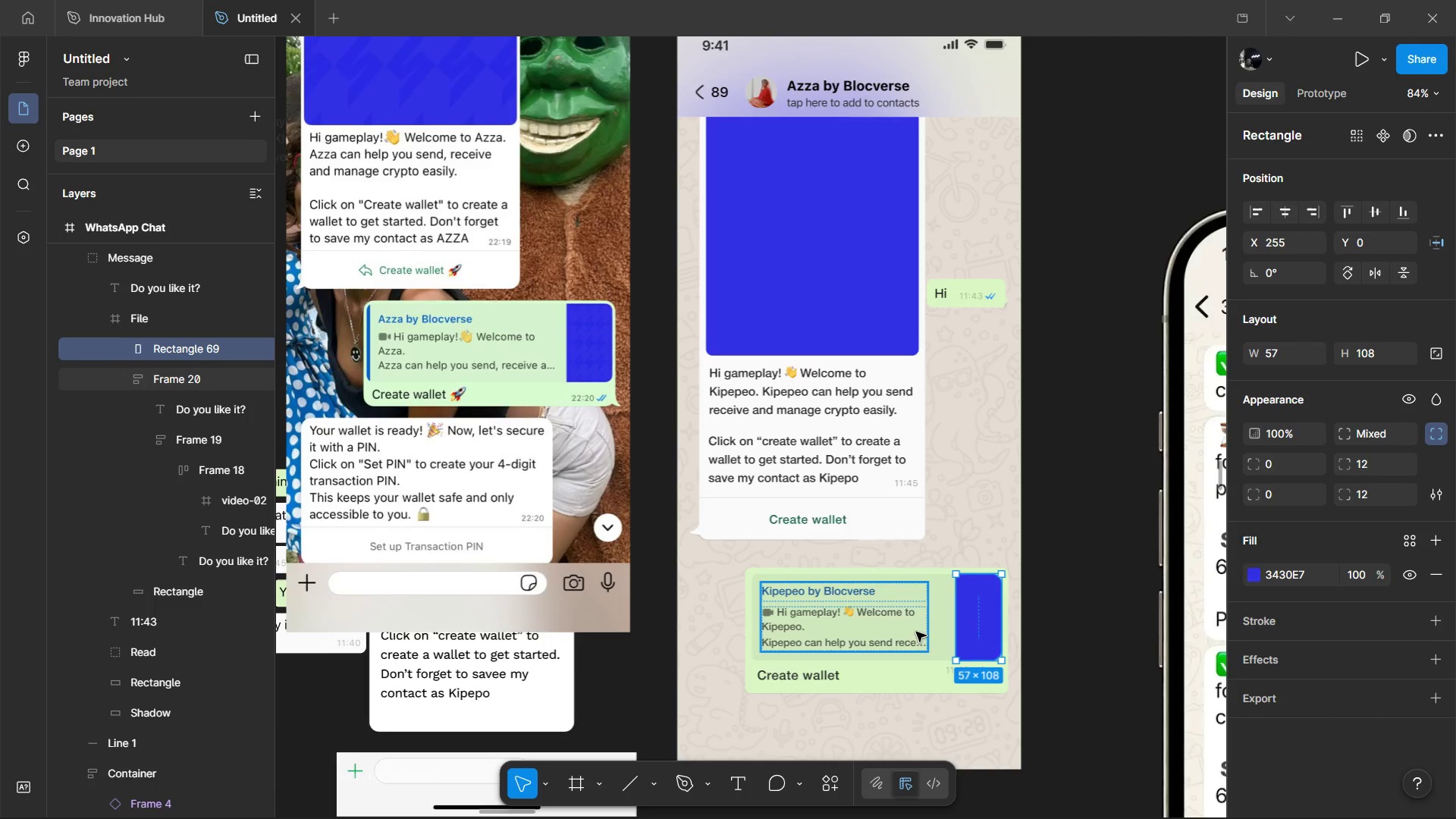 
left_click([916, 632])
 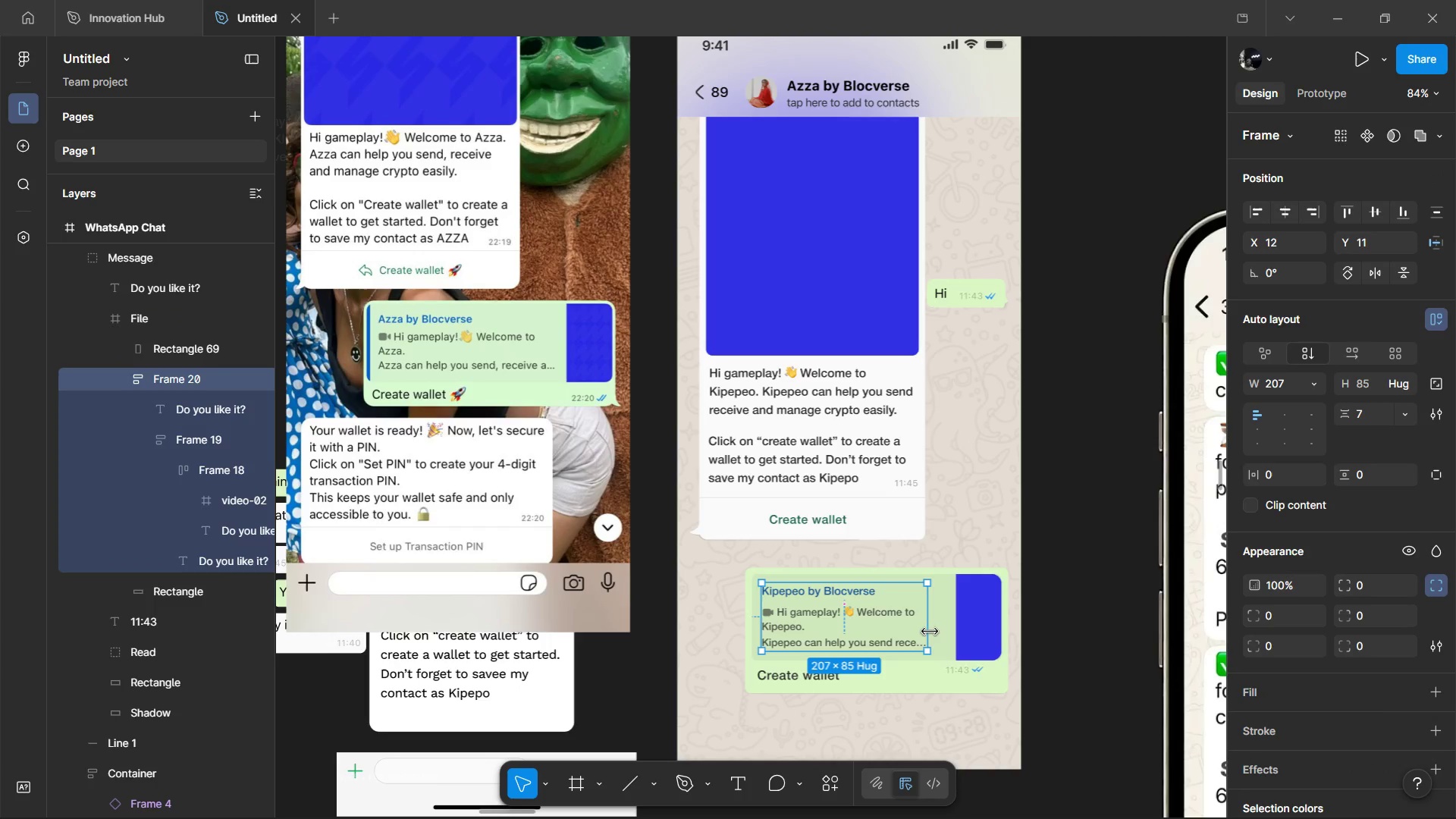 
left_click_drag(start_coordinate=[930, 632], to_coordinate=[943, 633])
 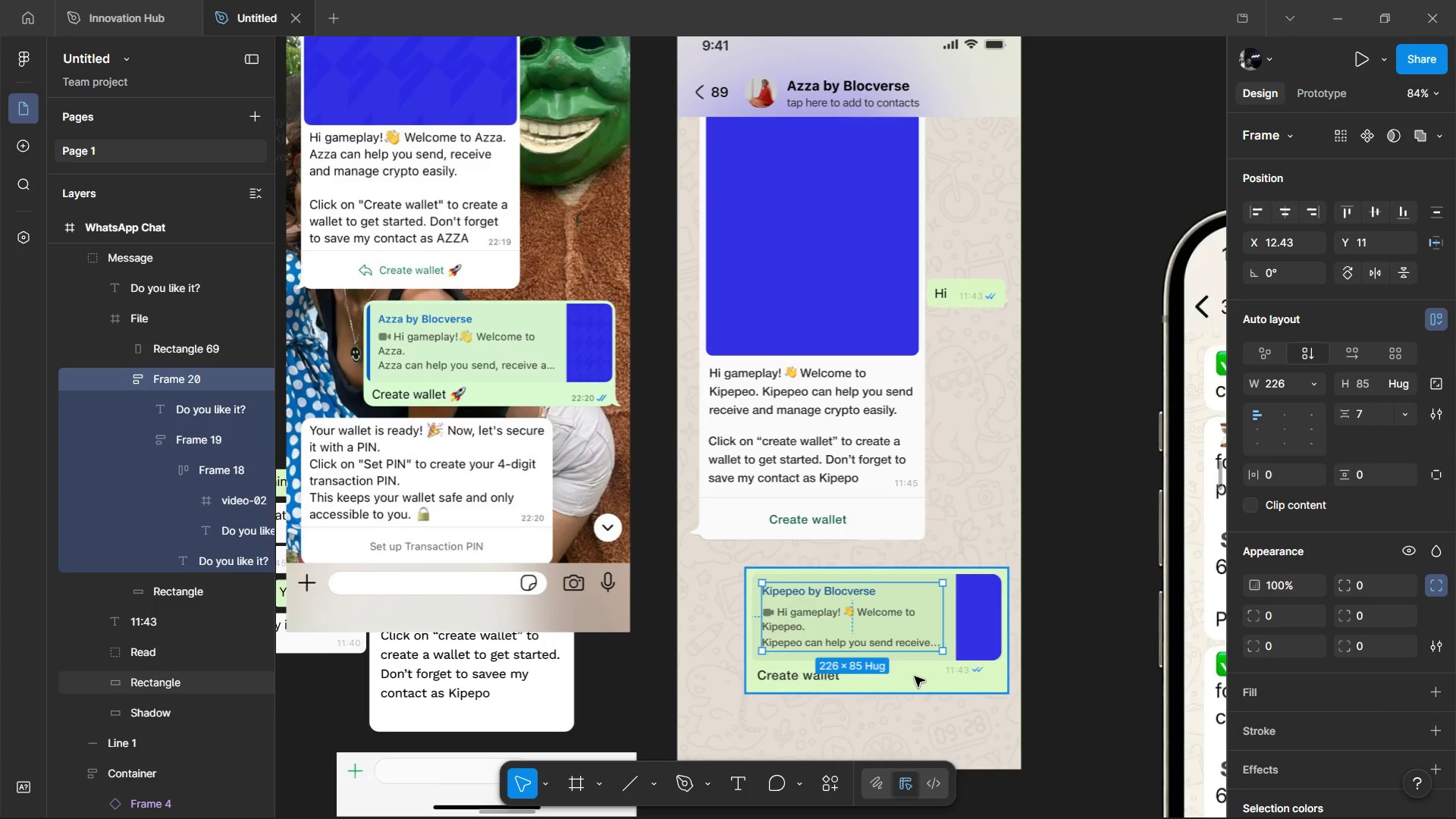 
left_click([915, 676])
 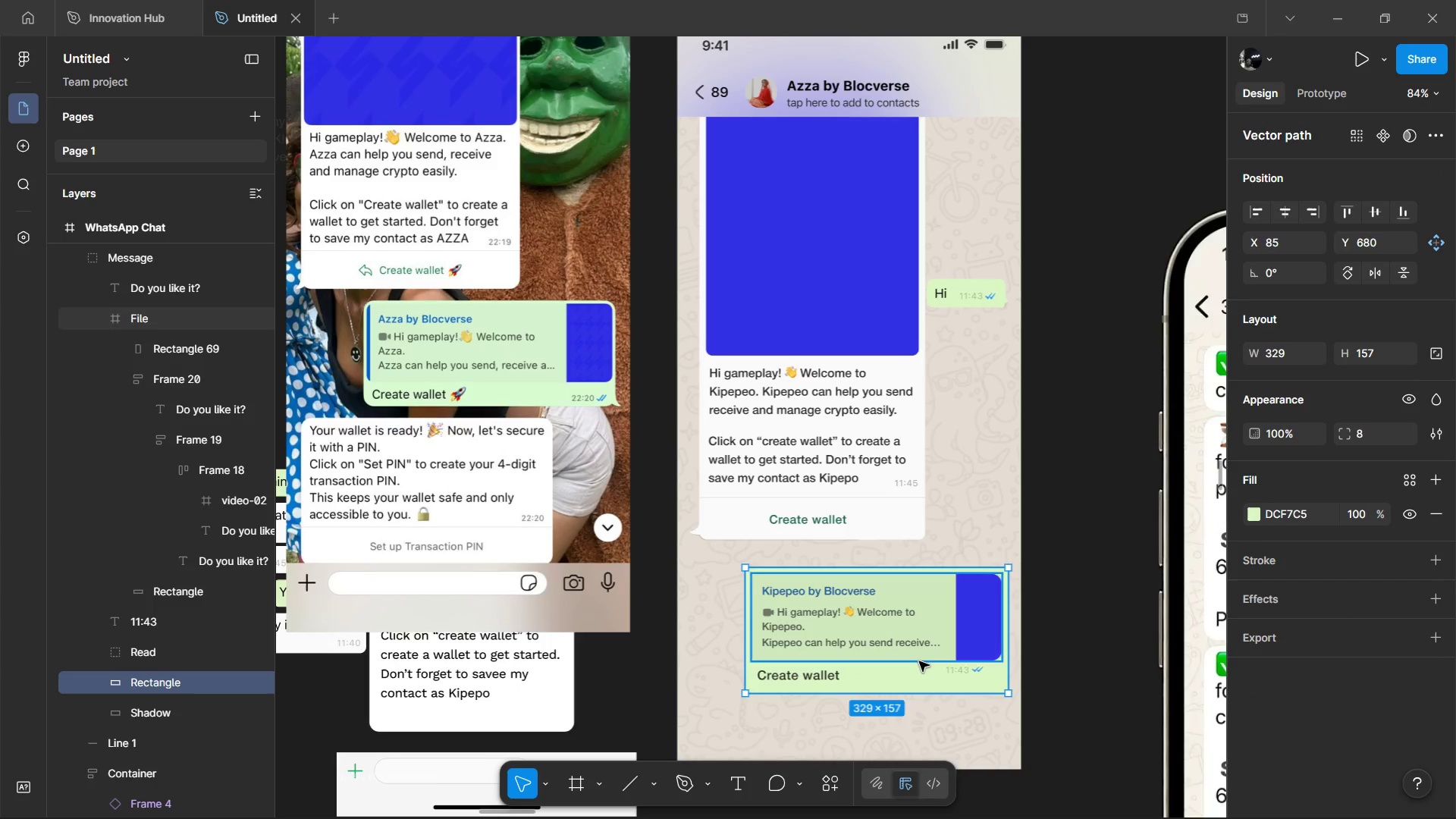 
left_click([919, 661])
 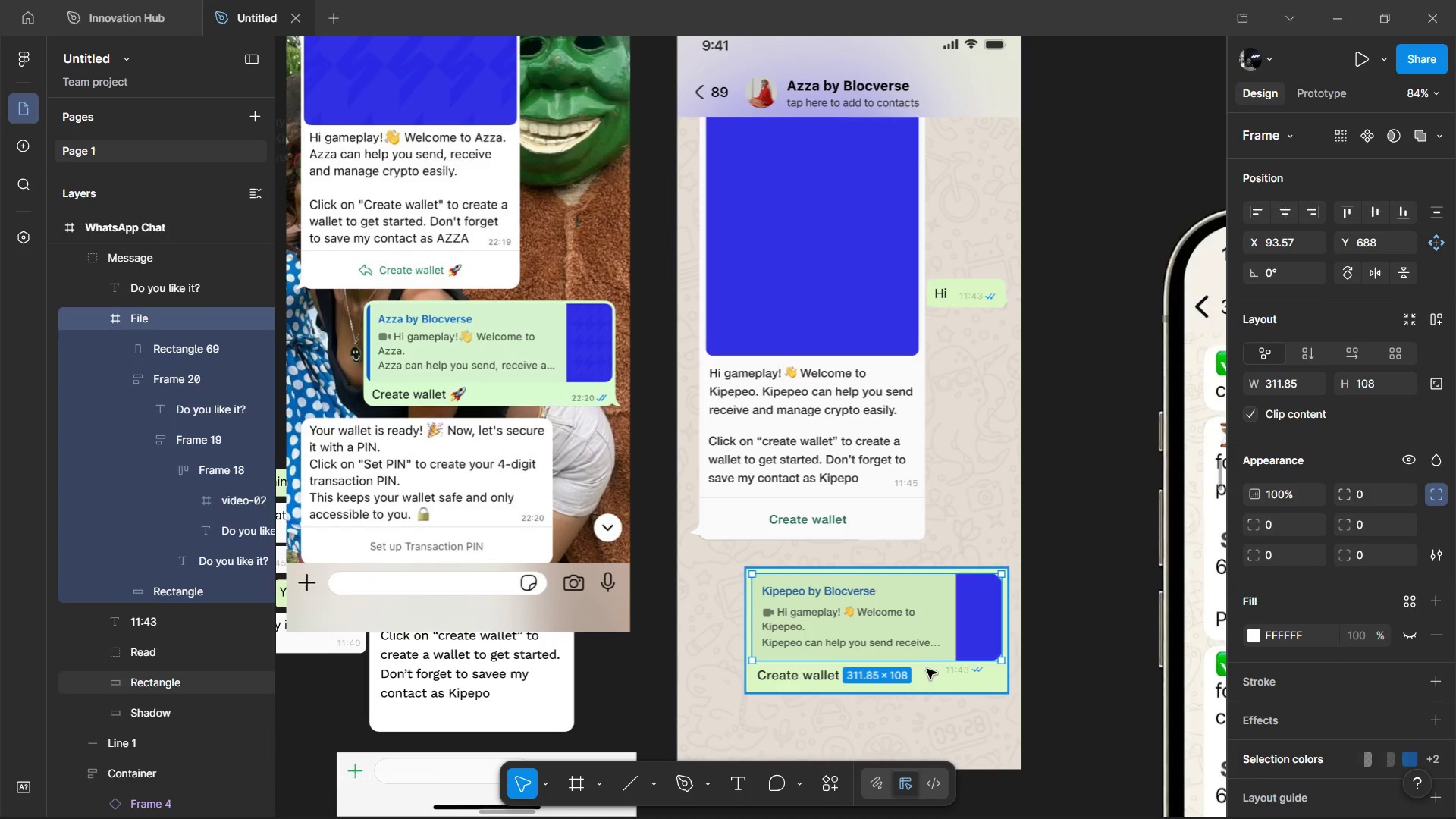 
hold_key(key=AltLeft, duration=0.77)
 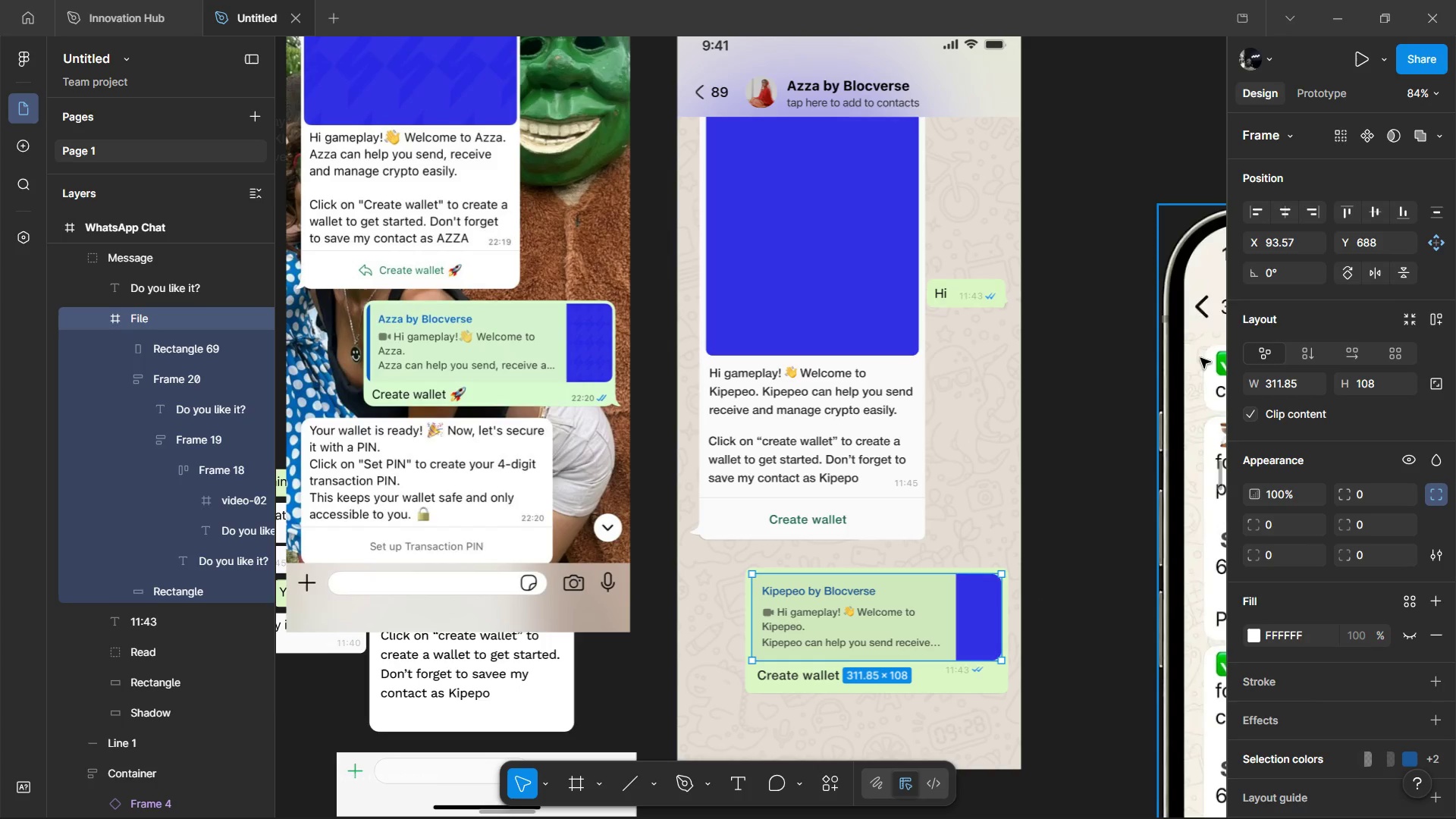 
left_click([1293, 385])
 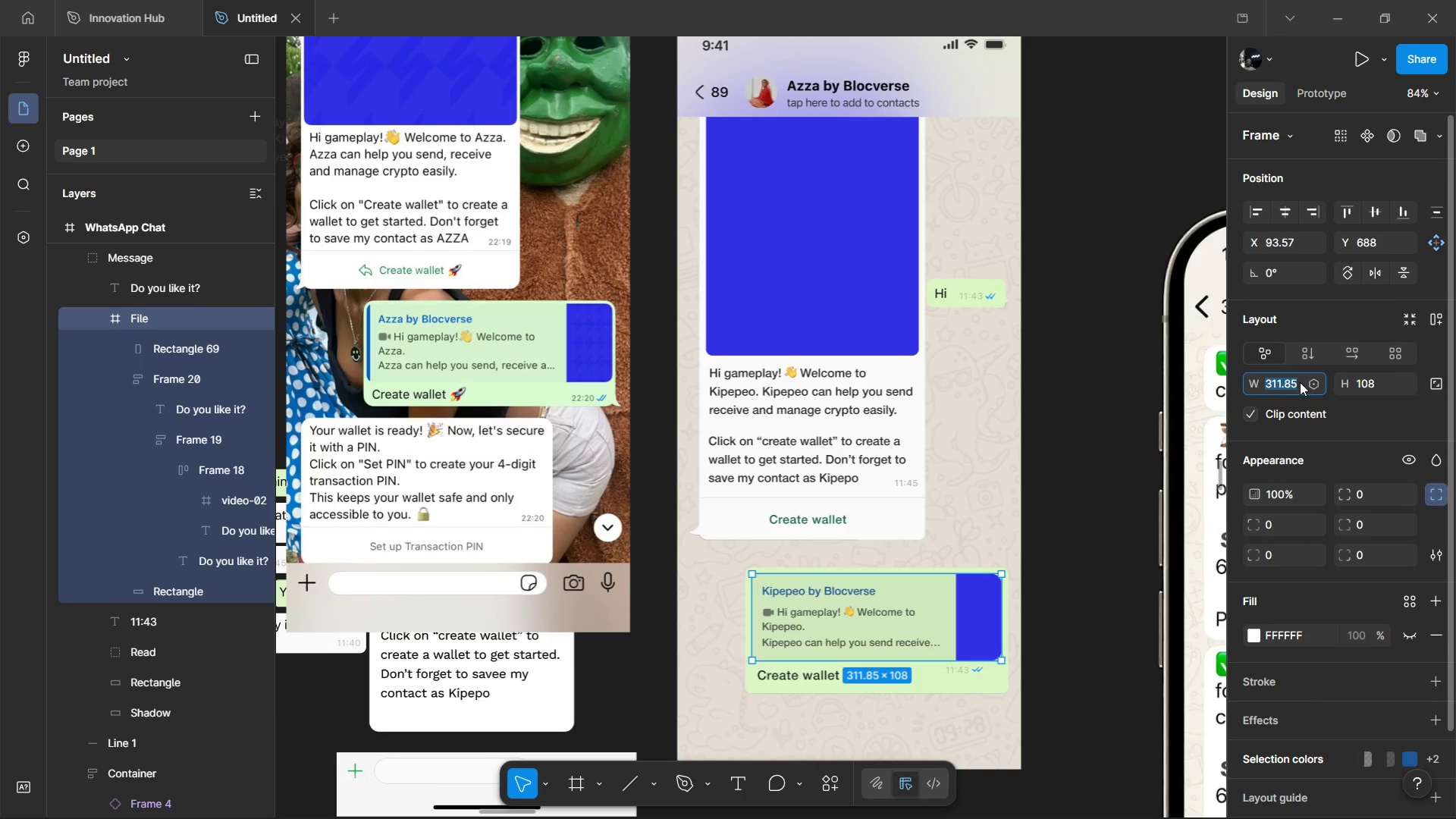 
key(ArrowRight)
 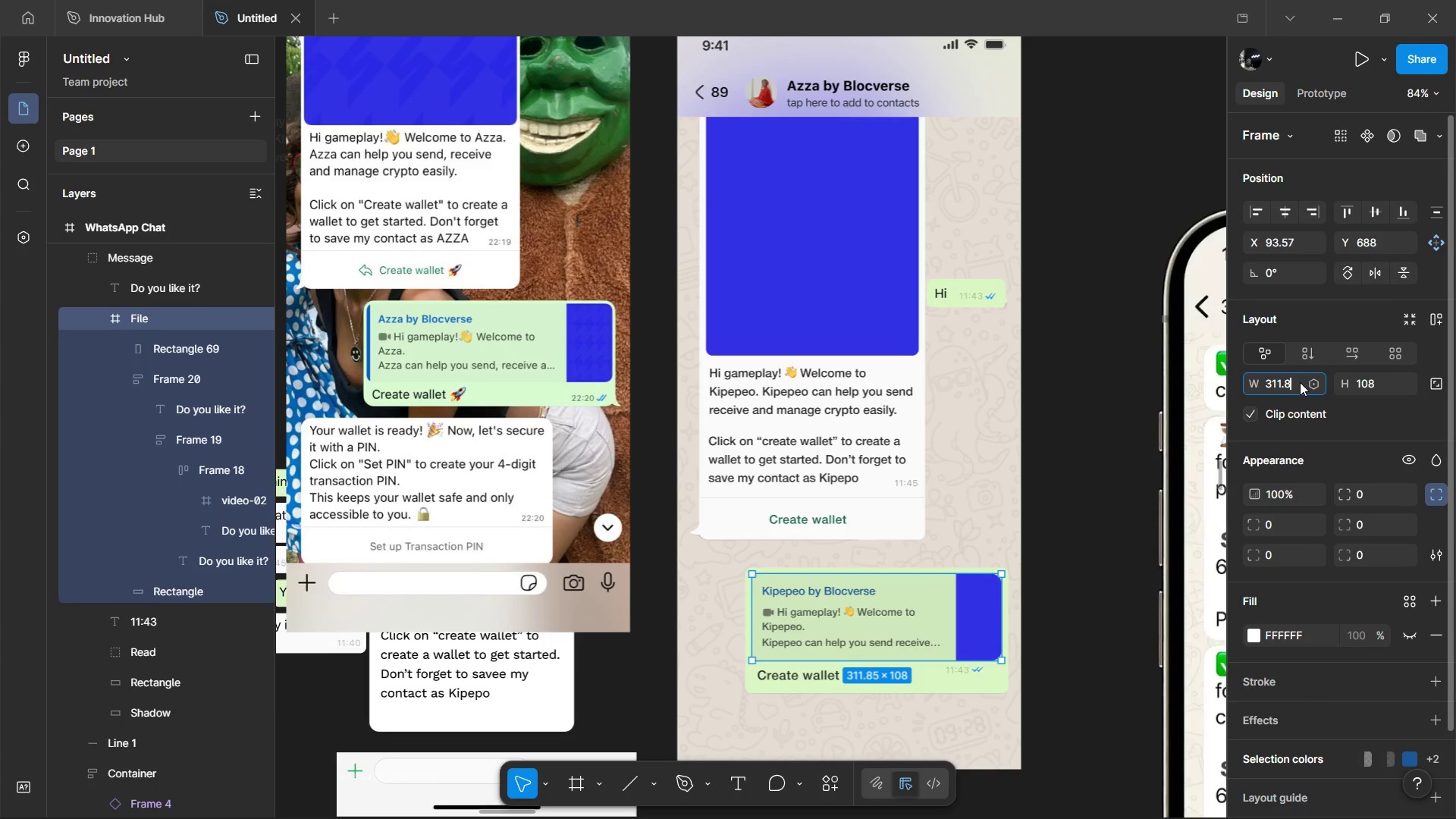 
key(Backspace)
 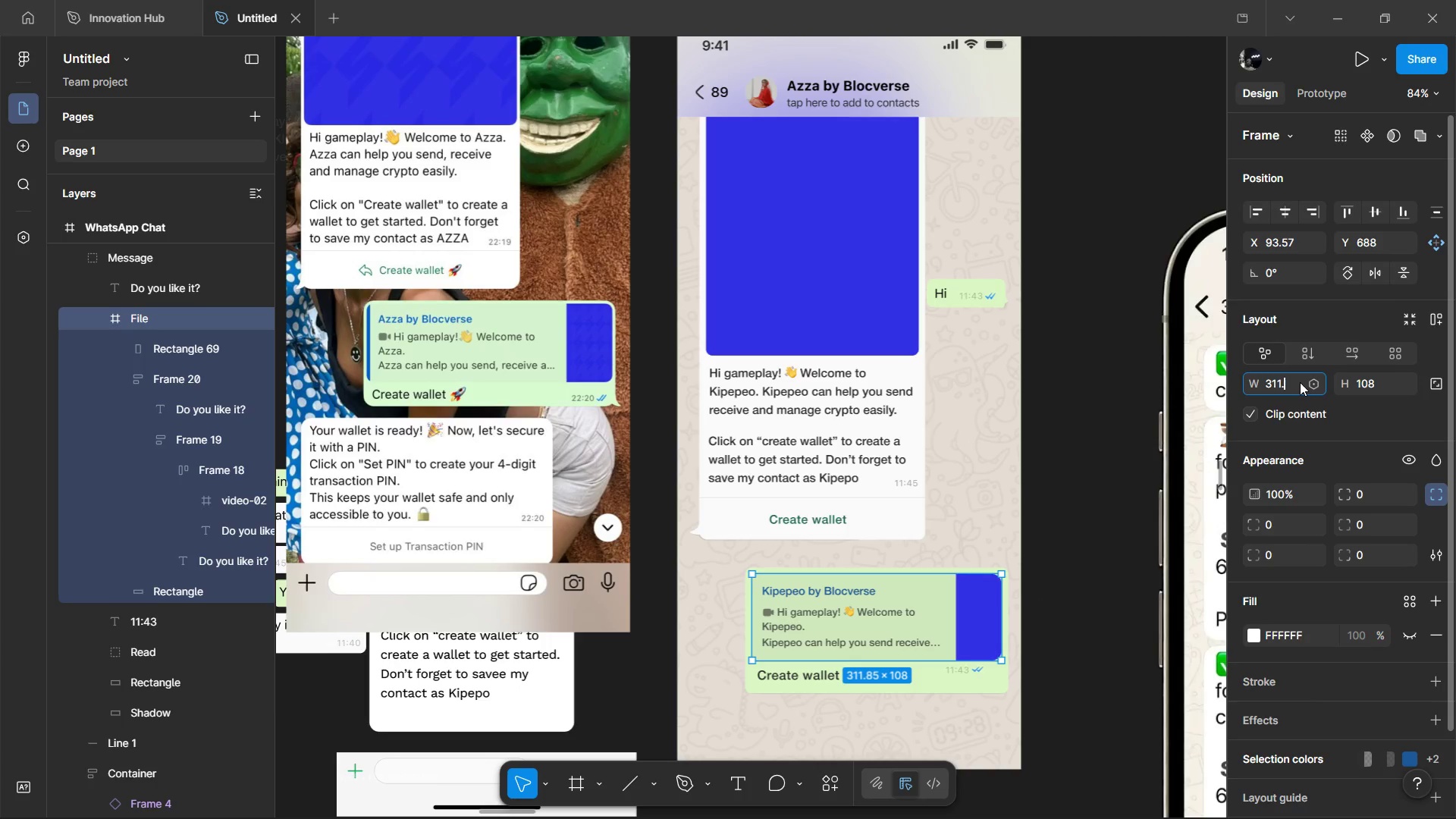 
key(Backspace)
 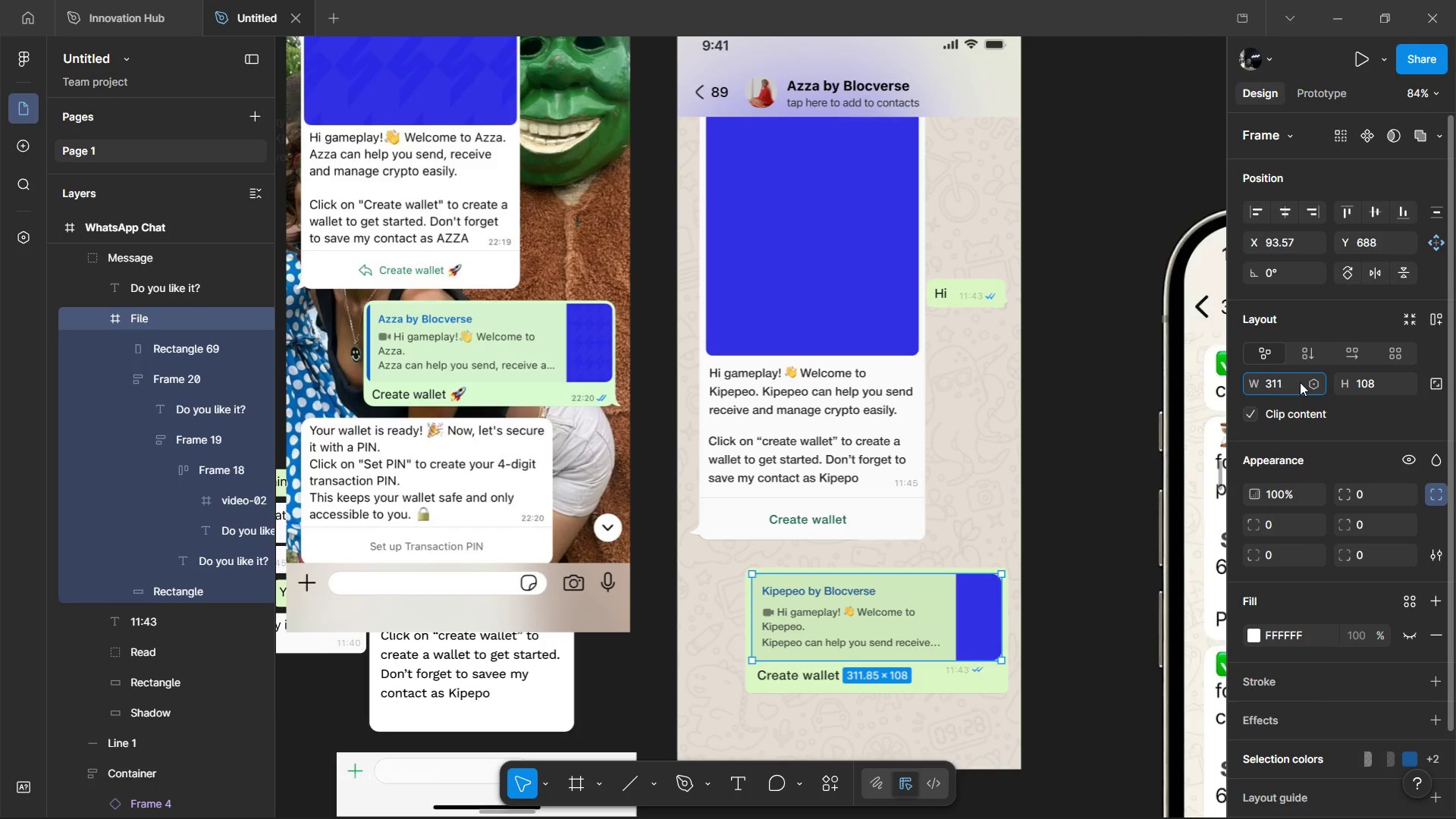 
key(Backspace)
 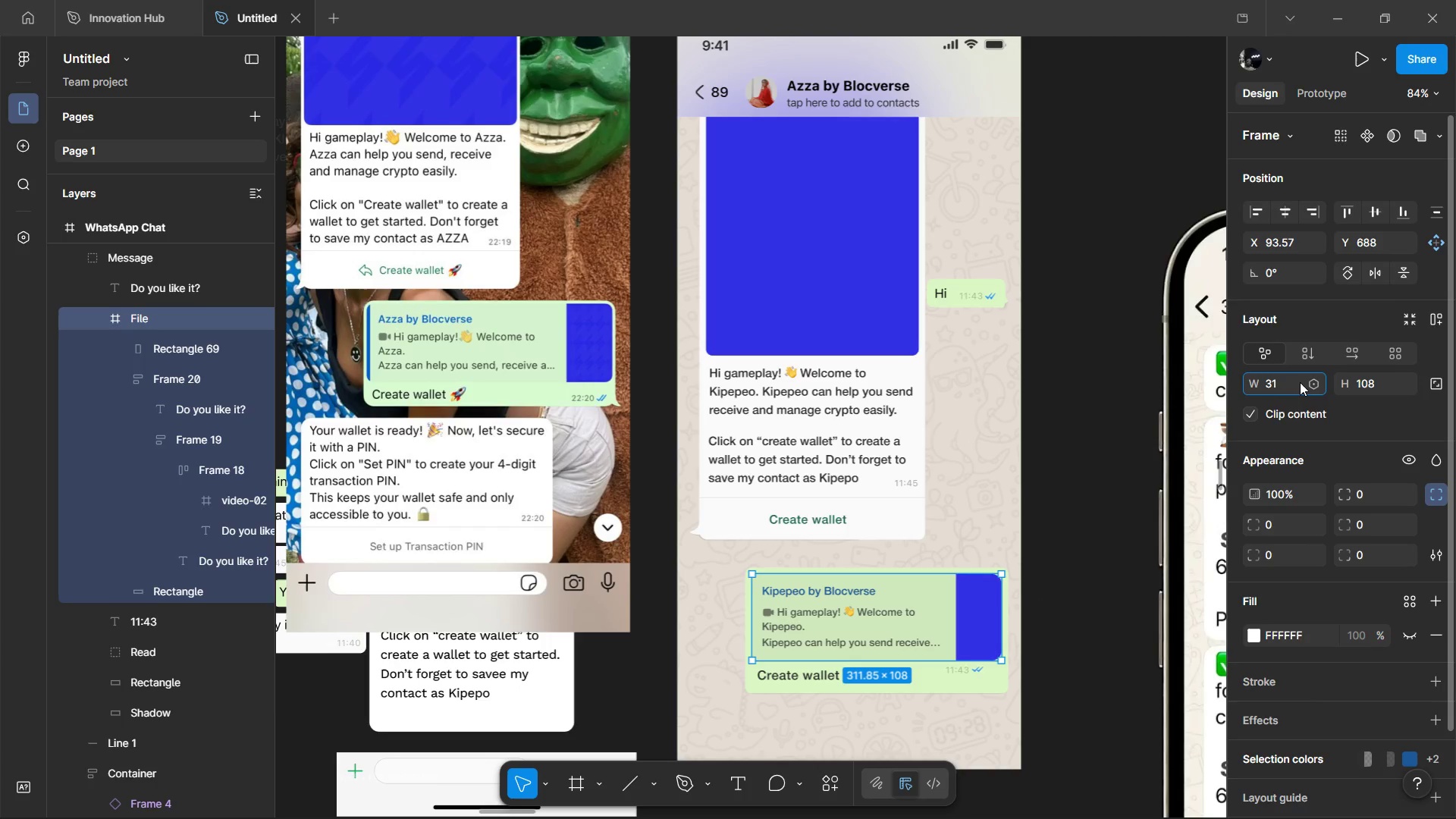 
key(Backspace)
 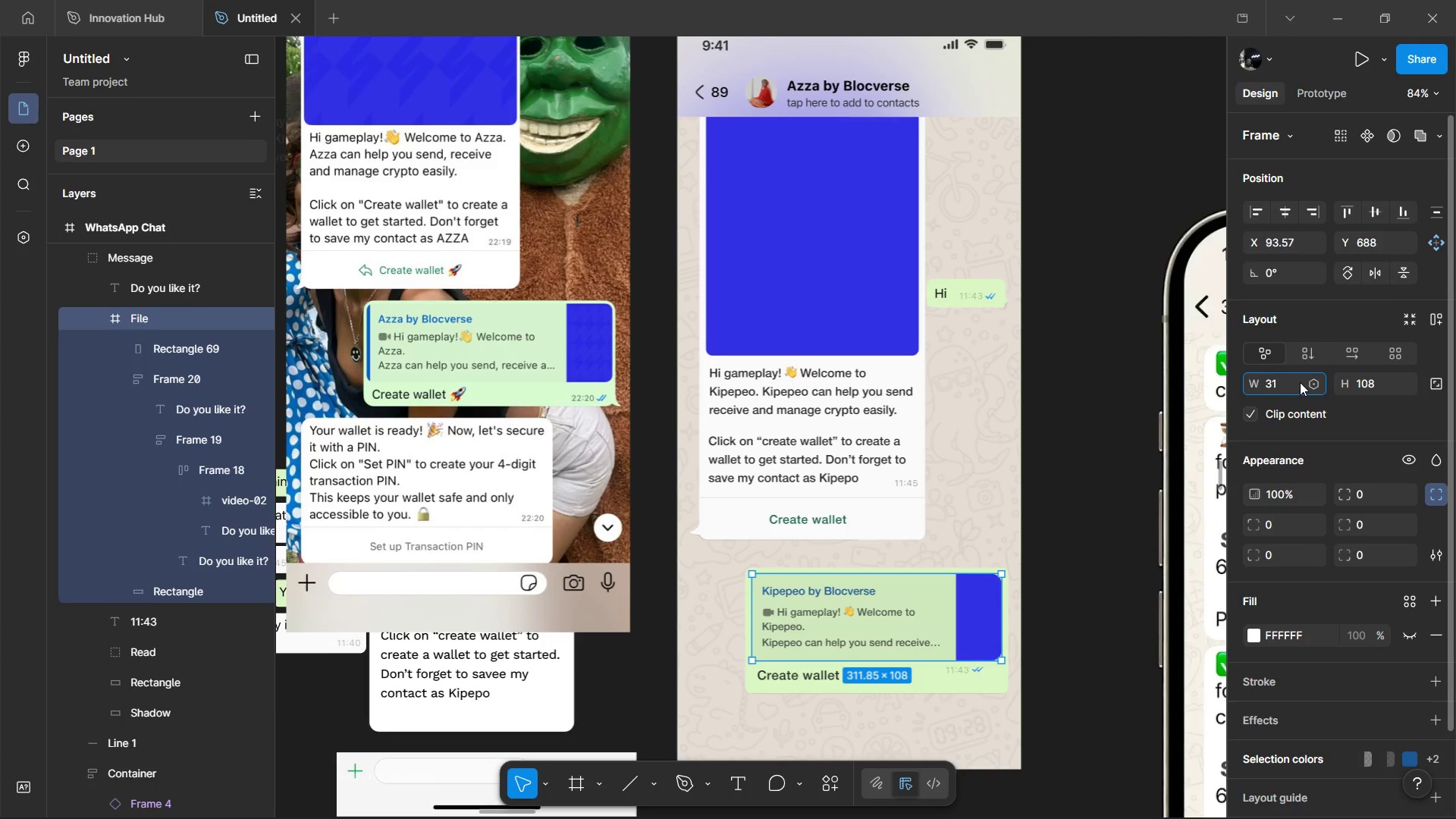 
key(2)
 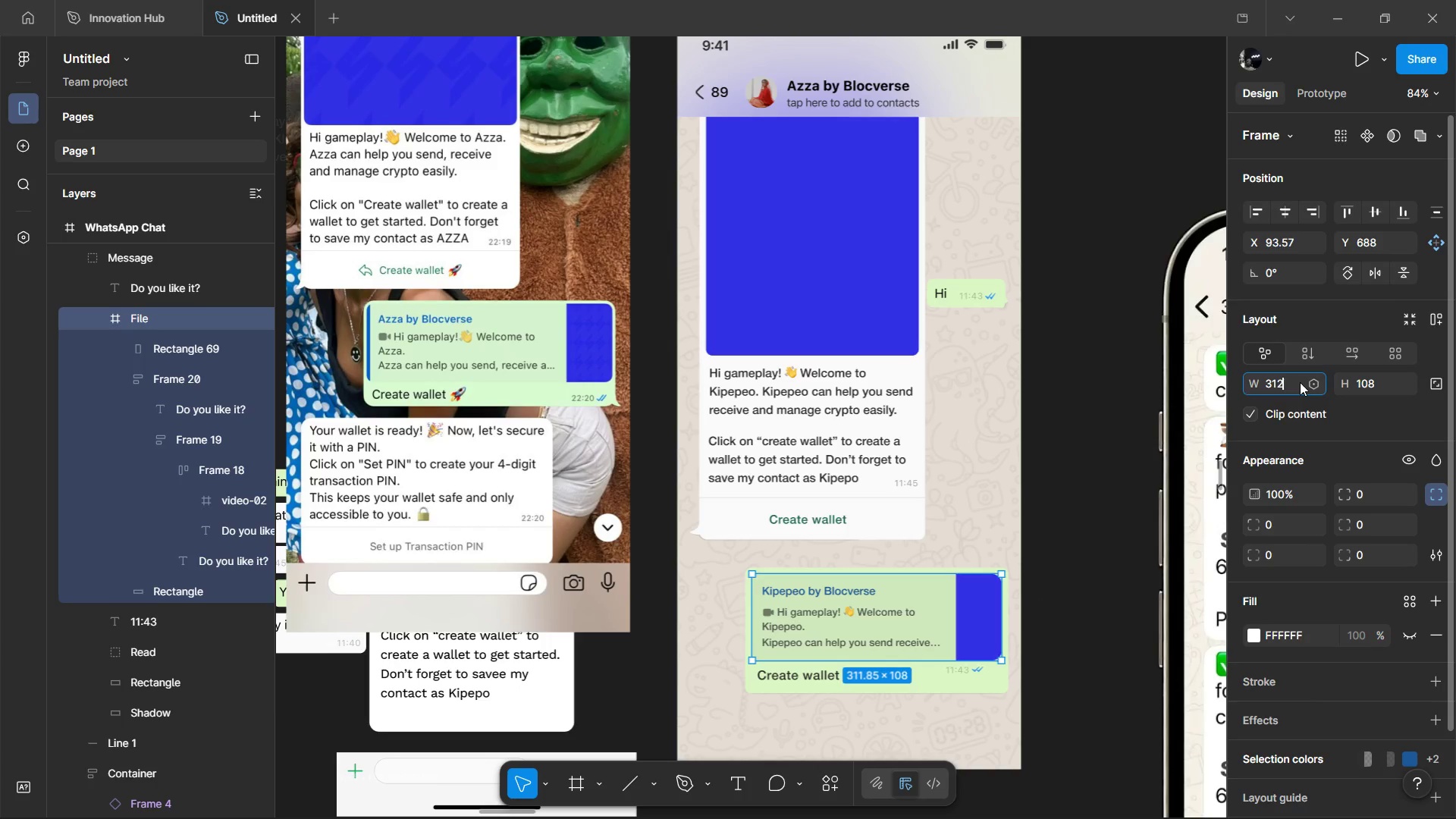 
key(Enter)
 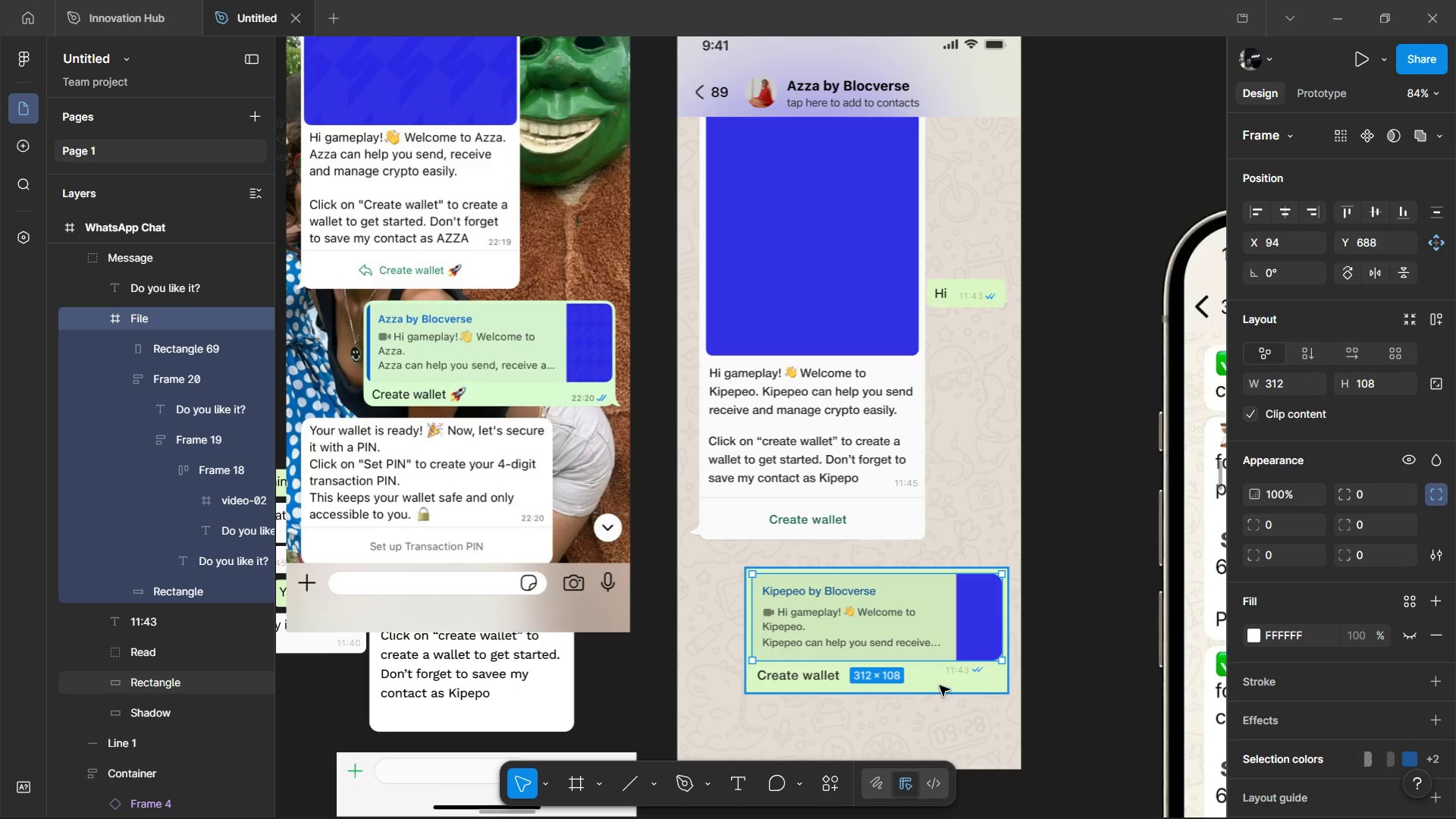 
hold_key(key=AltLeft, duration=1.05)
 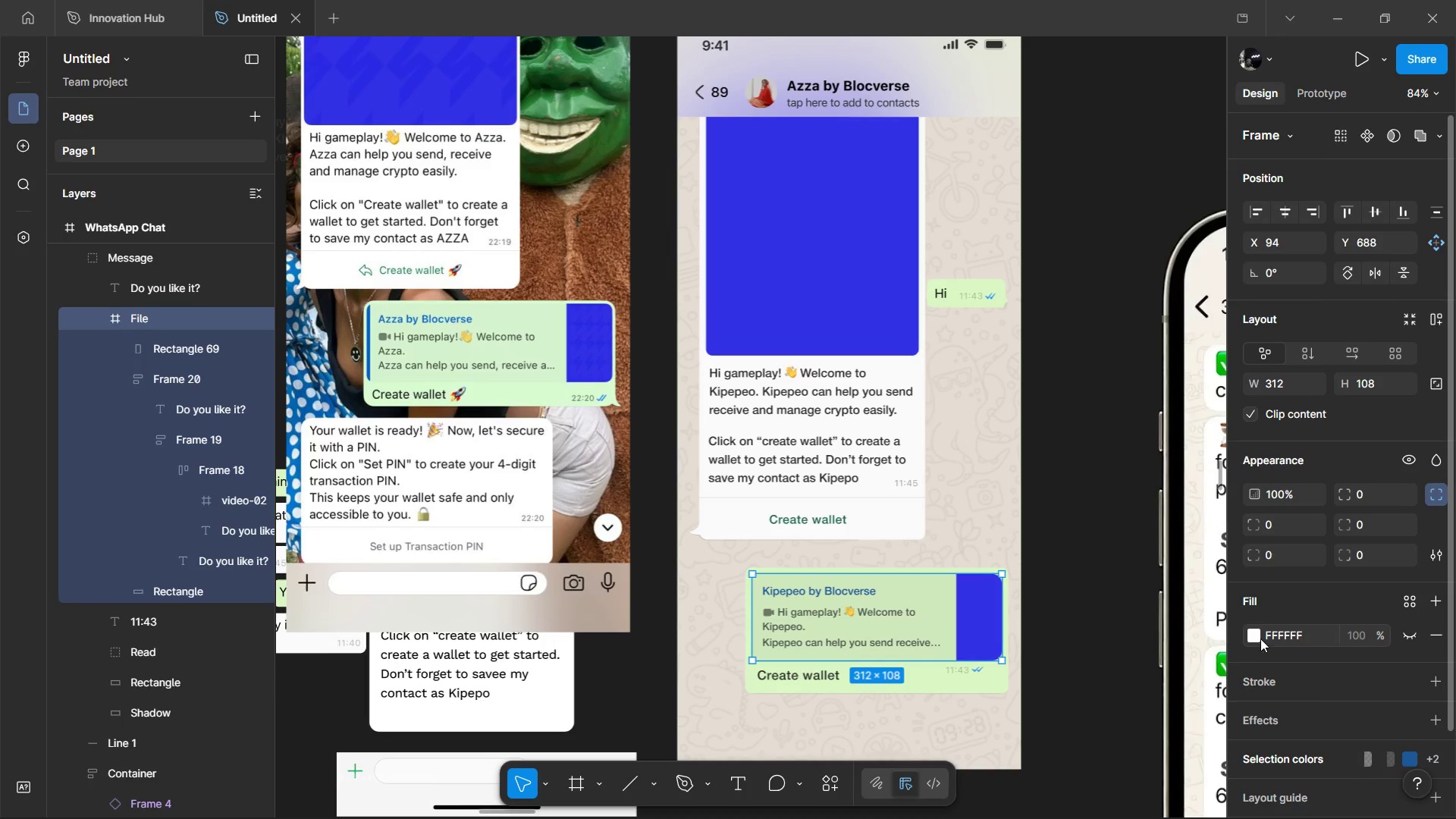 
scroll: coordinate [1278, 652], scroll_direction: down, amount: 4.0
 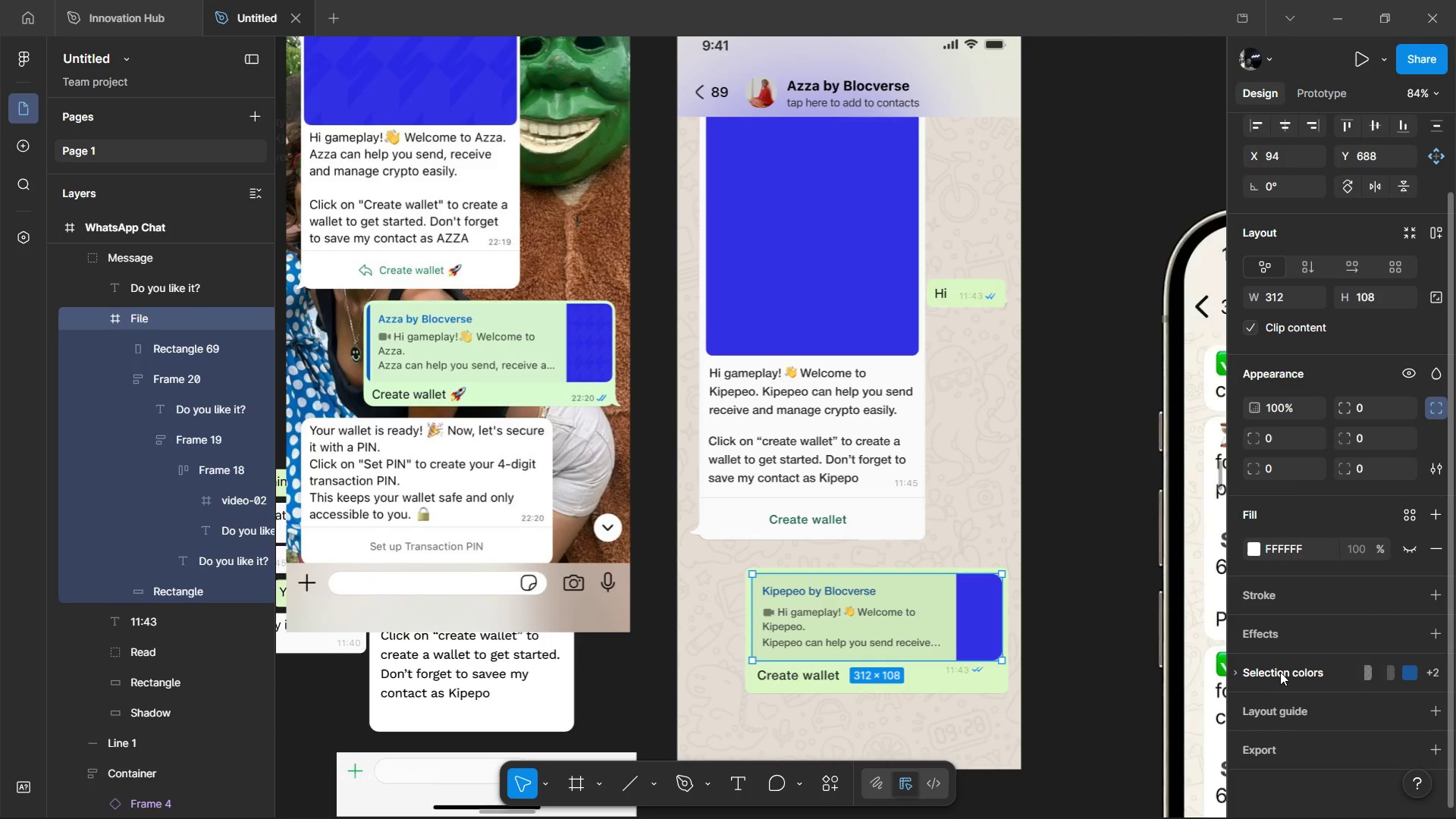 
left_click([1280, 672])
 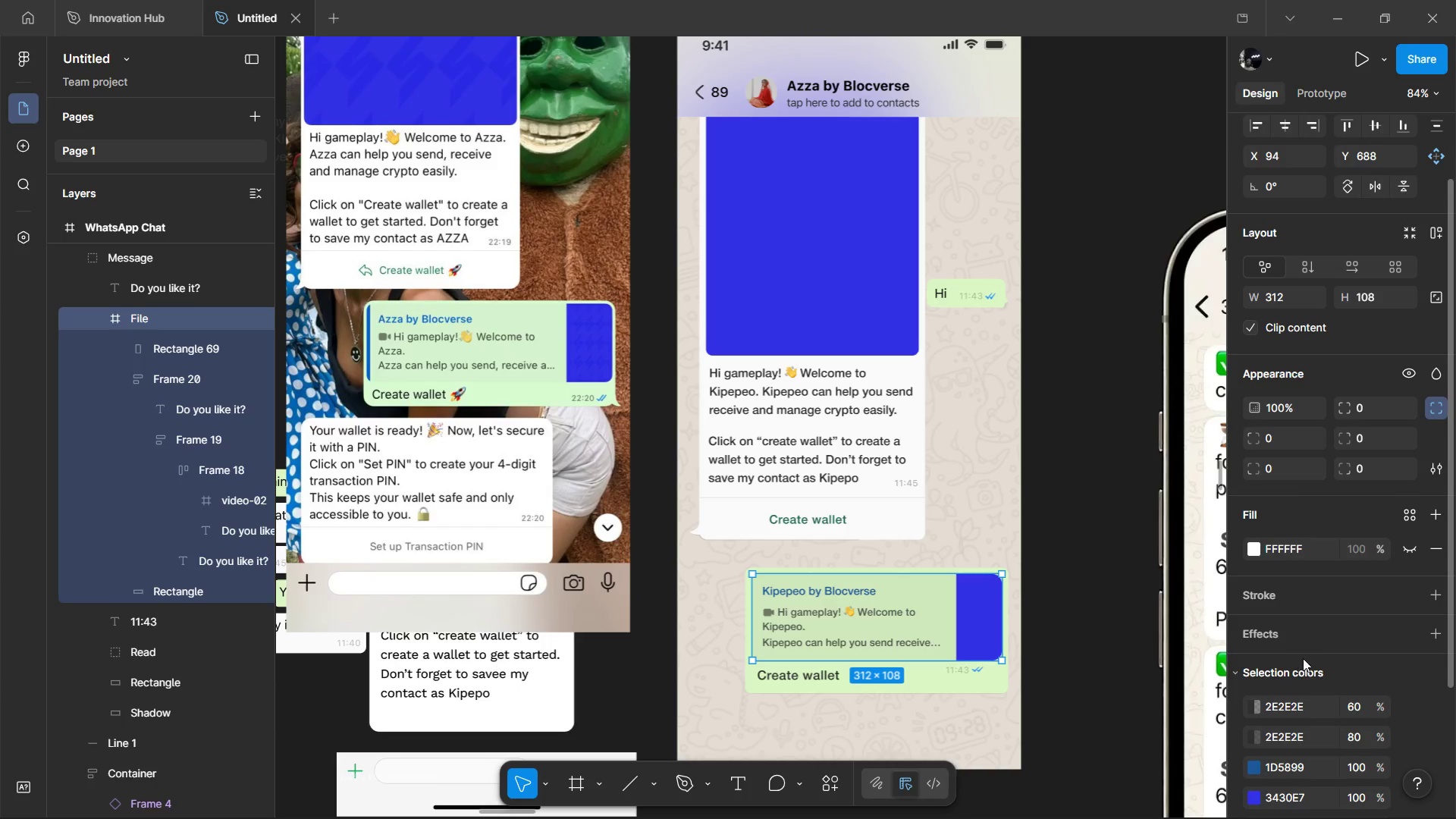 
scroll: coordinate [1303, 658], scroll_direction: down, amount: 6.0
 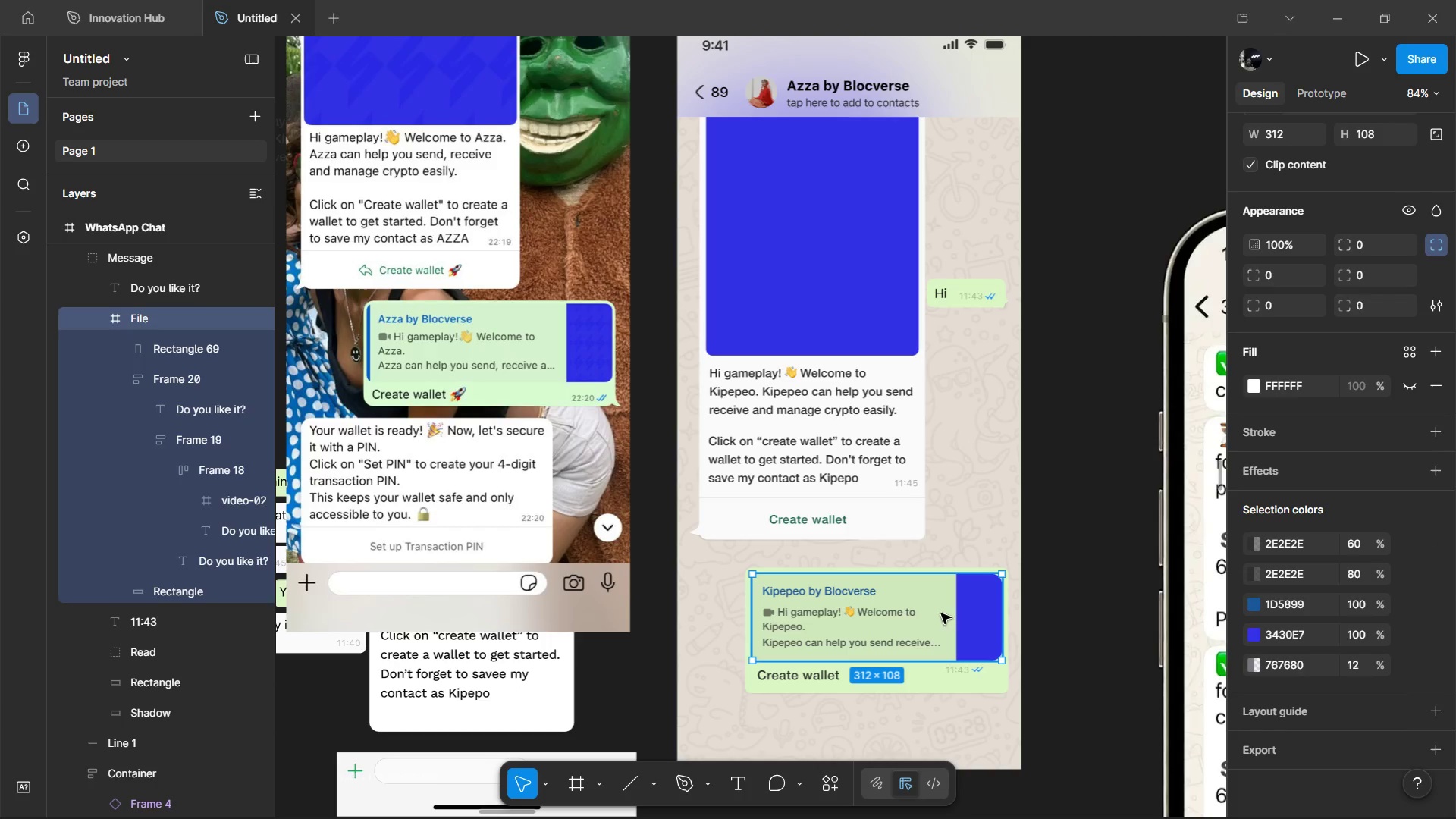 
double_click([941, 613])
 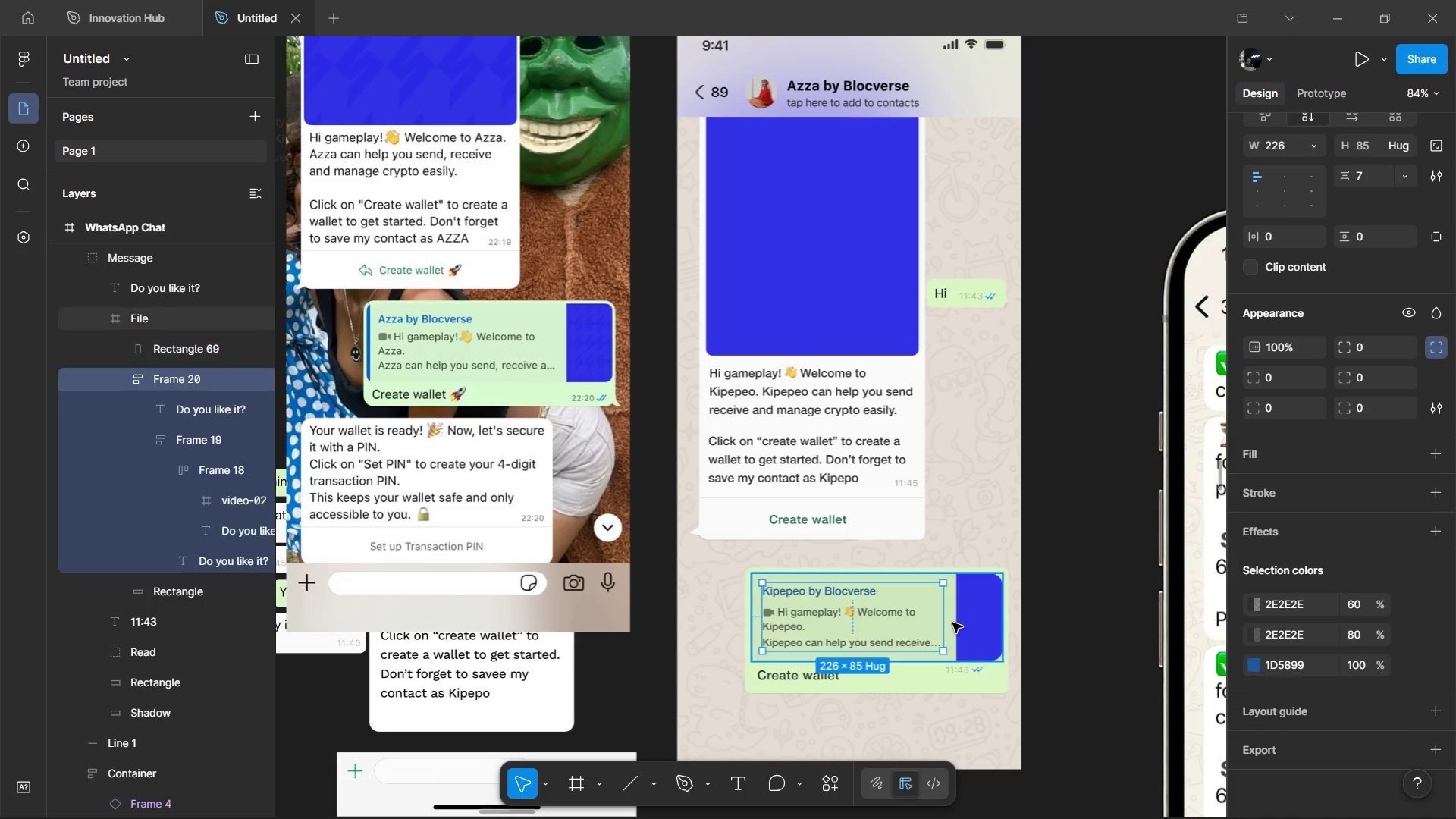 
double_click([952, 623])
 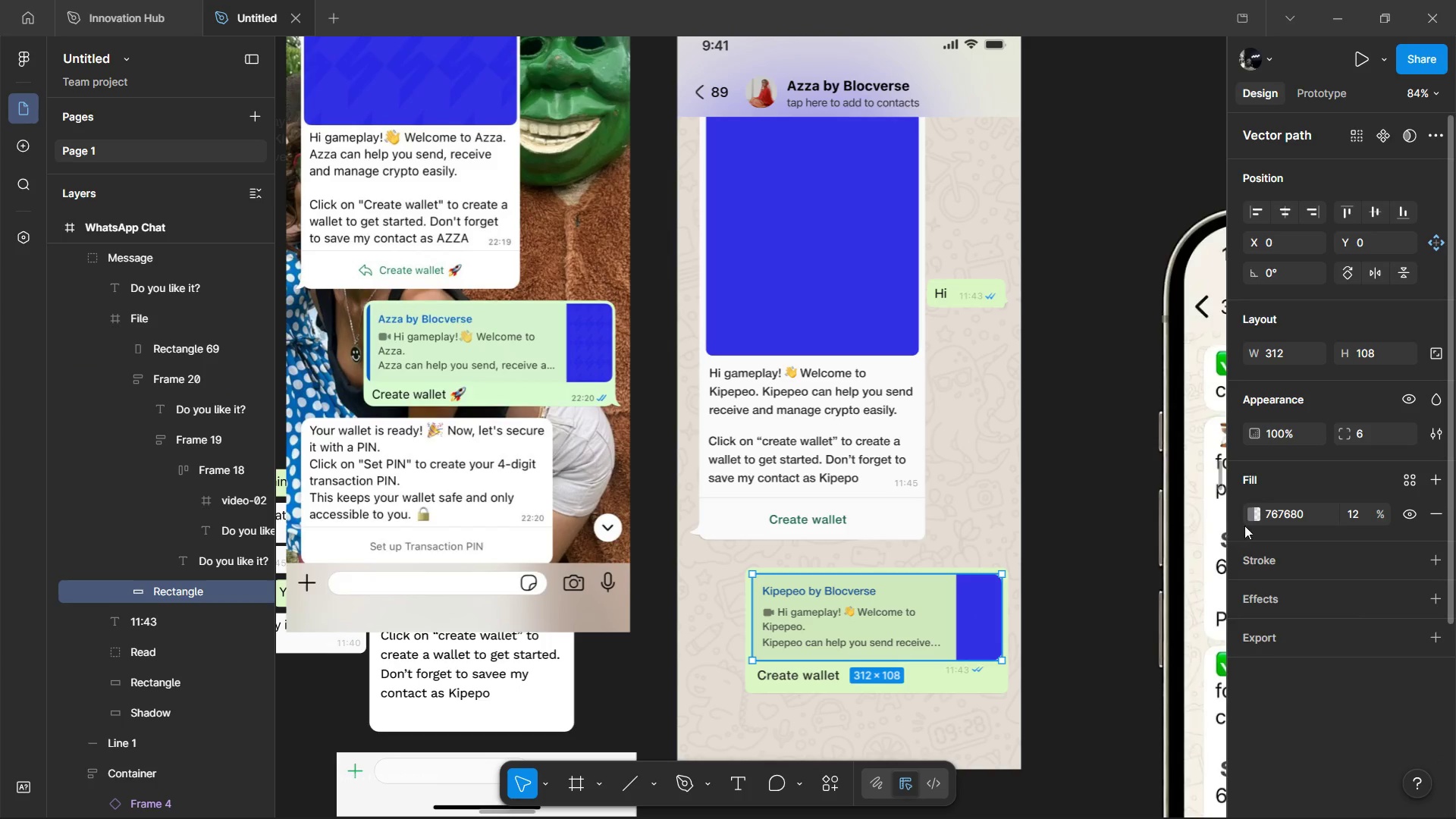 
left_click([1252, 519])
 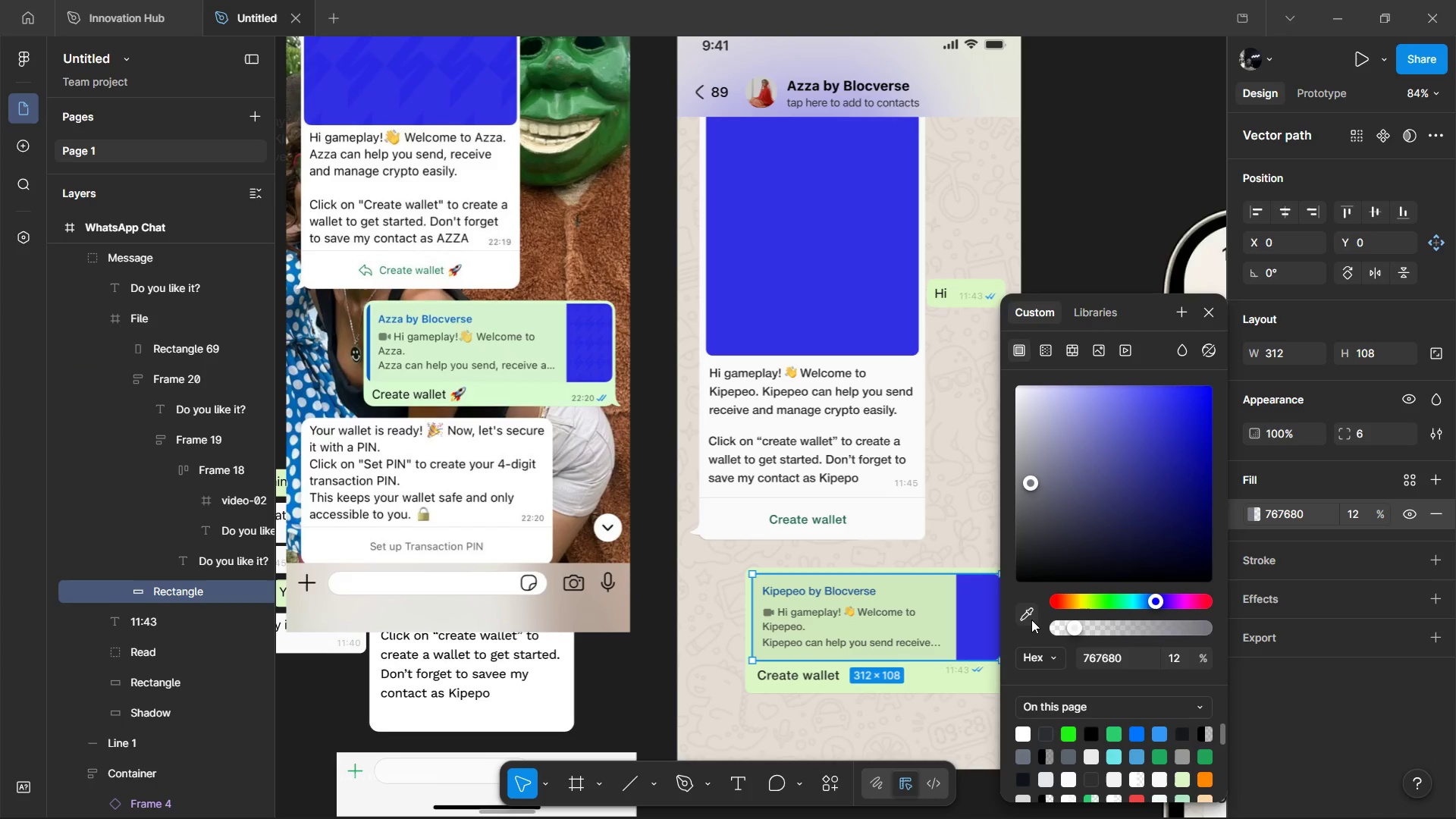 
left_click([1031, 620])
 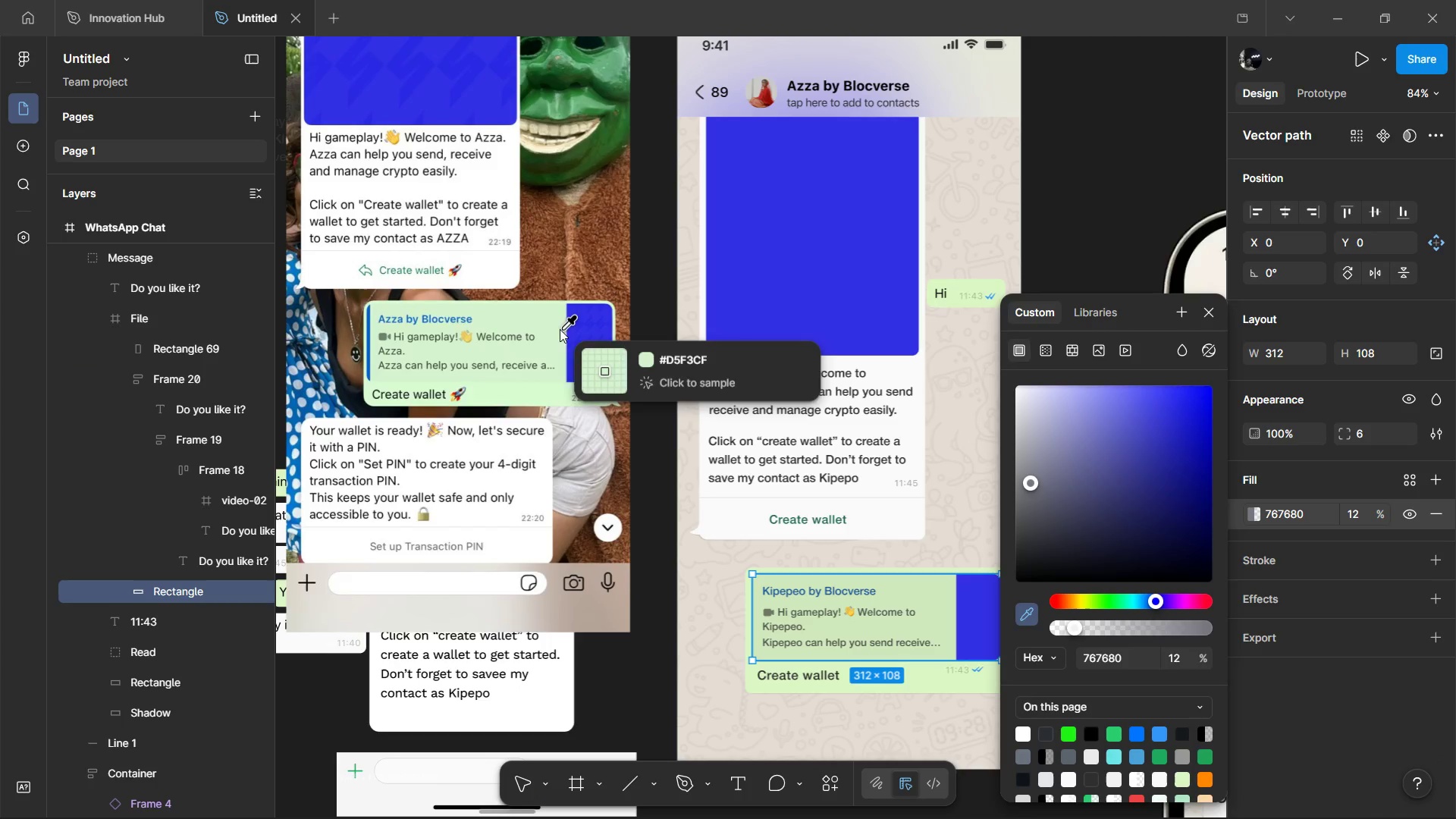 
left_click([548, 331])
 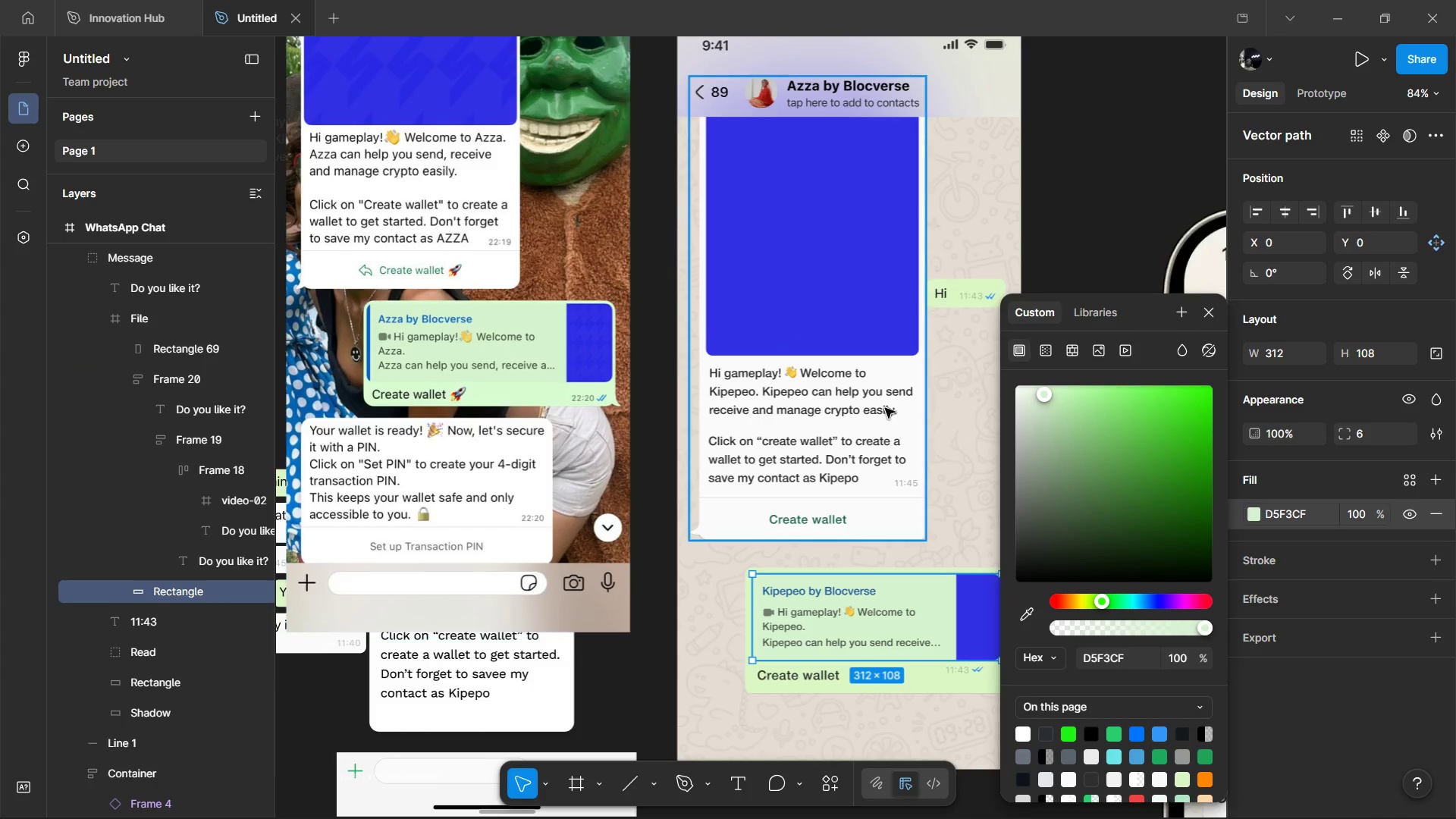 
left_click([912, 413])
 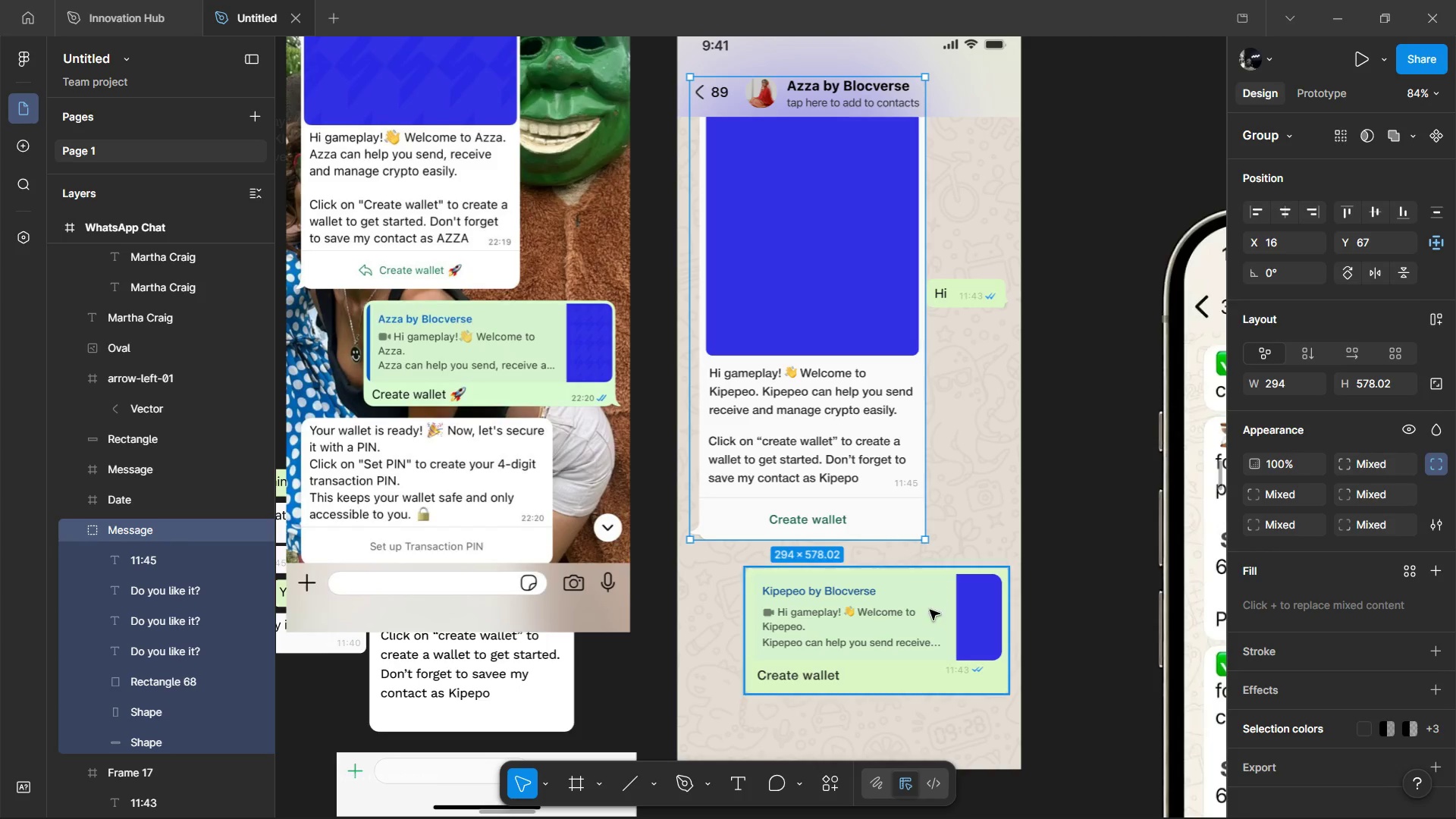 
double_click([930, 610])
 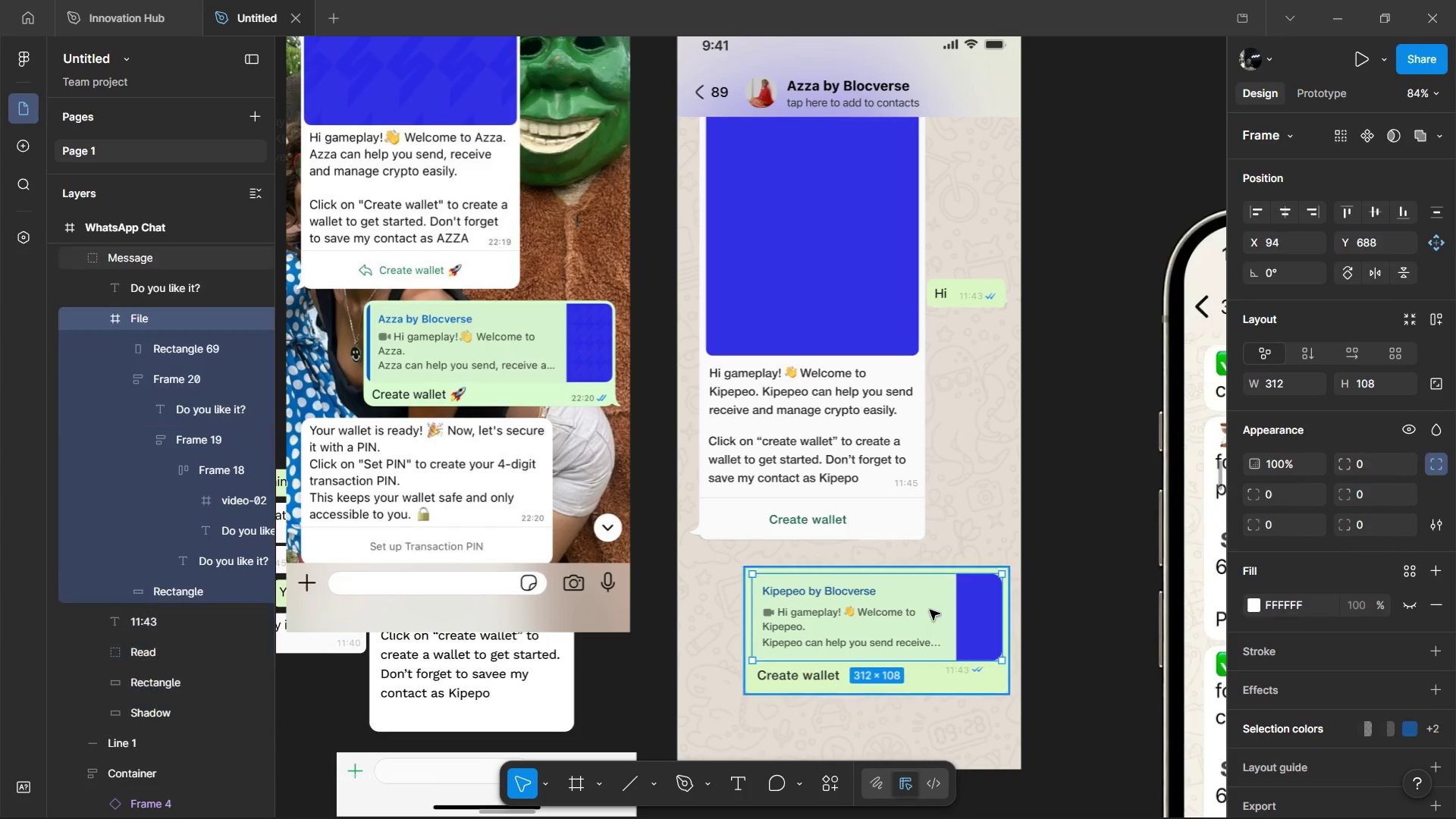 
triple_click([930, 610])
 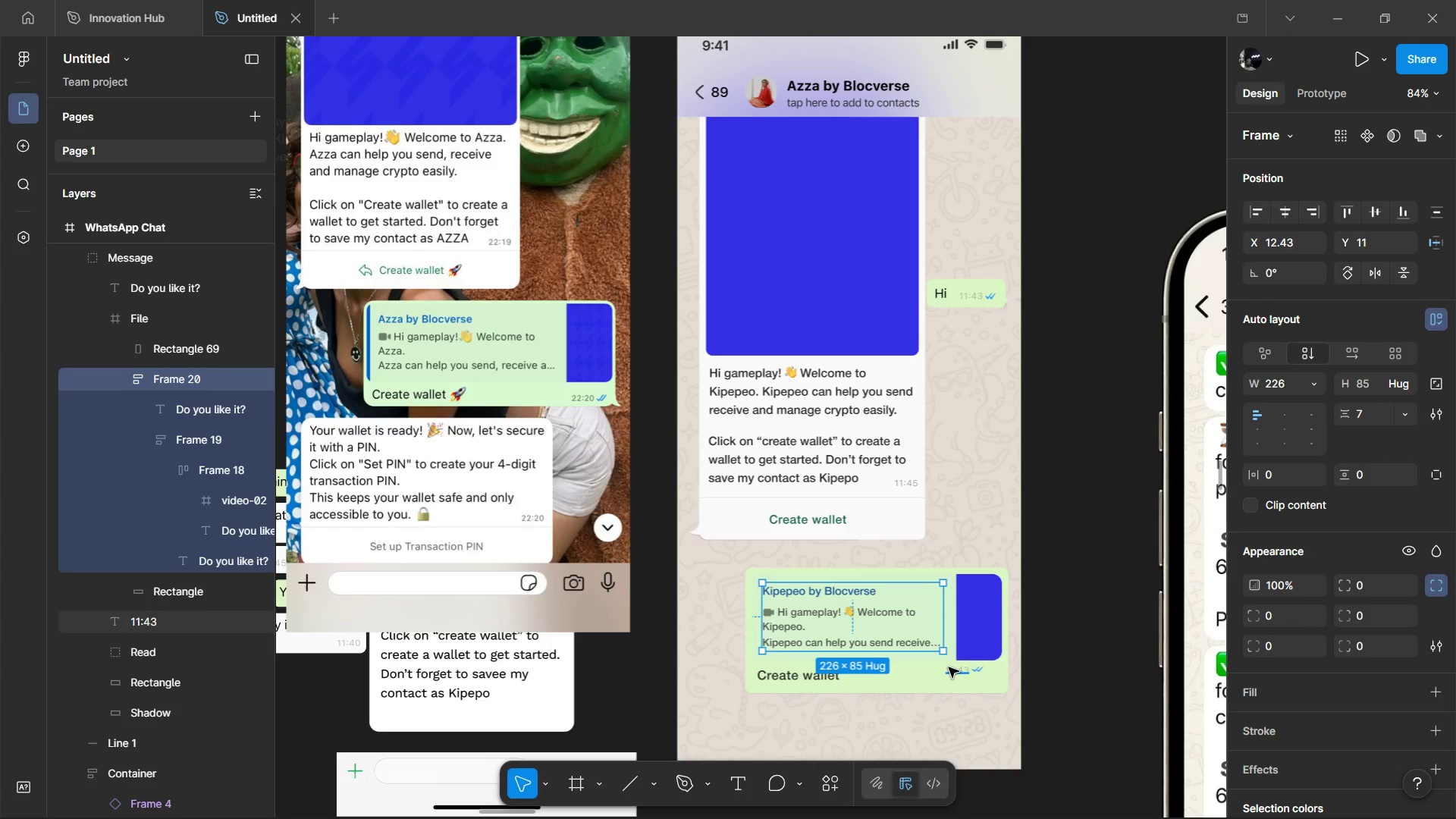 
key(Control+Z)
 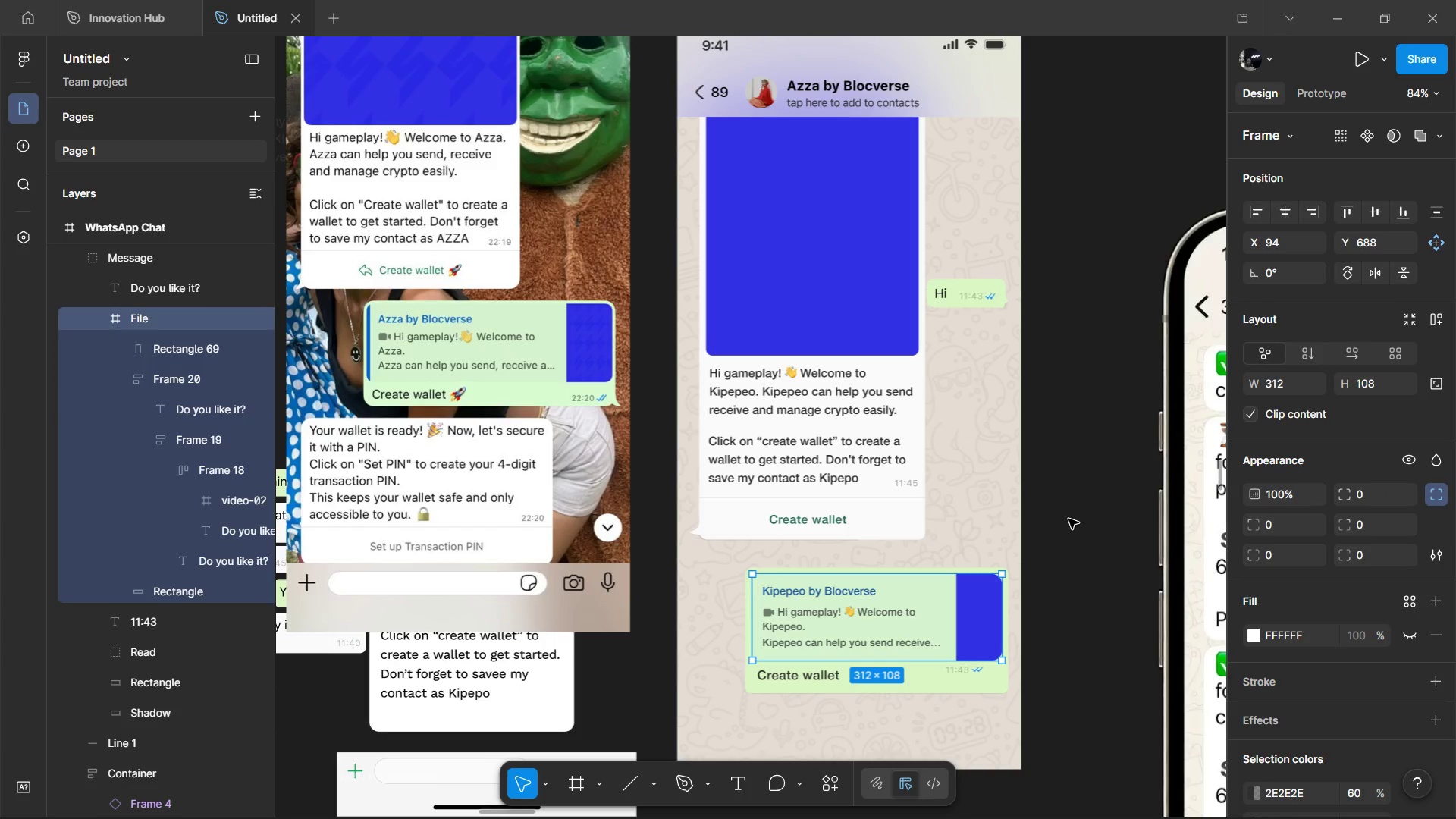 
key(Control+Z)
 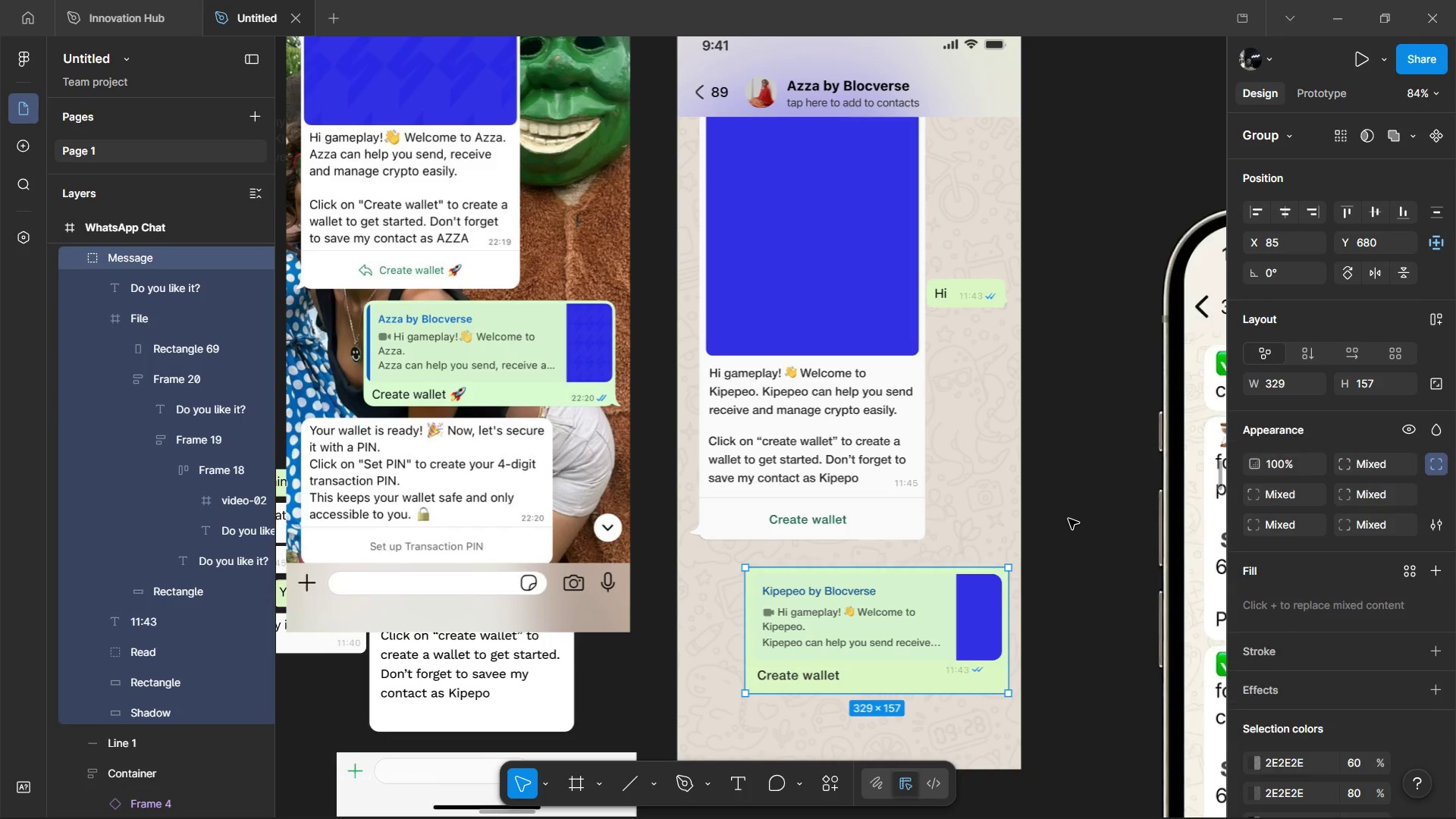 
key(Control+Z)
 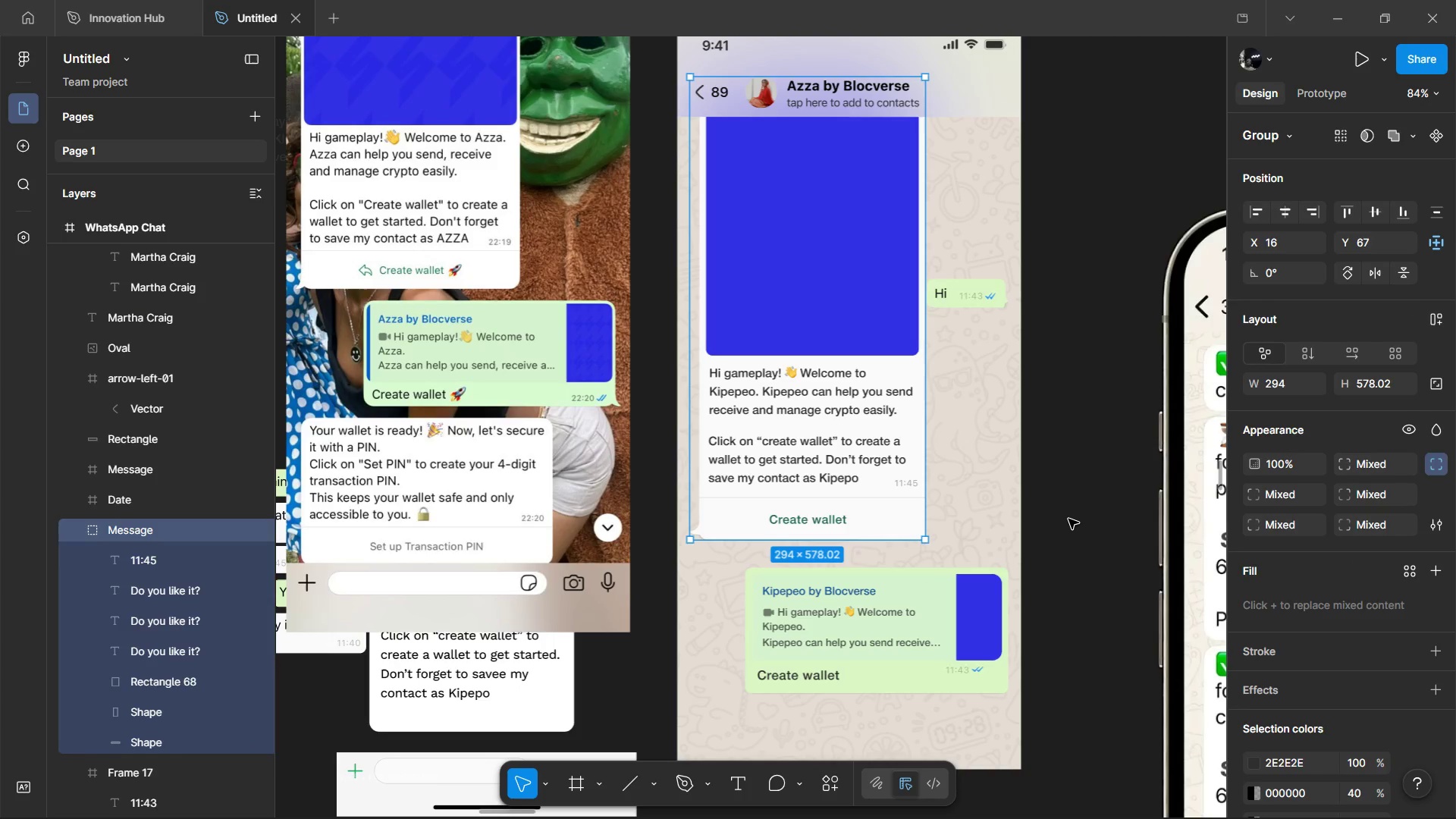 
key(Control+Z)
 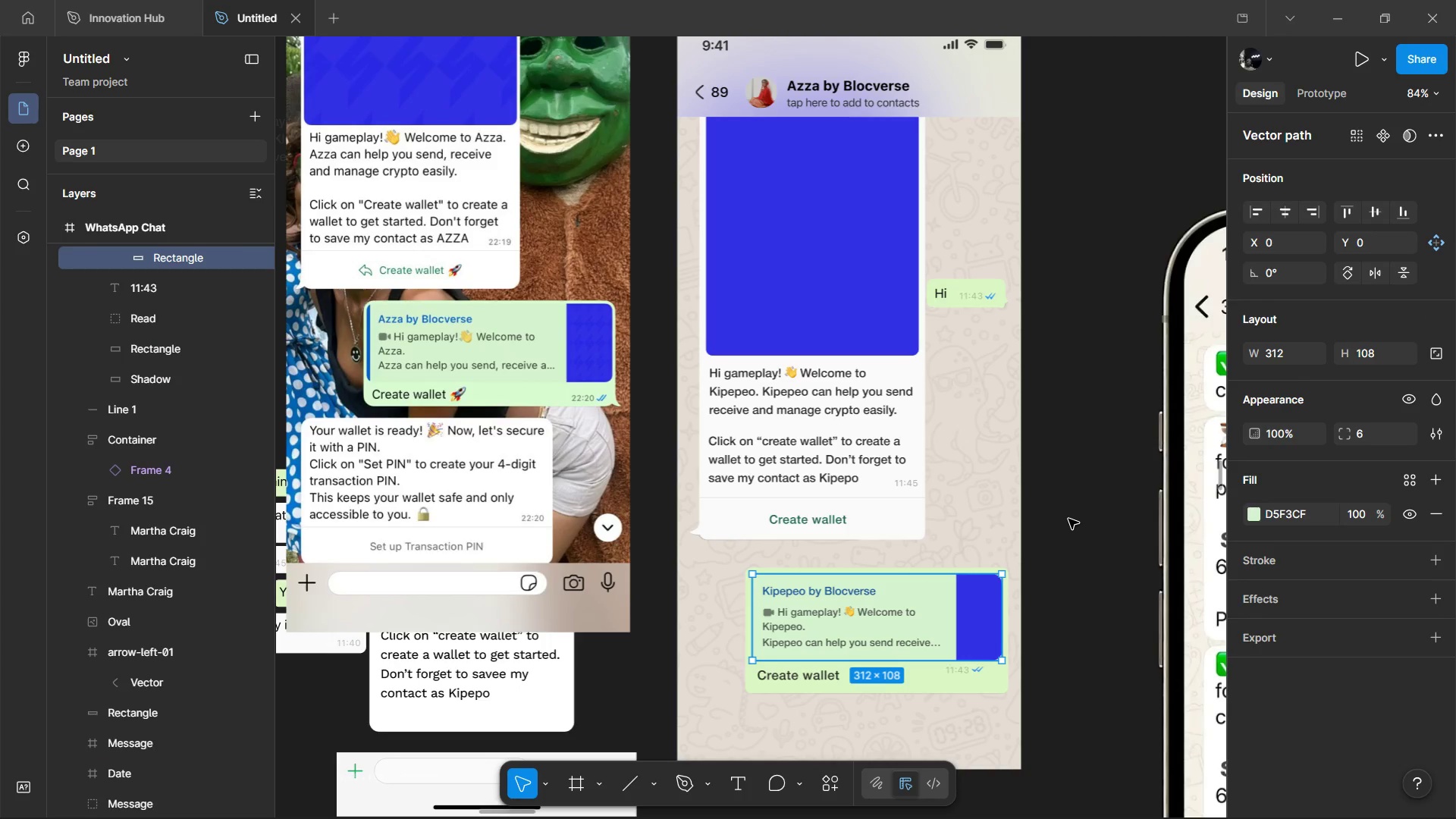 
key(Control+Z)
 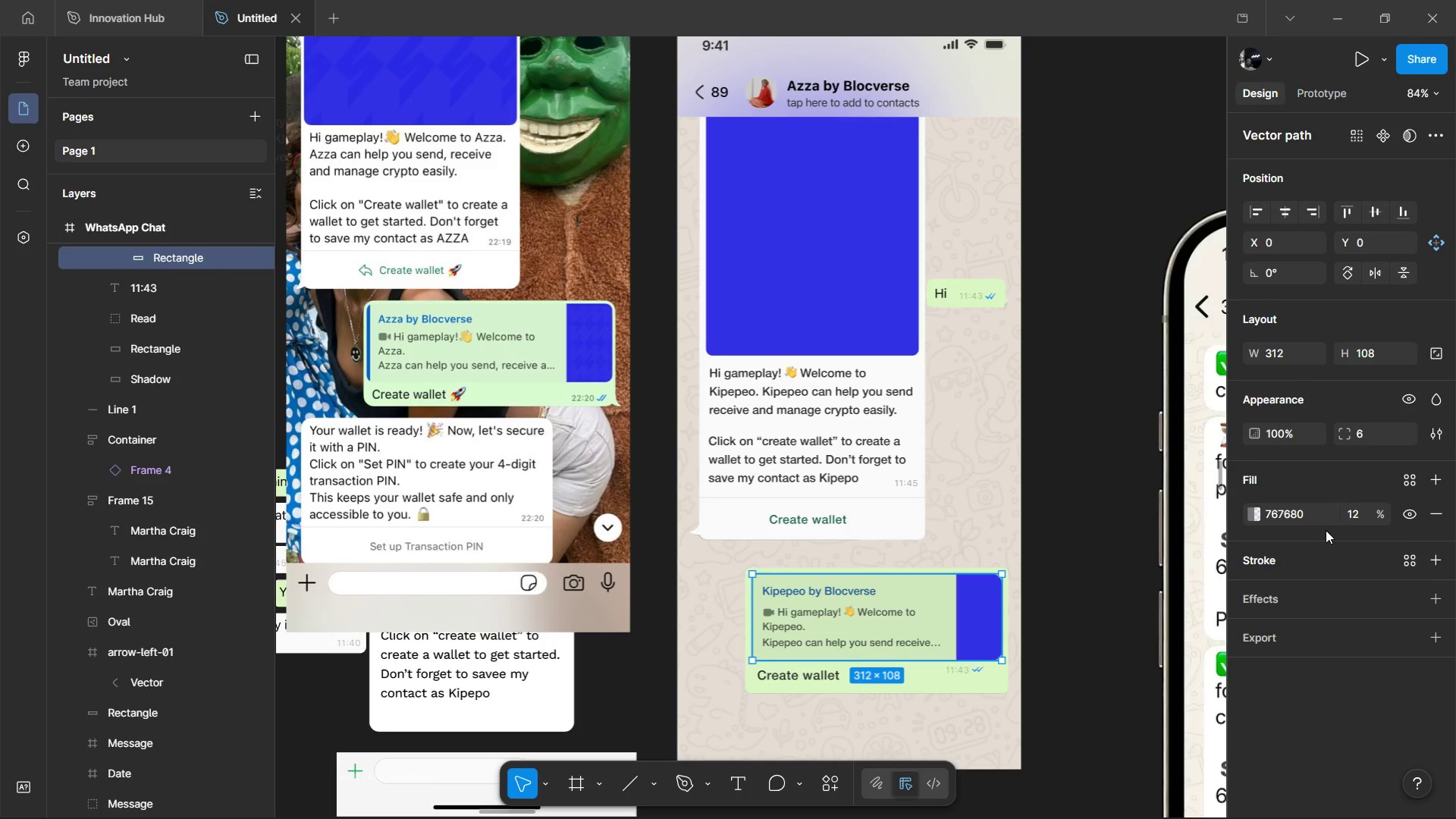 
left_click([1371, 519])
 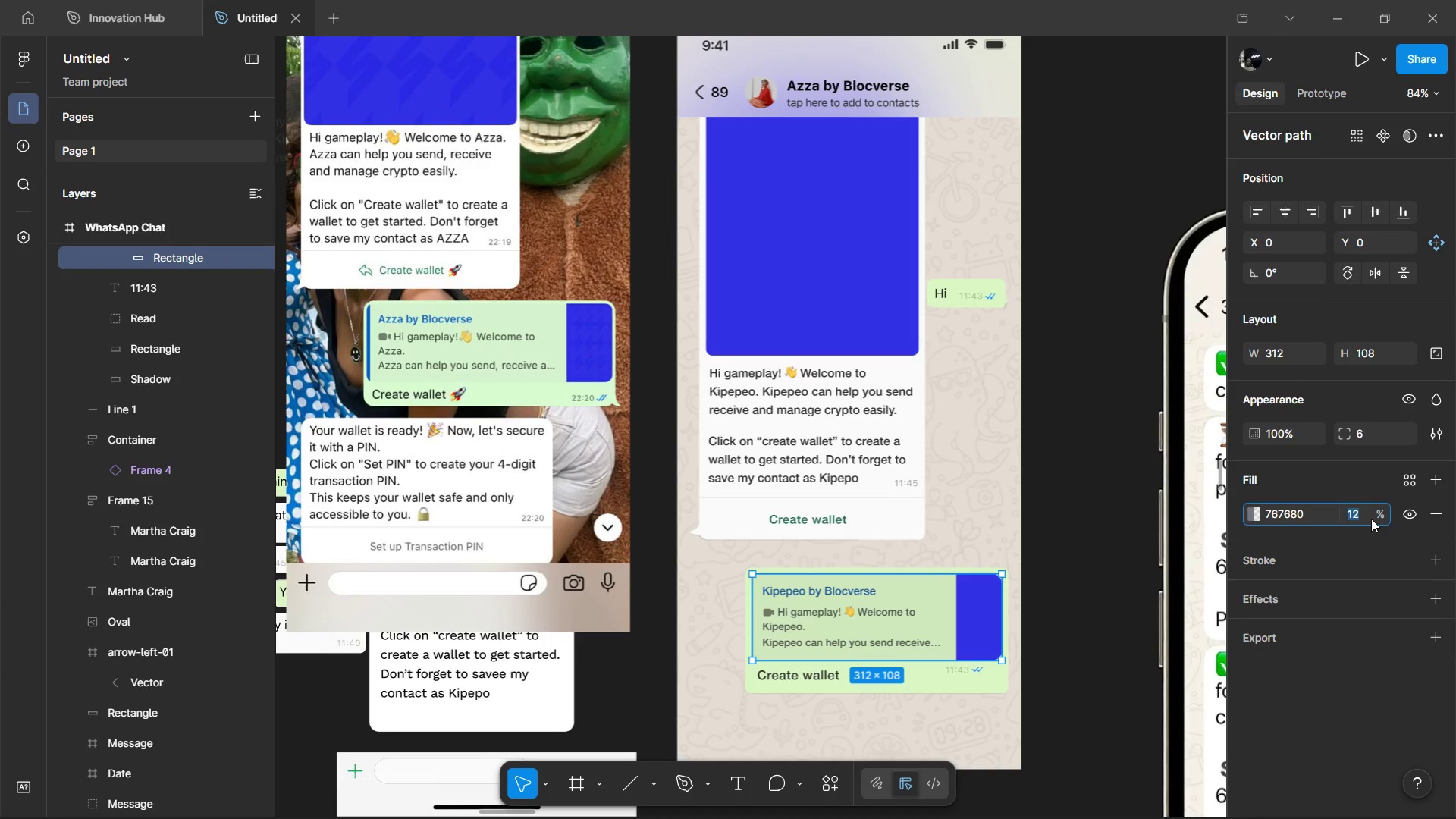 
type(18)
 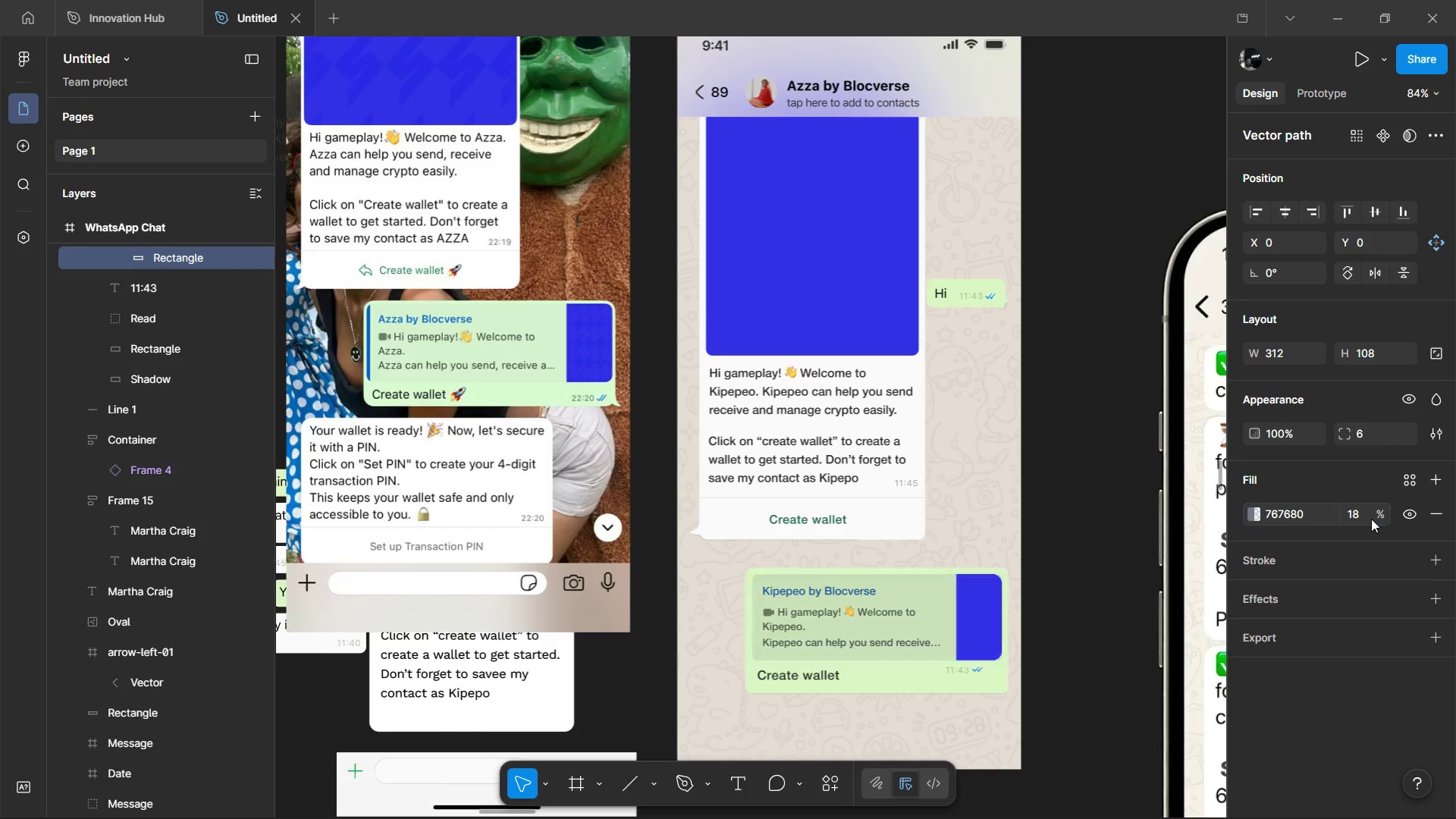 
key(Enter)
 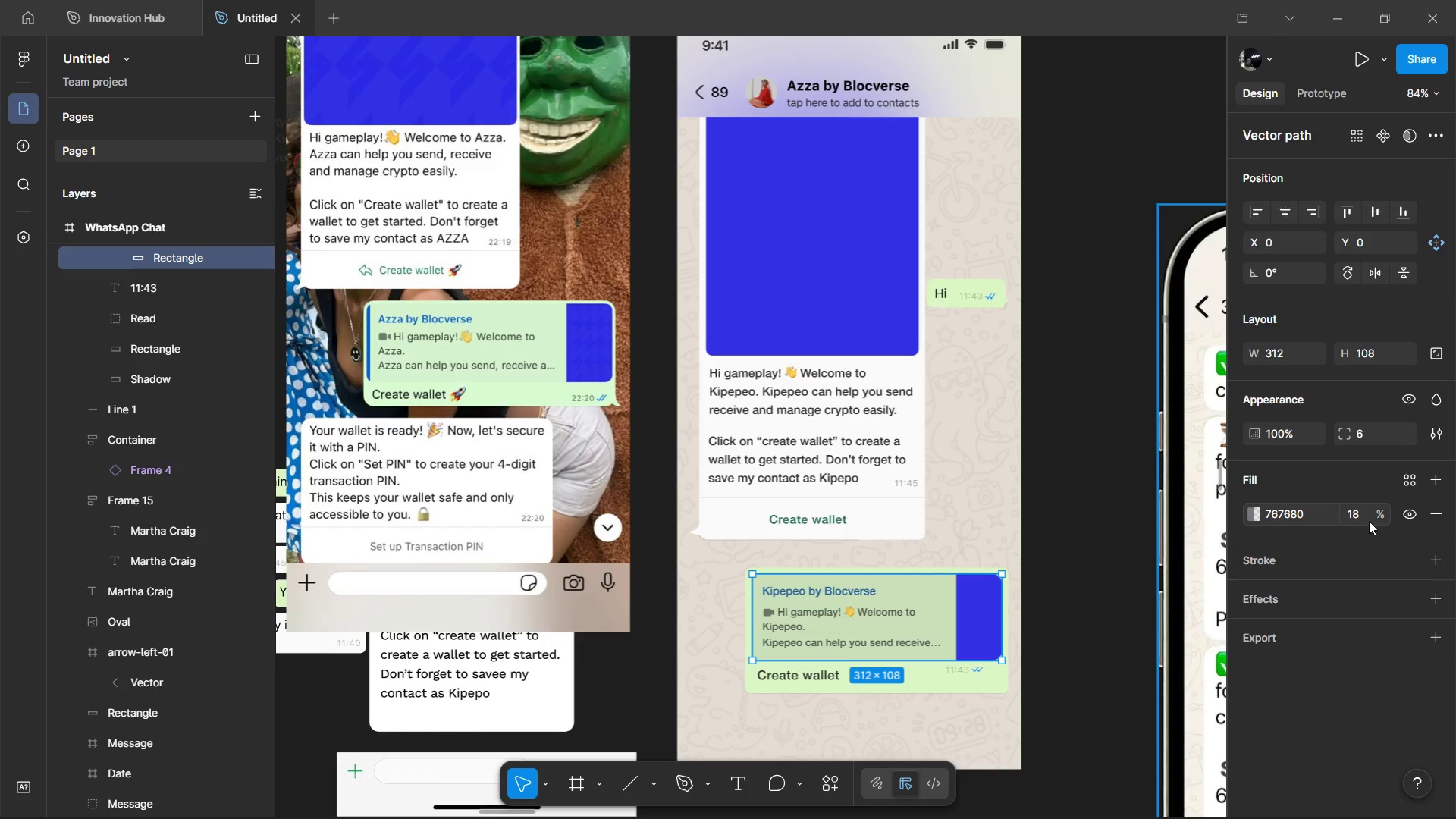 
left_click([1360, 519])
 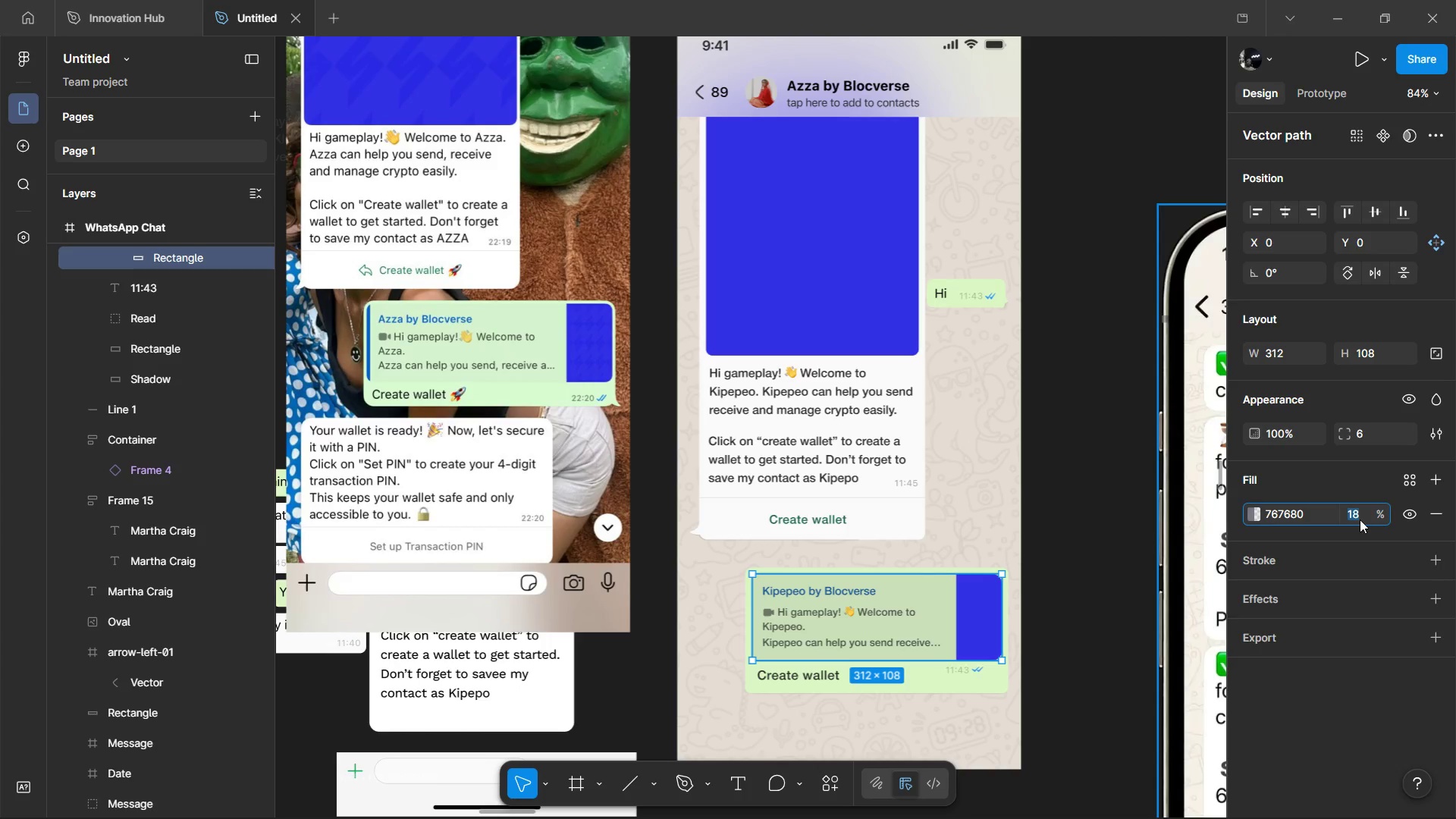 
hold_key(key=1, duration=12.94)
 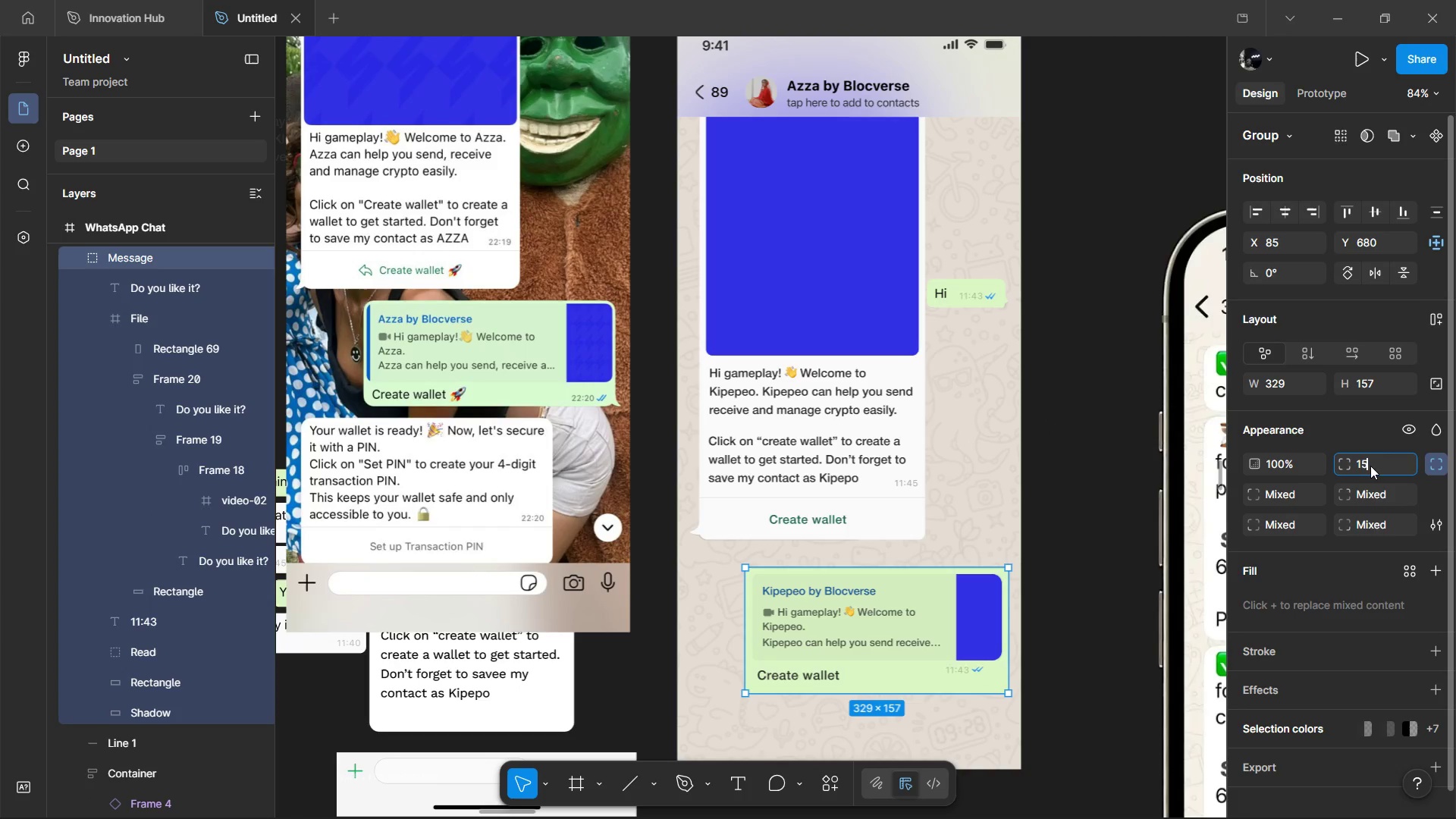 
key(8)
 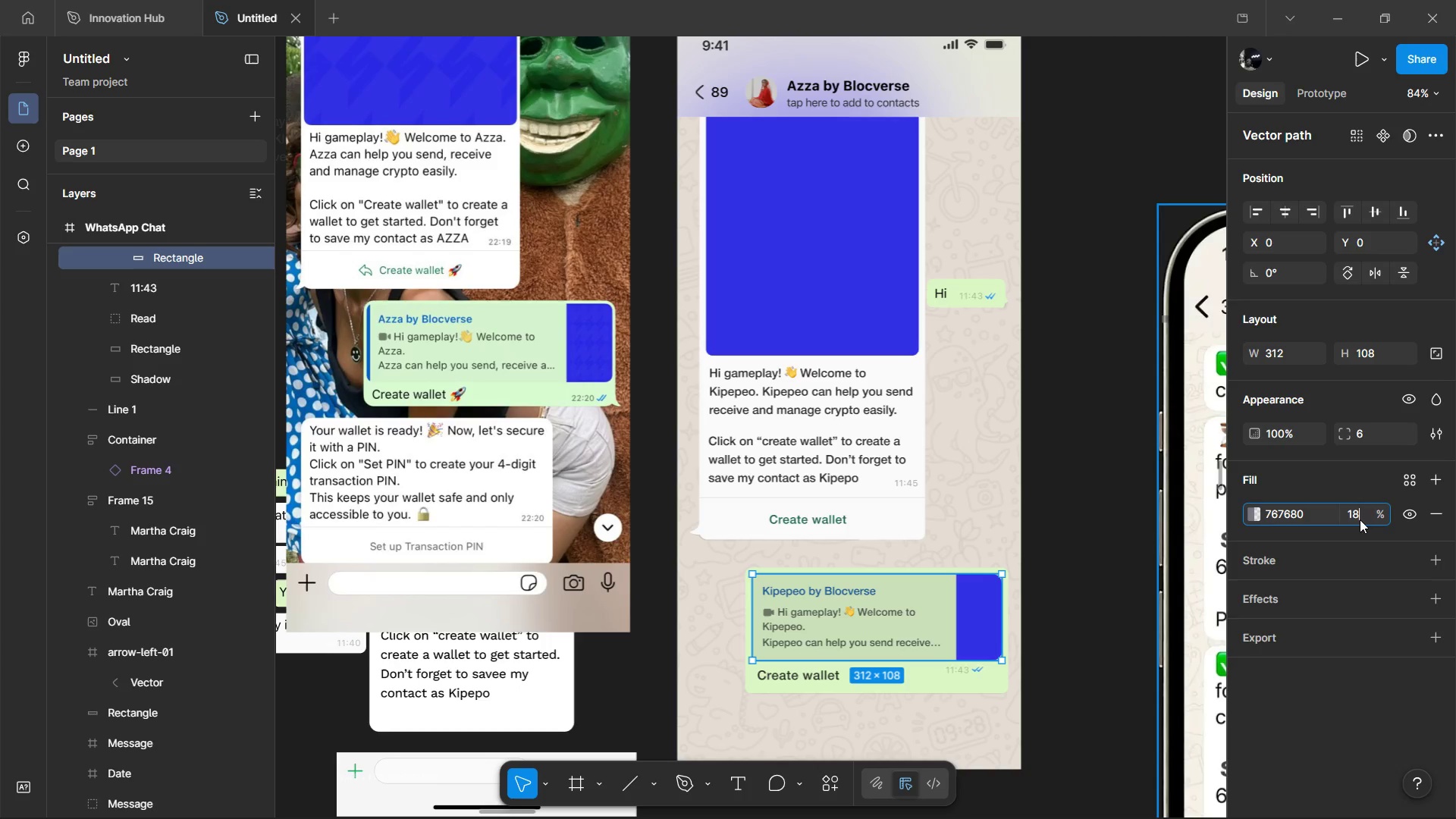 
key(Enter)
 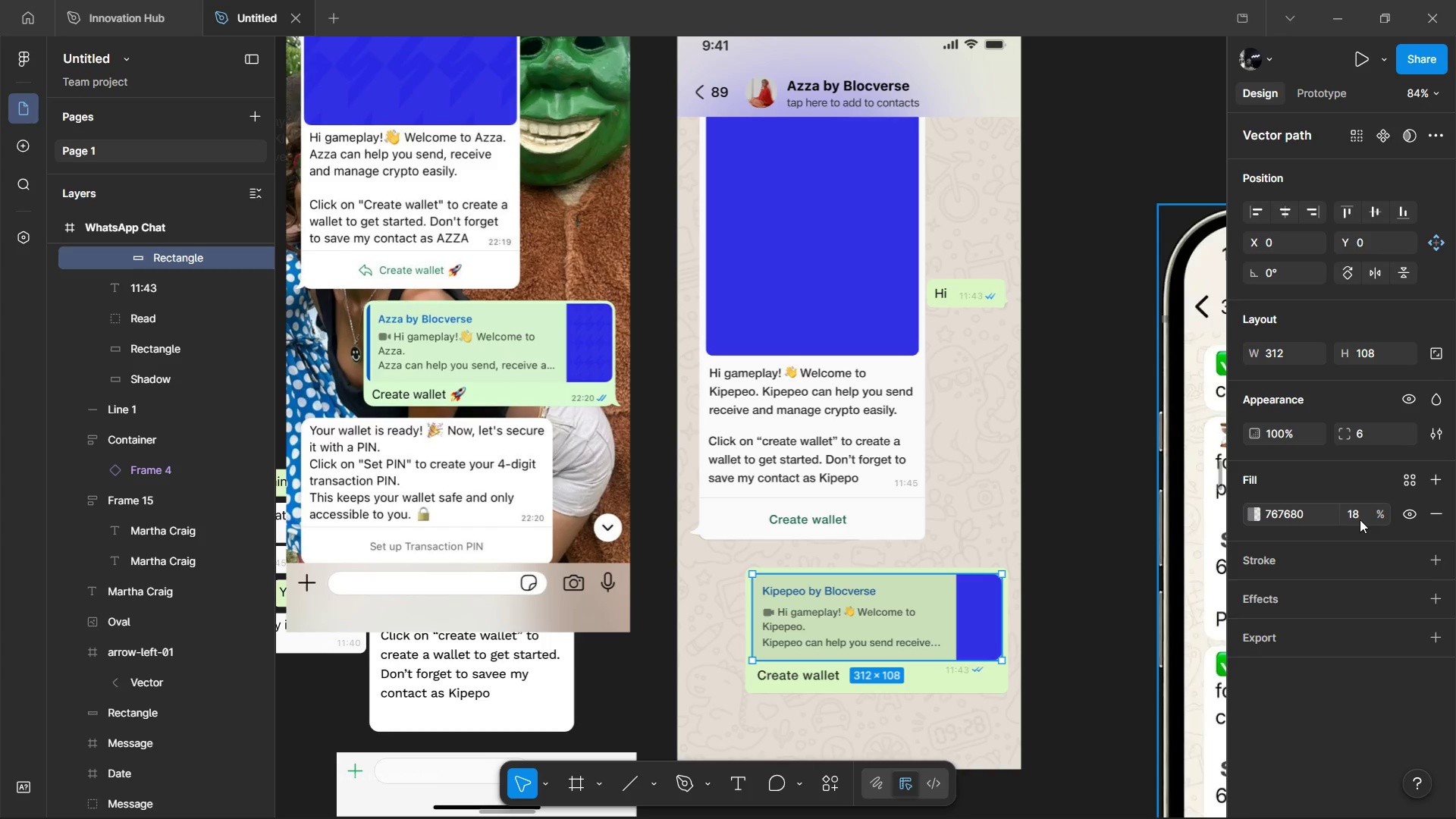 
left_click([1360, 519])
 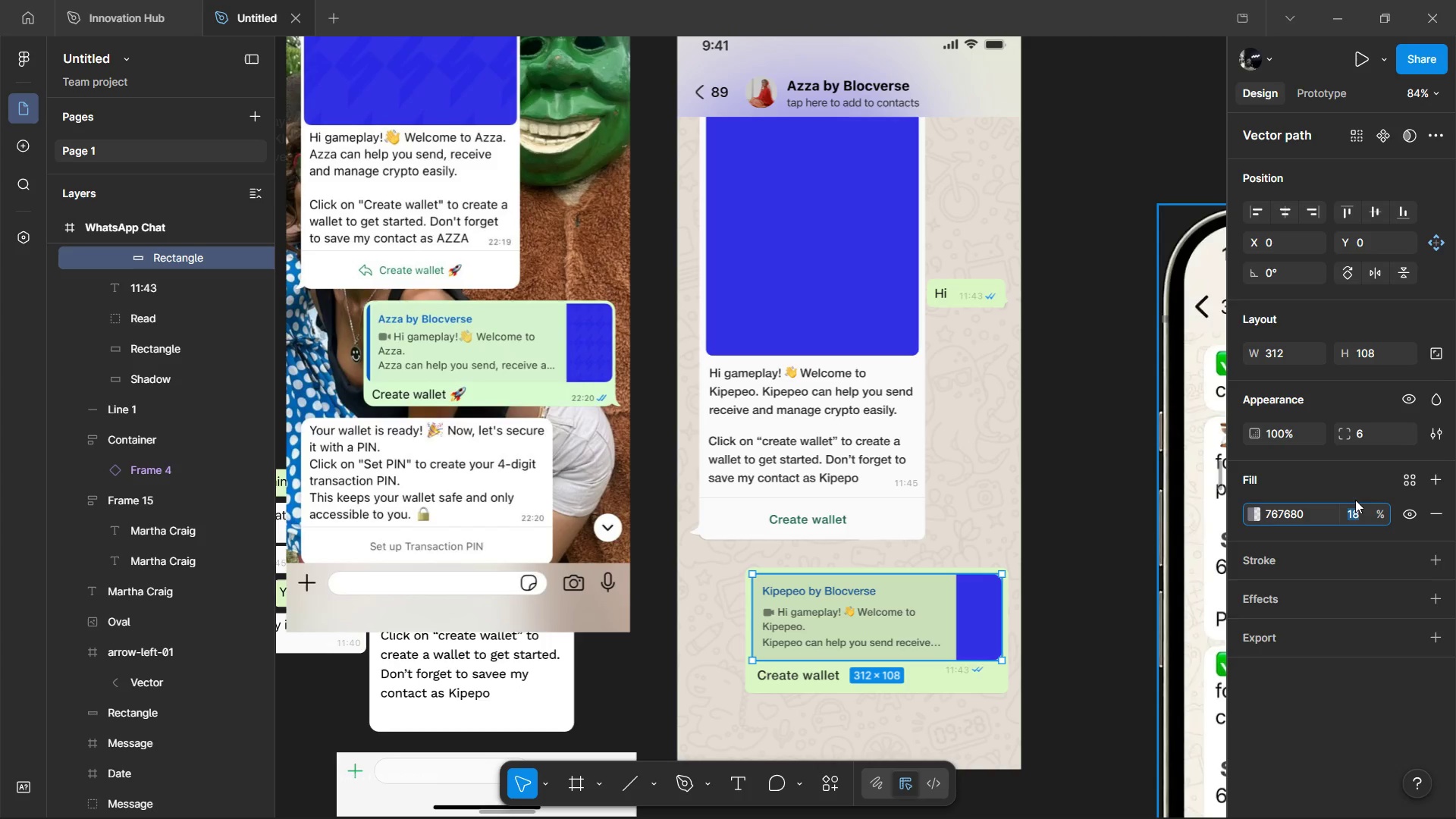 
key(8)
 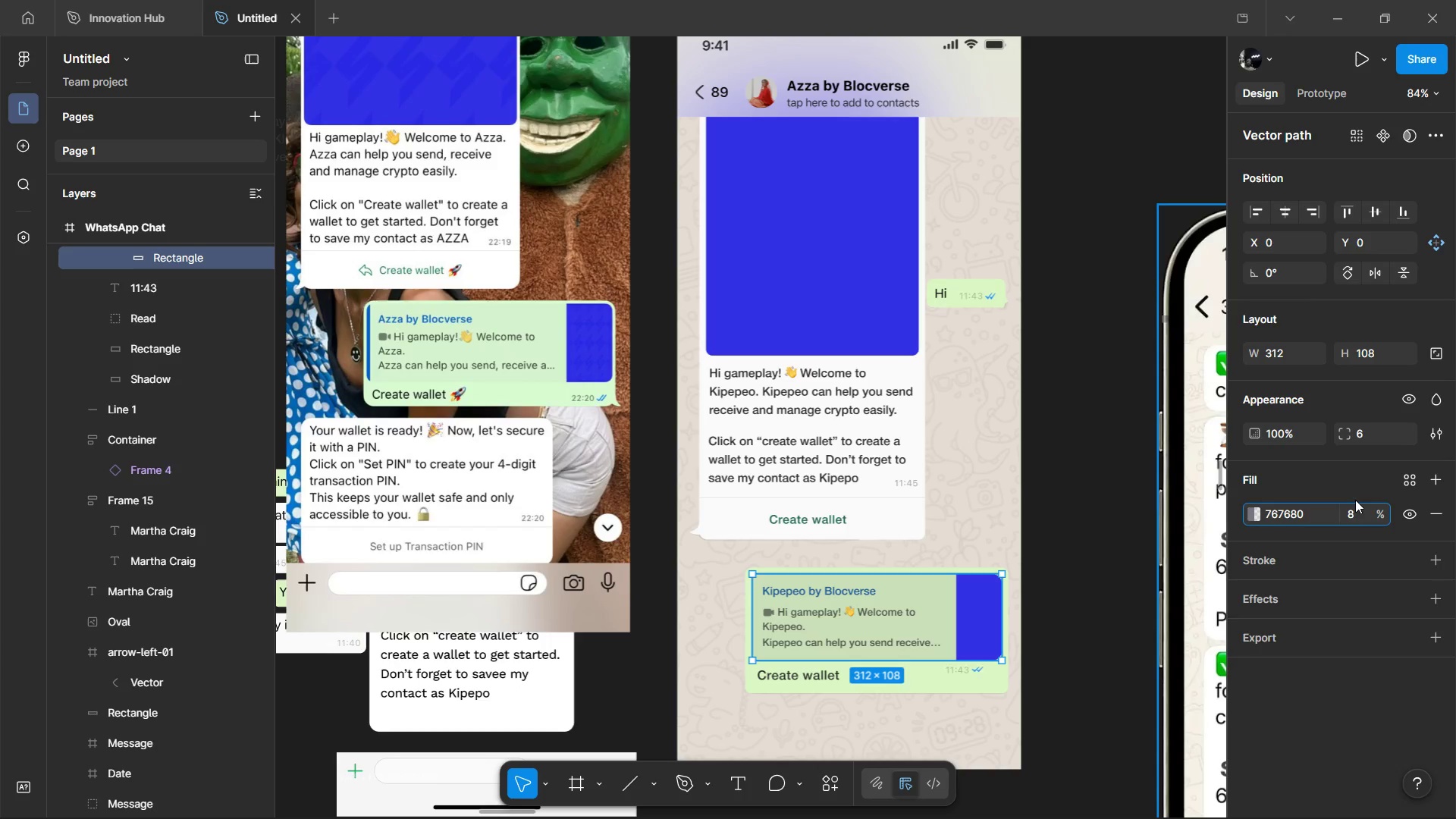 
key(Enter)
 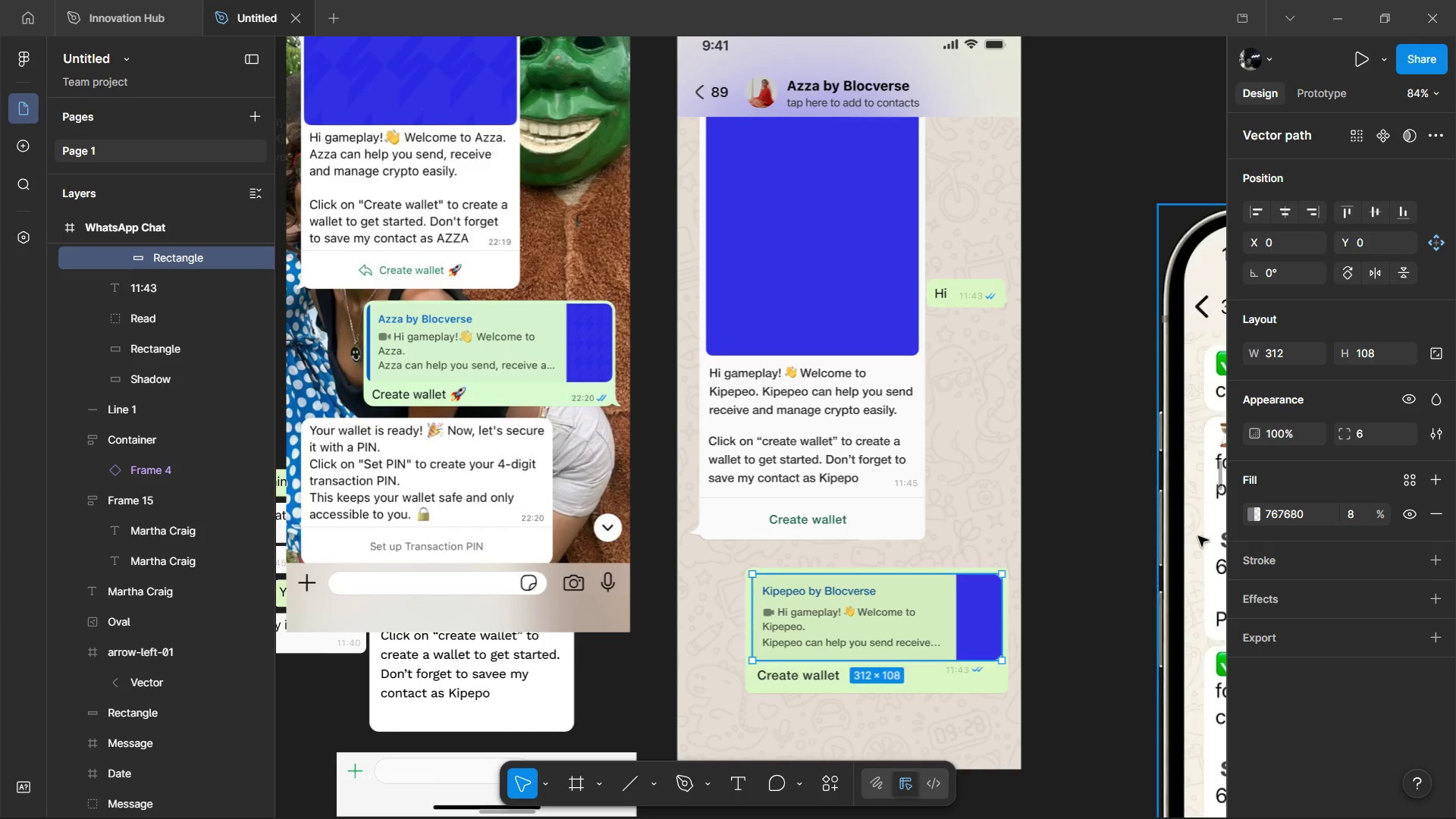 
left_click([1100, 549])
 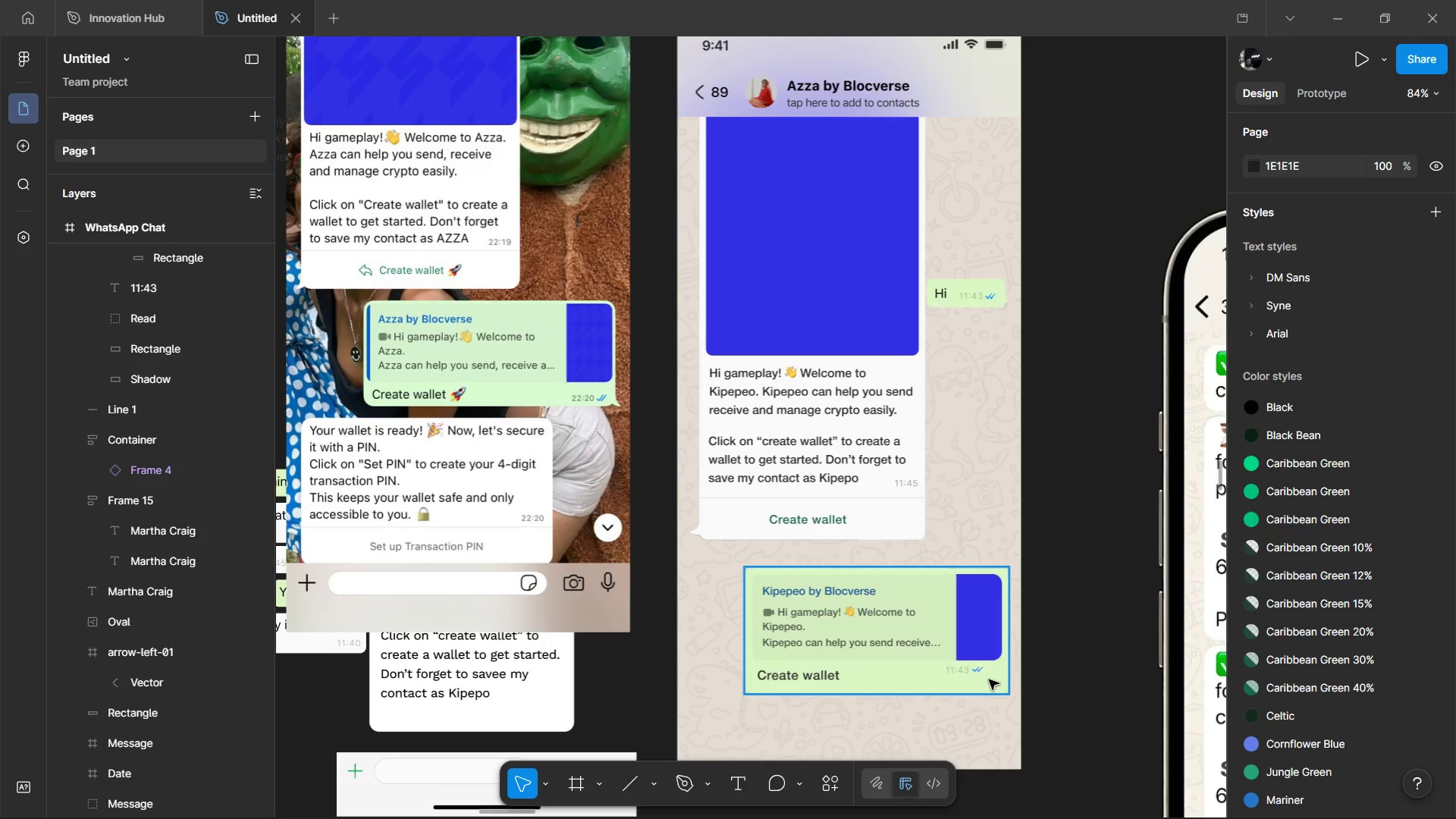 
left_click([988, 679])
 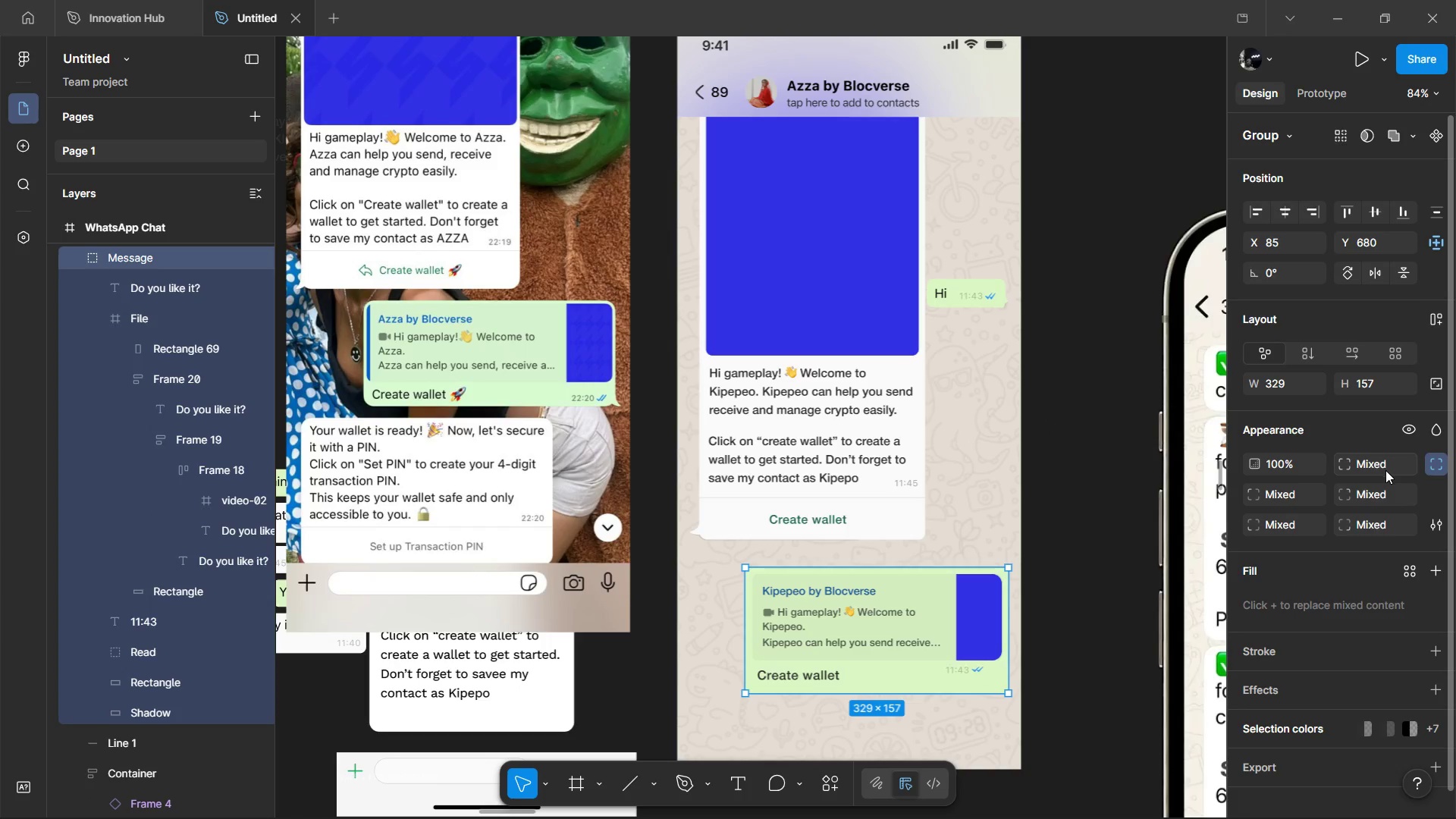 
left_click([1370, 466])
 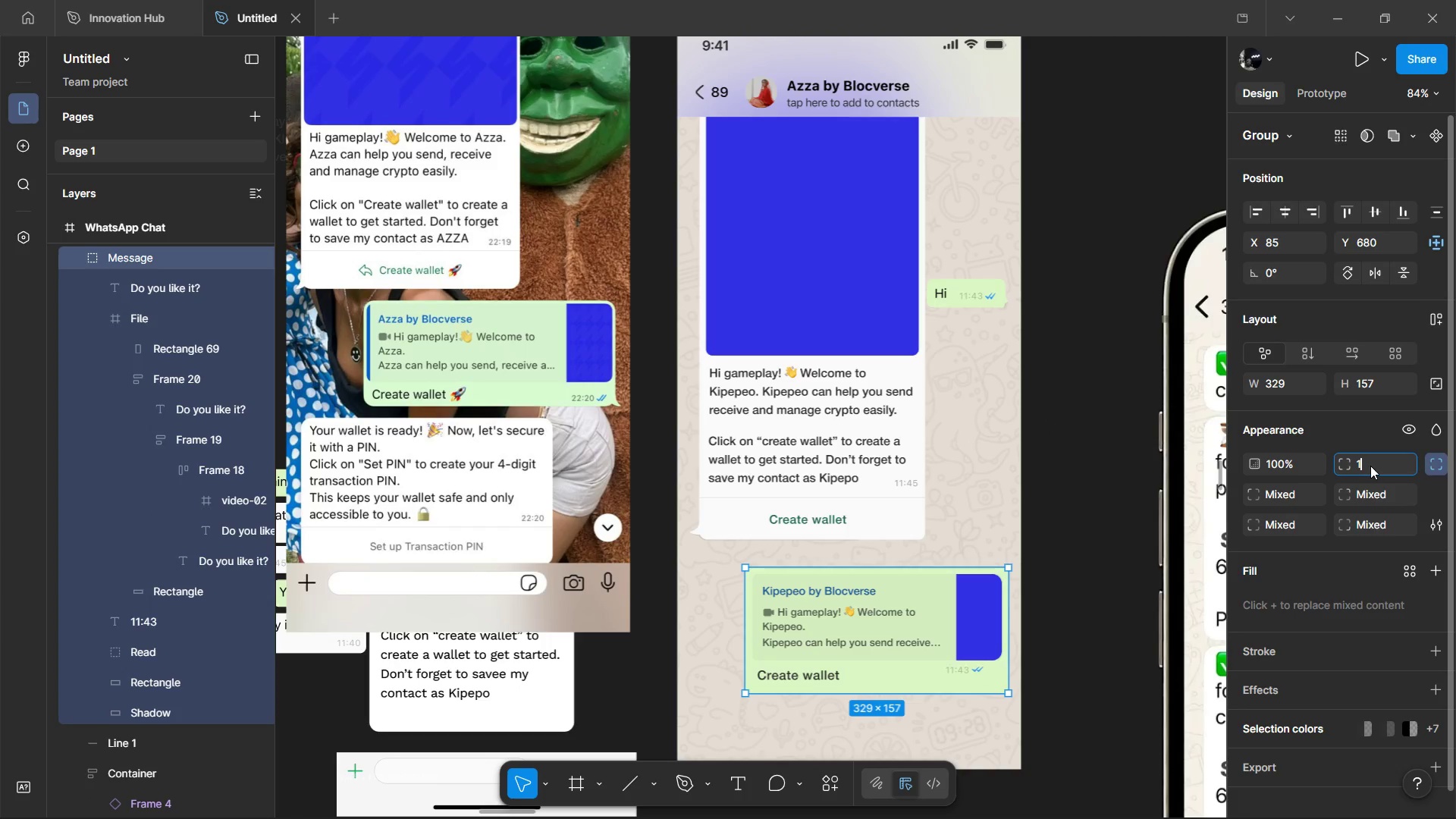 
key(5)
 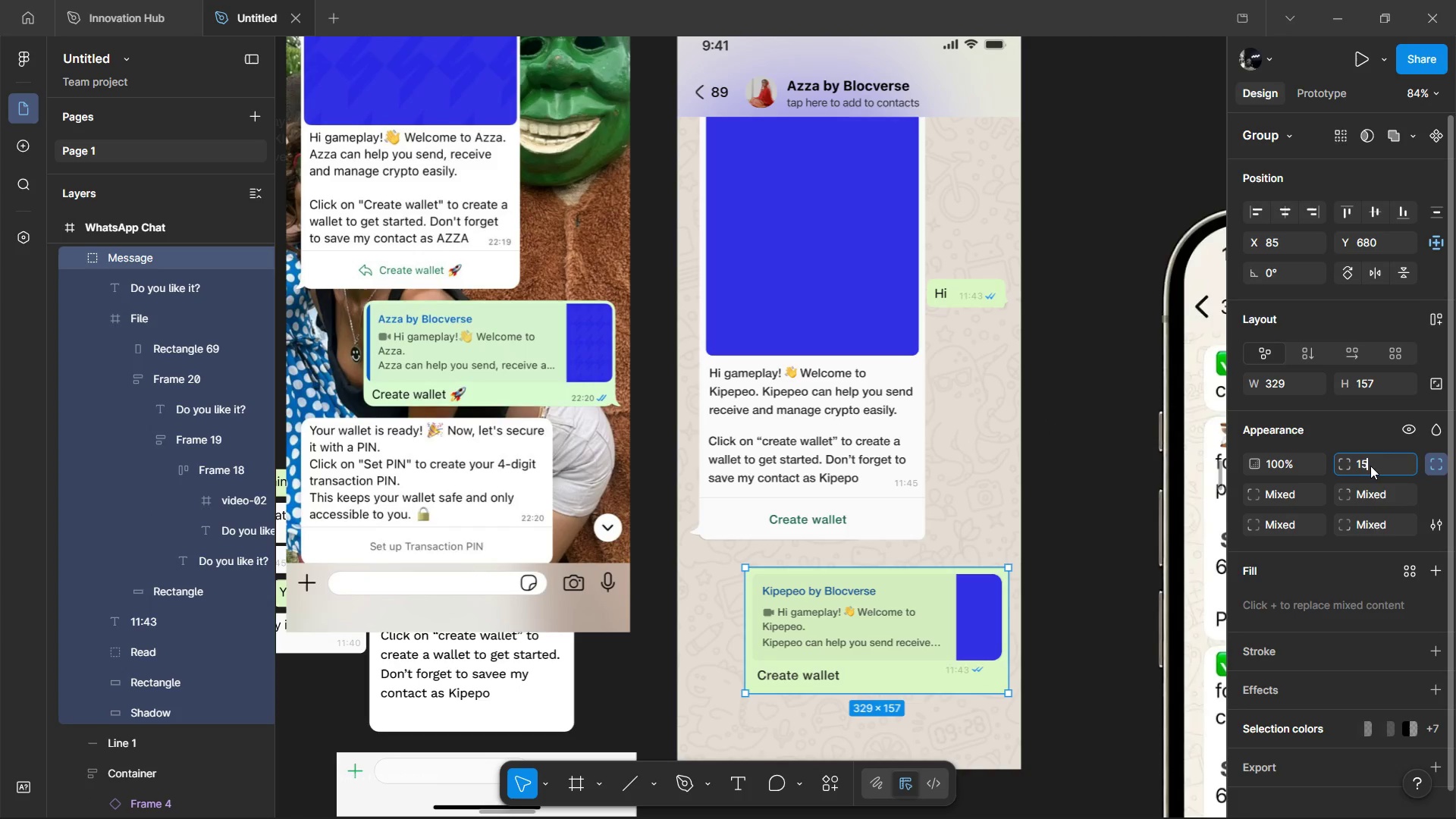 
key(Backspace)
 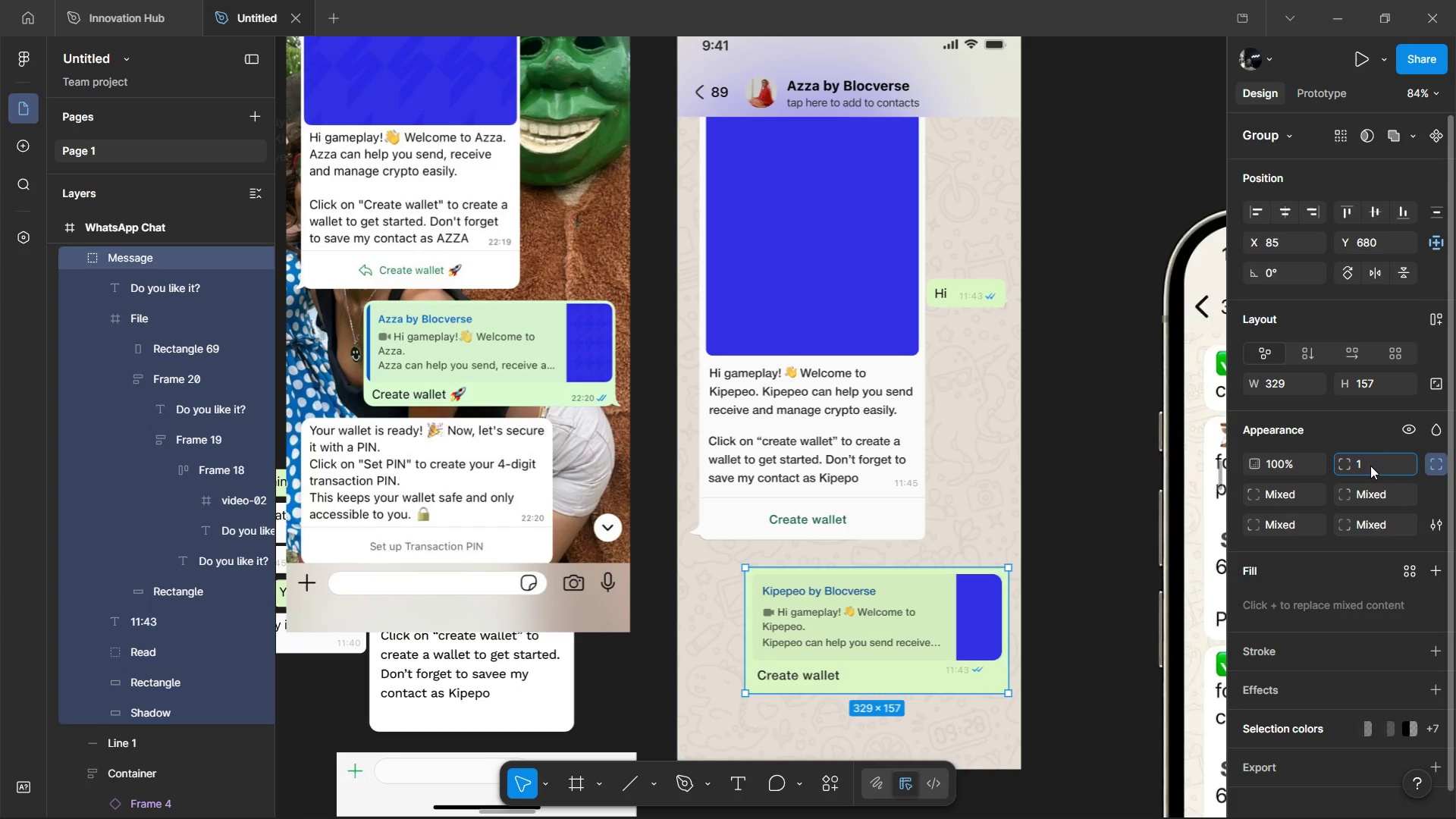 
key(6)
 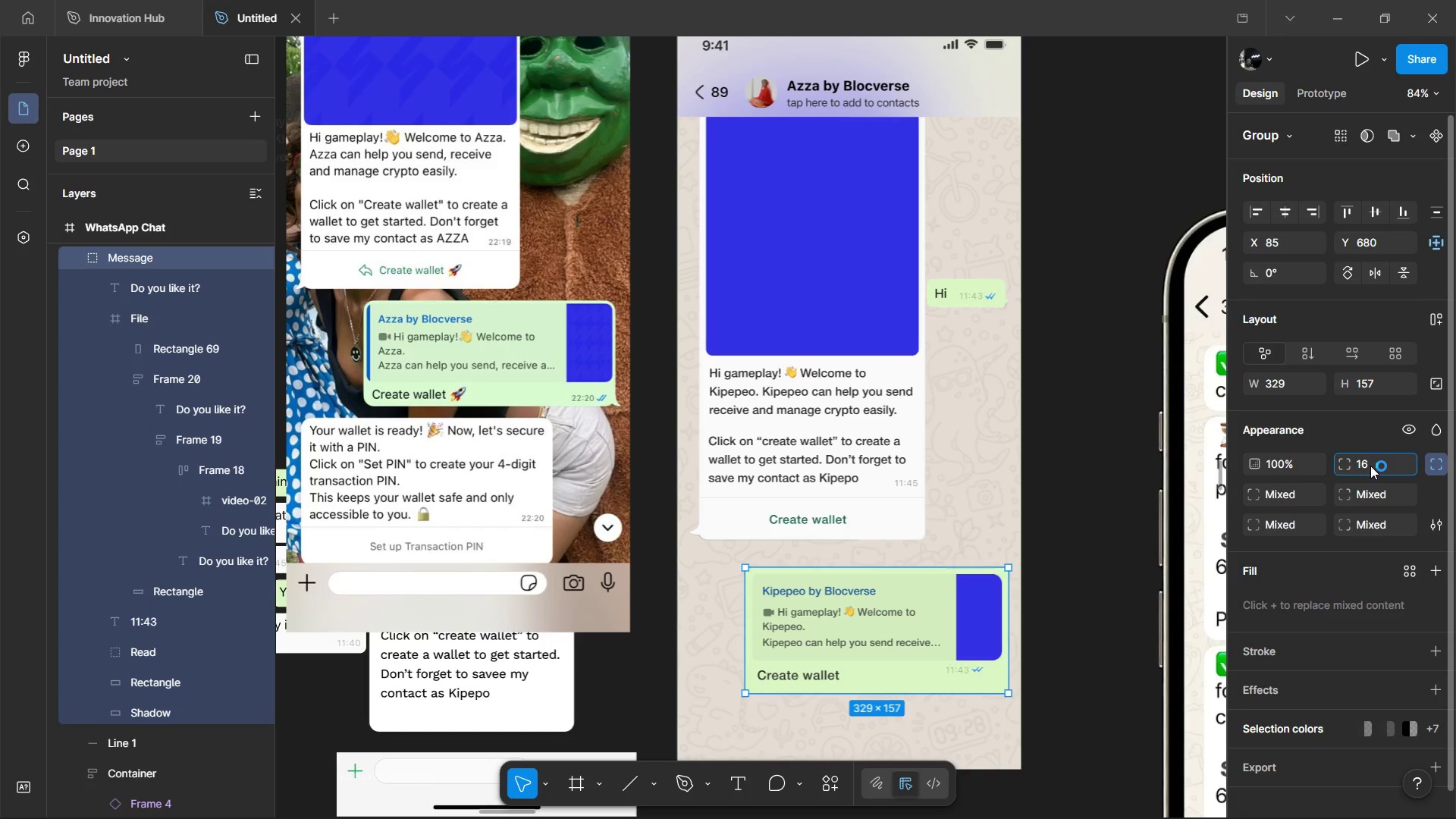 
key(Enter)
 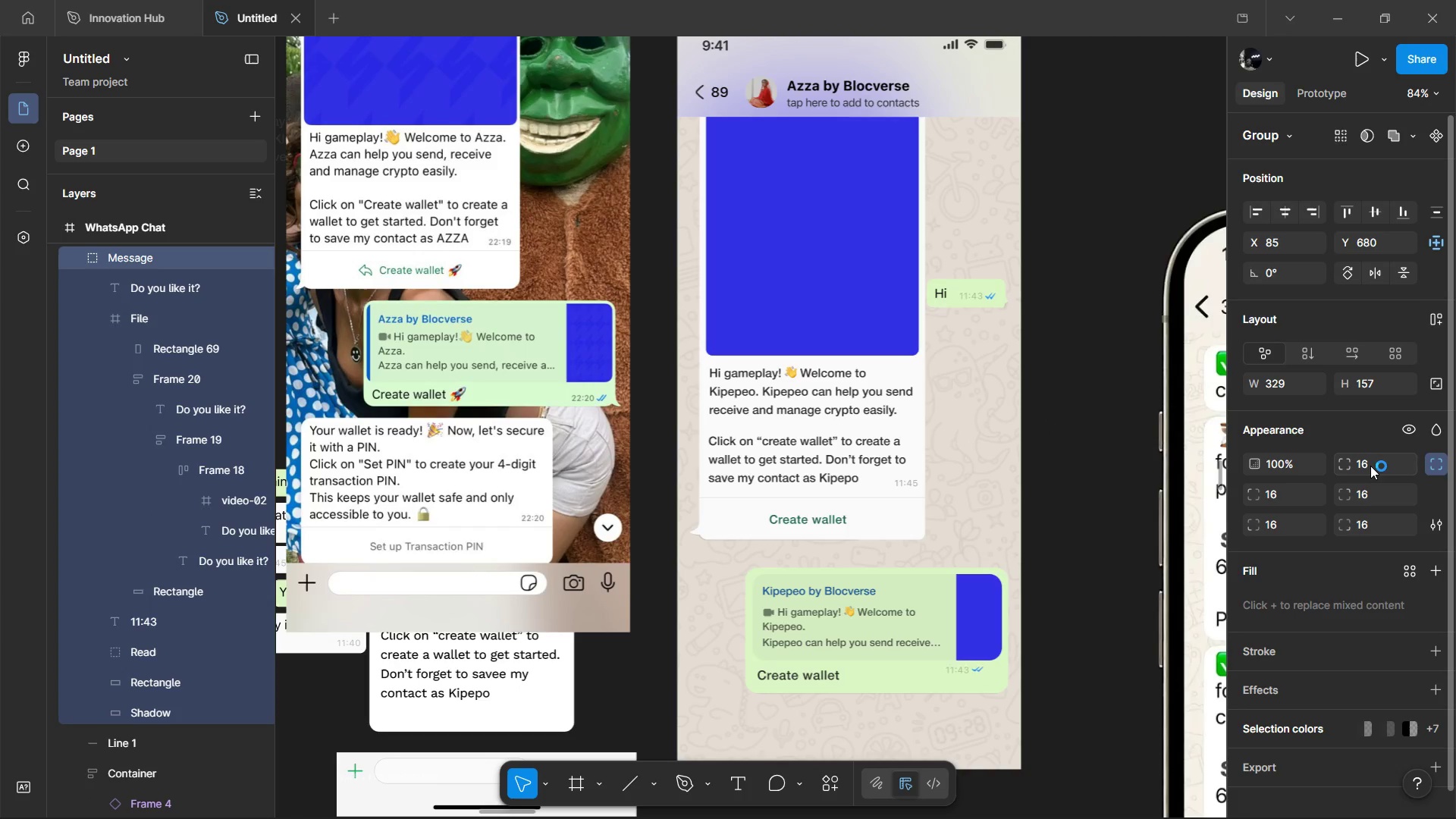 
left_click([1370, 466])
 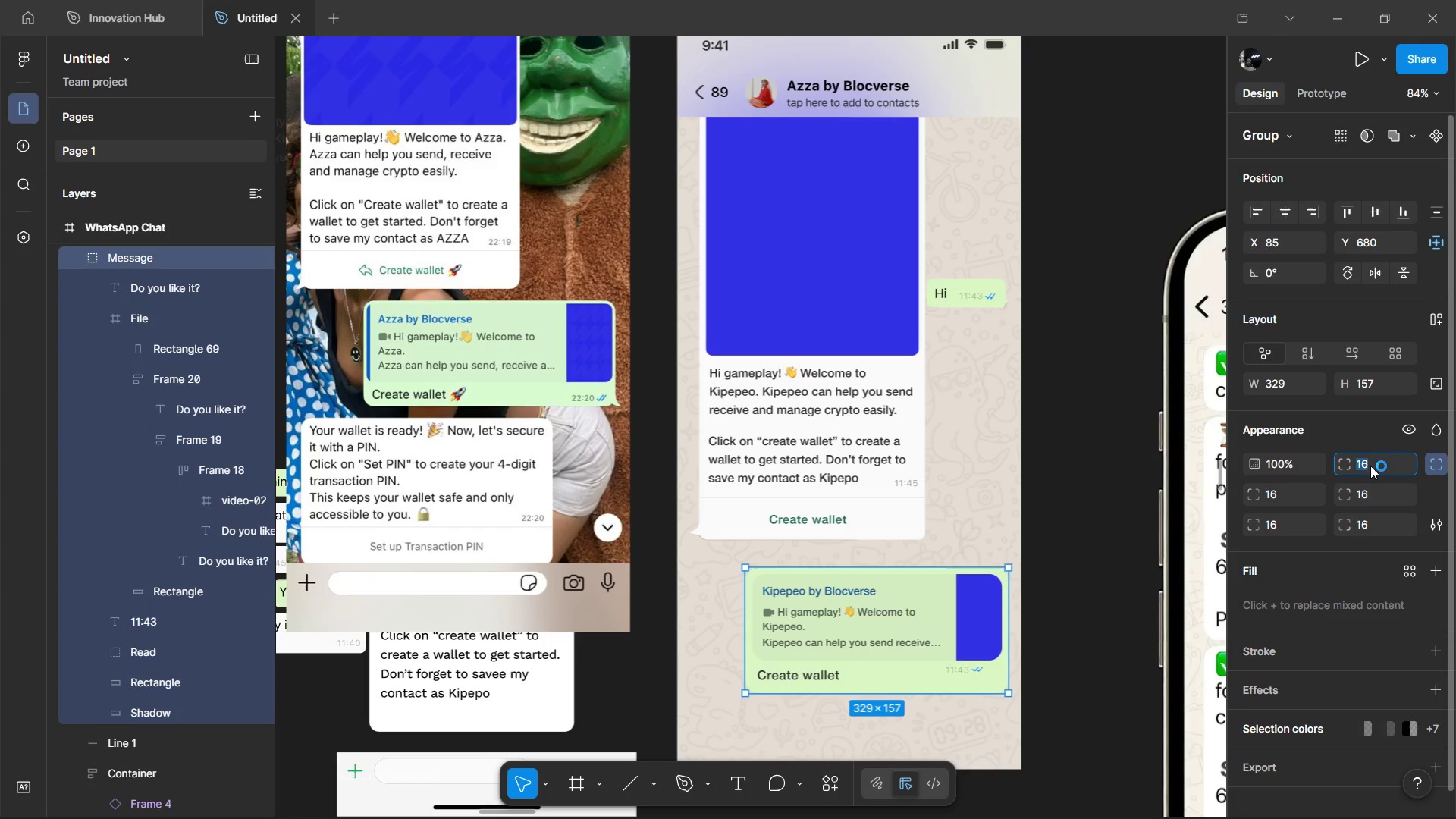 
type(24)
 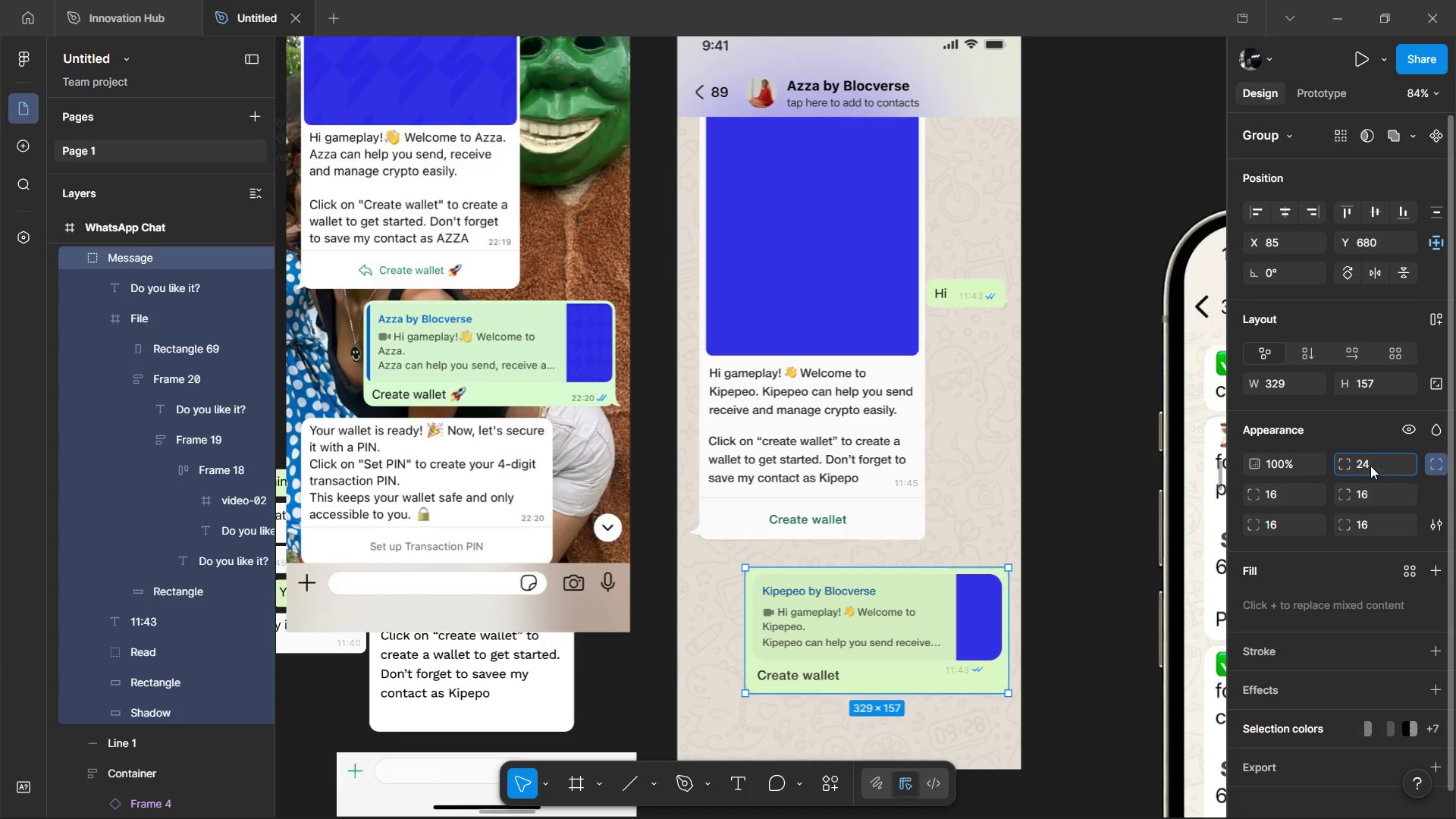 
key(Enter)
 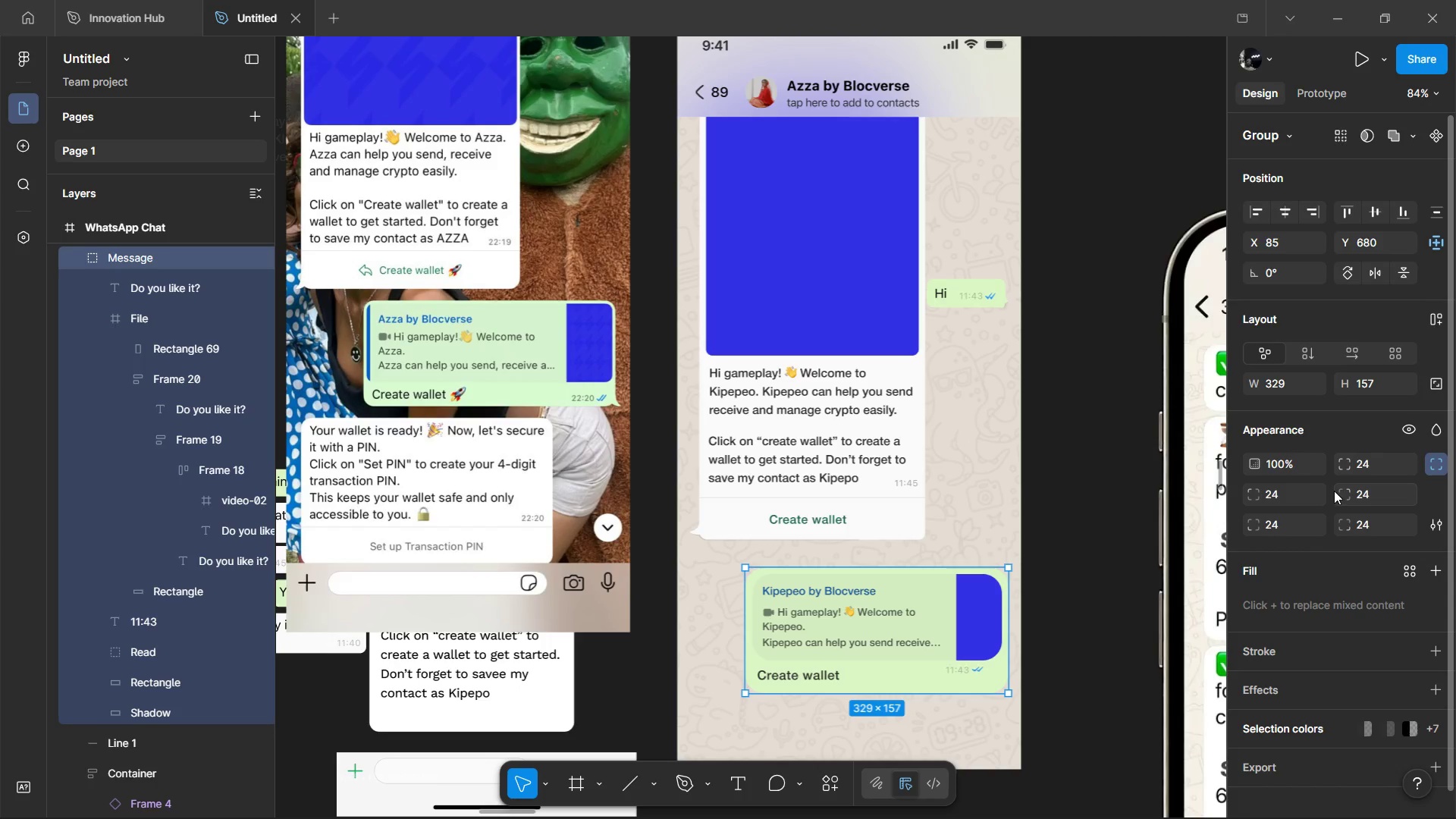 
key(Control+ControlLeft)
 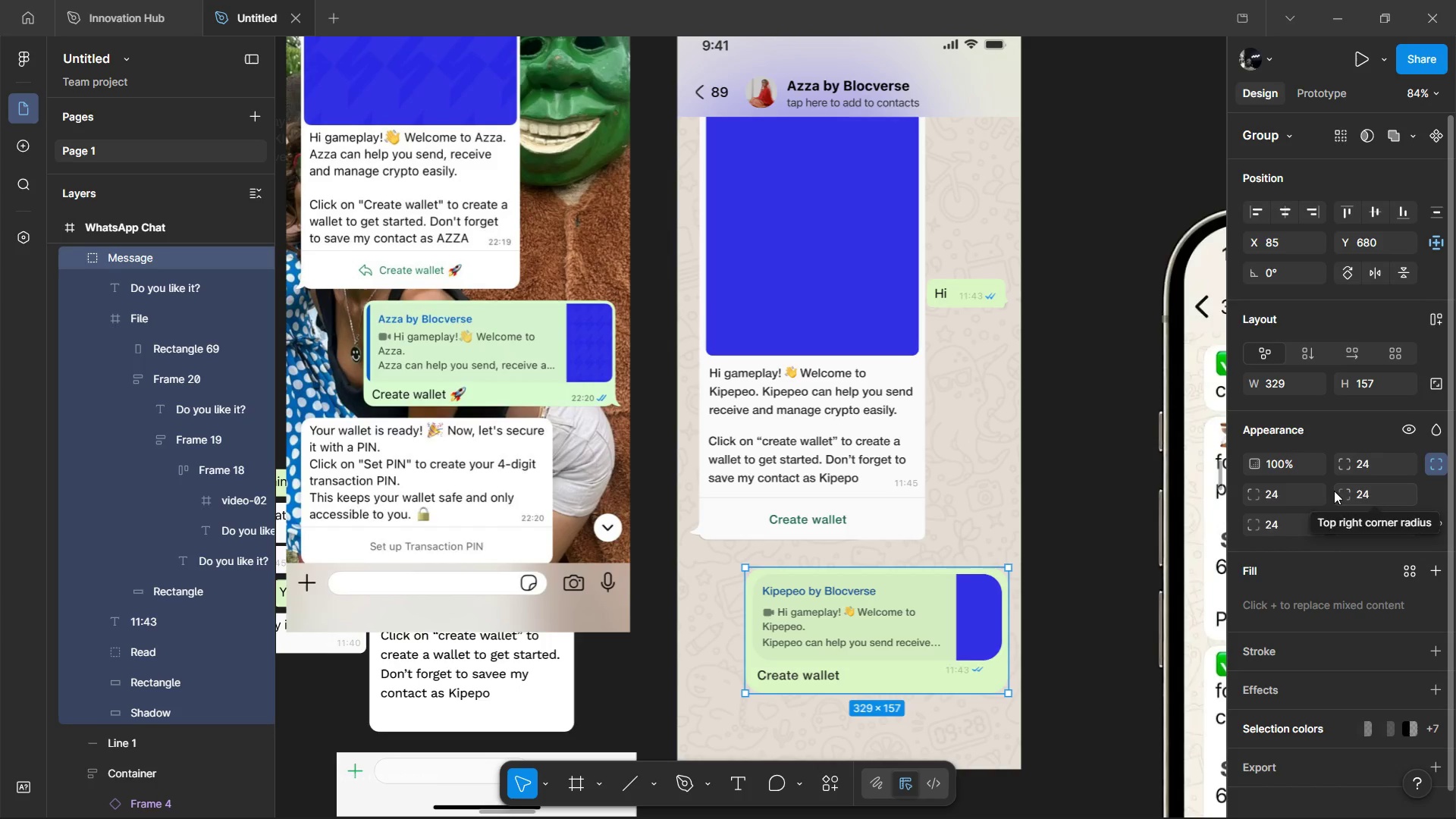 
key(Control+Z)
 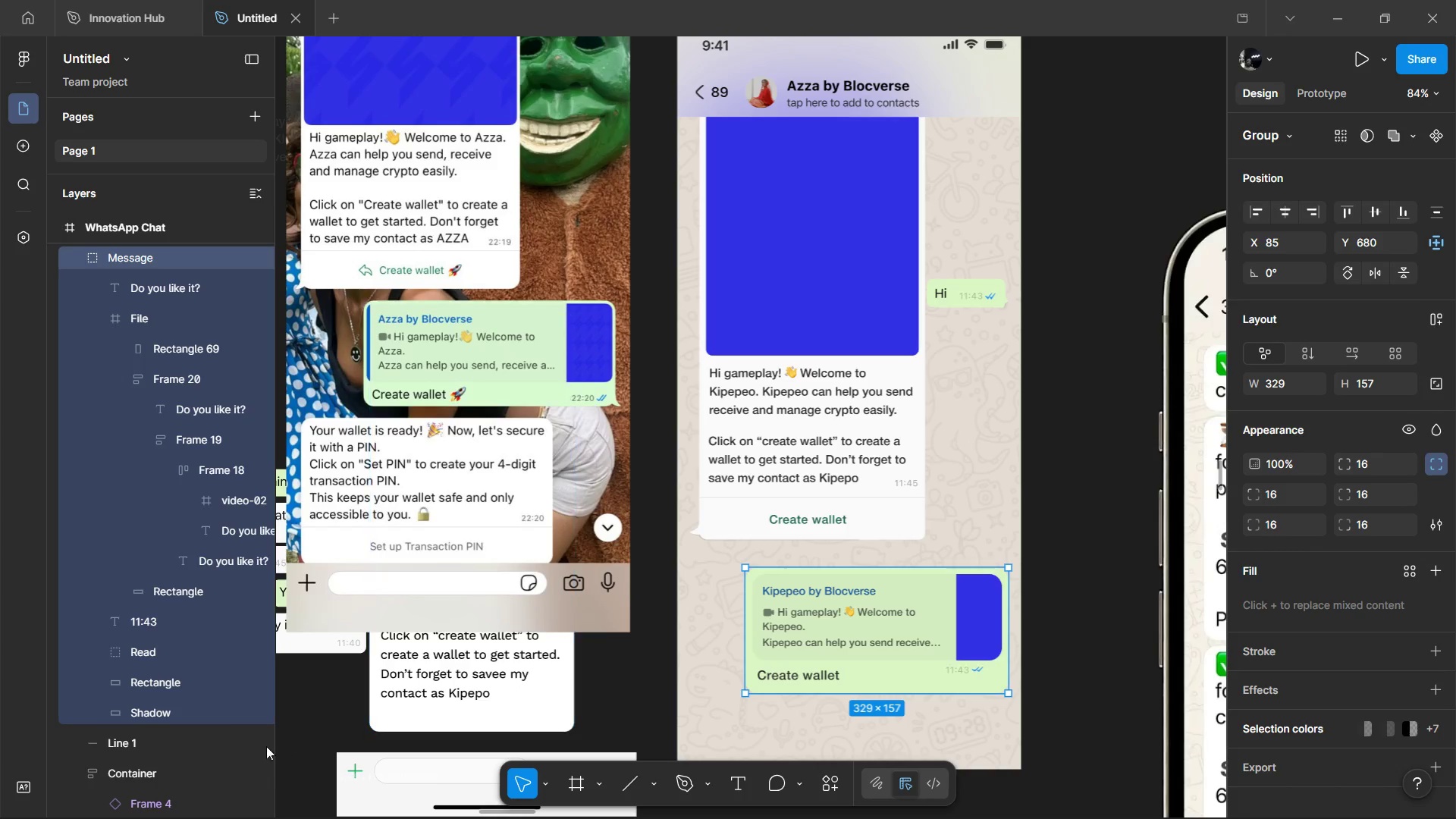 
left_click([166, 692])
 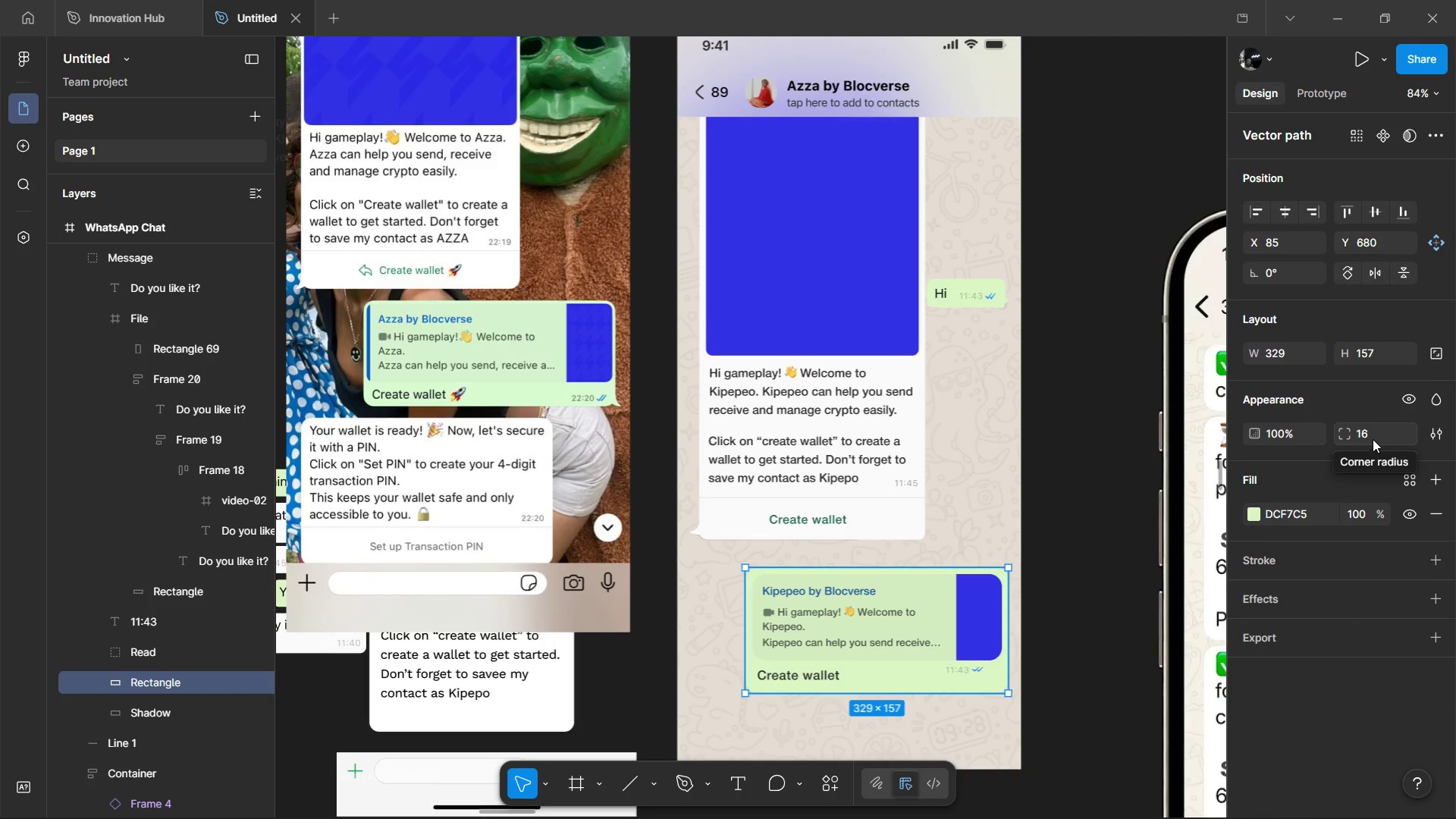 
left_click([1105, 535])
 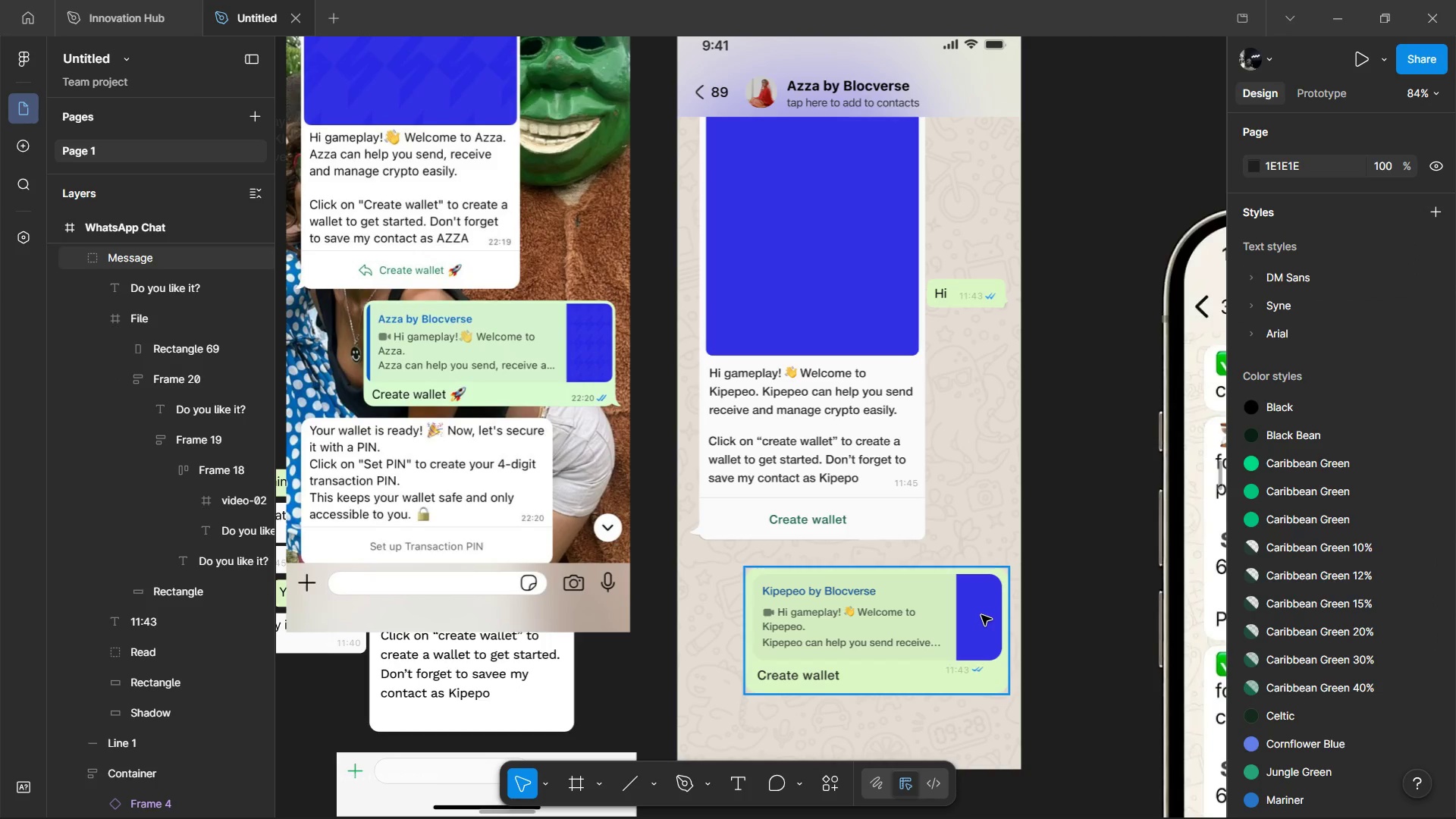 
left_click([981, 615])
 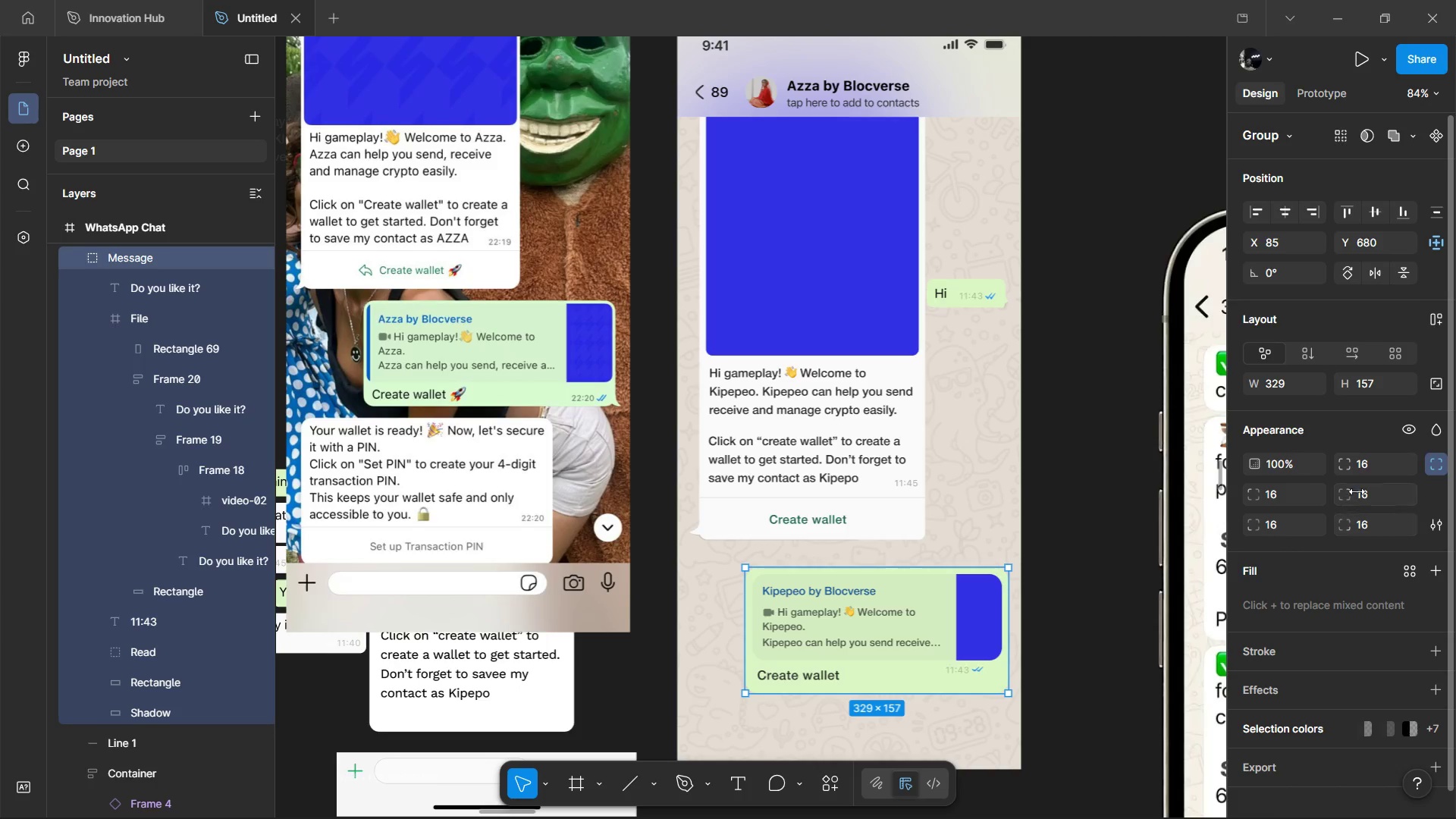 
left_click([1367, 463])
 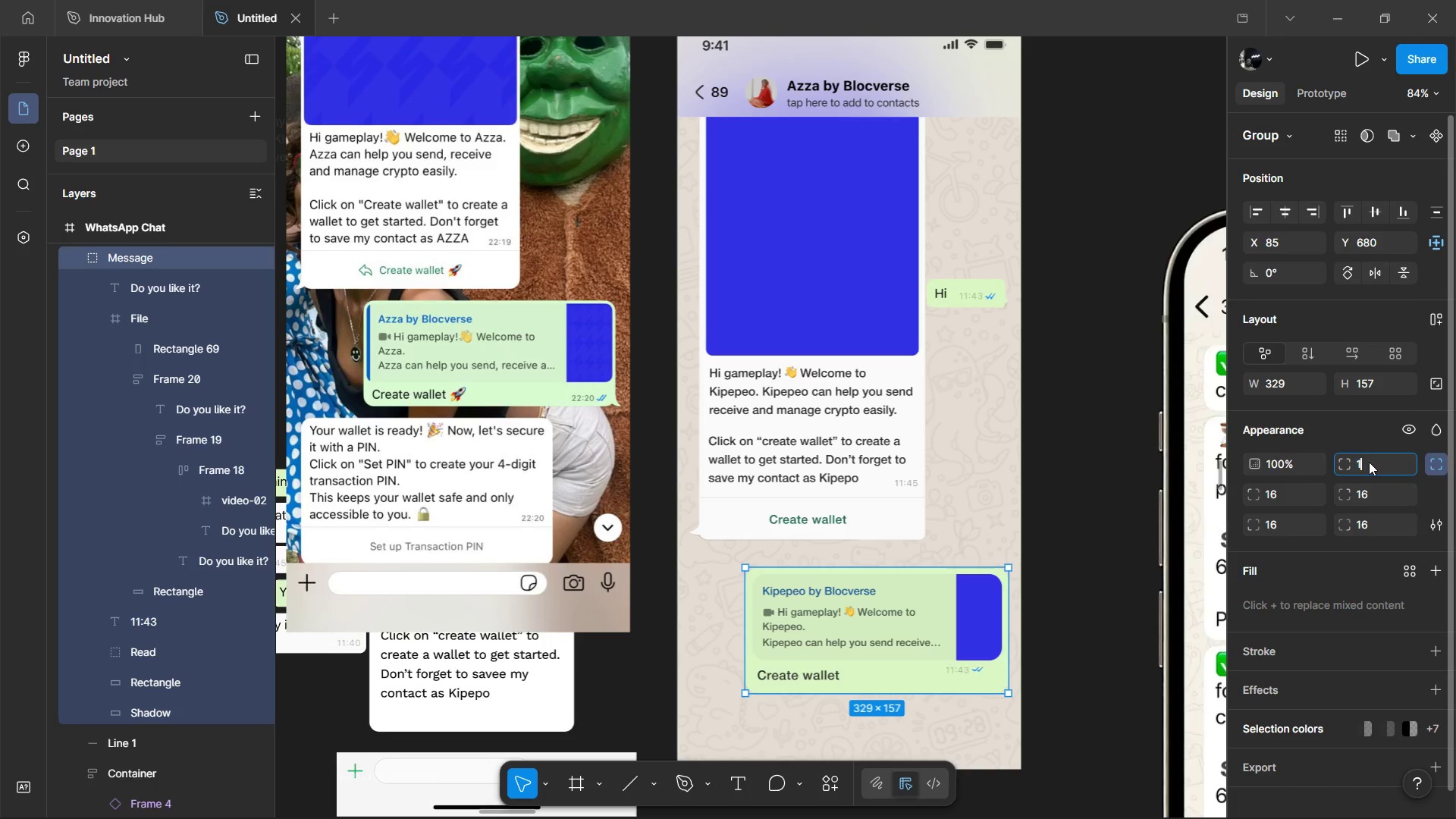 
type(12)
 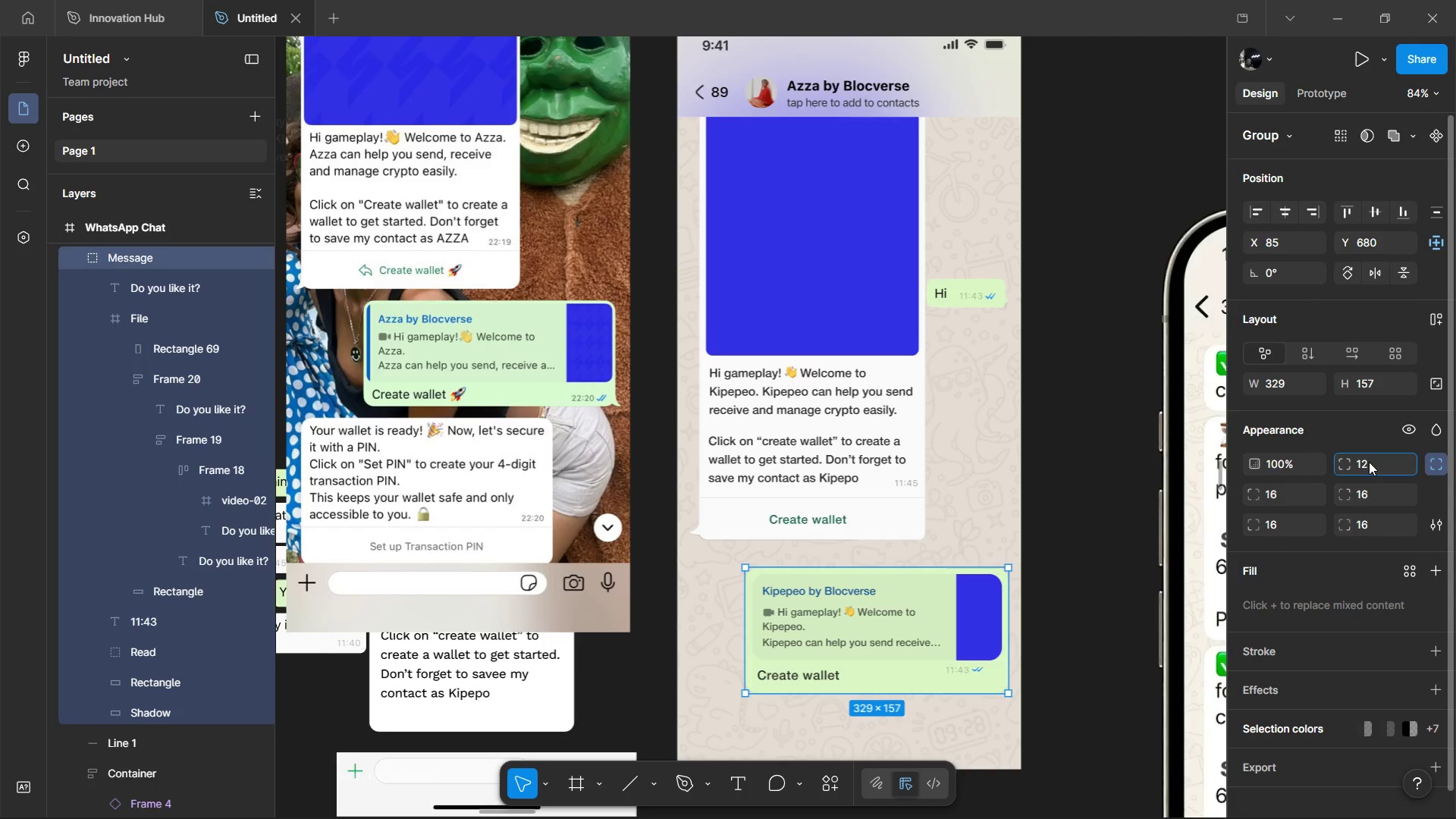 
key(Enter)
 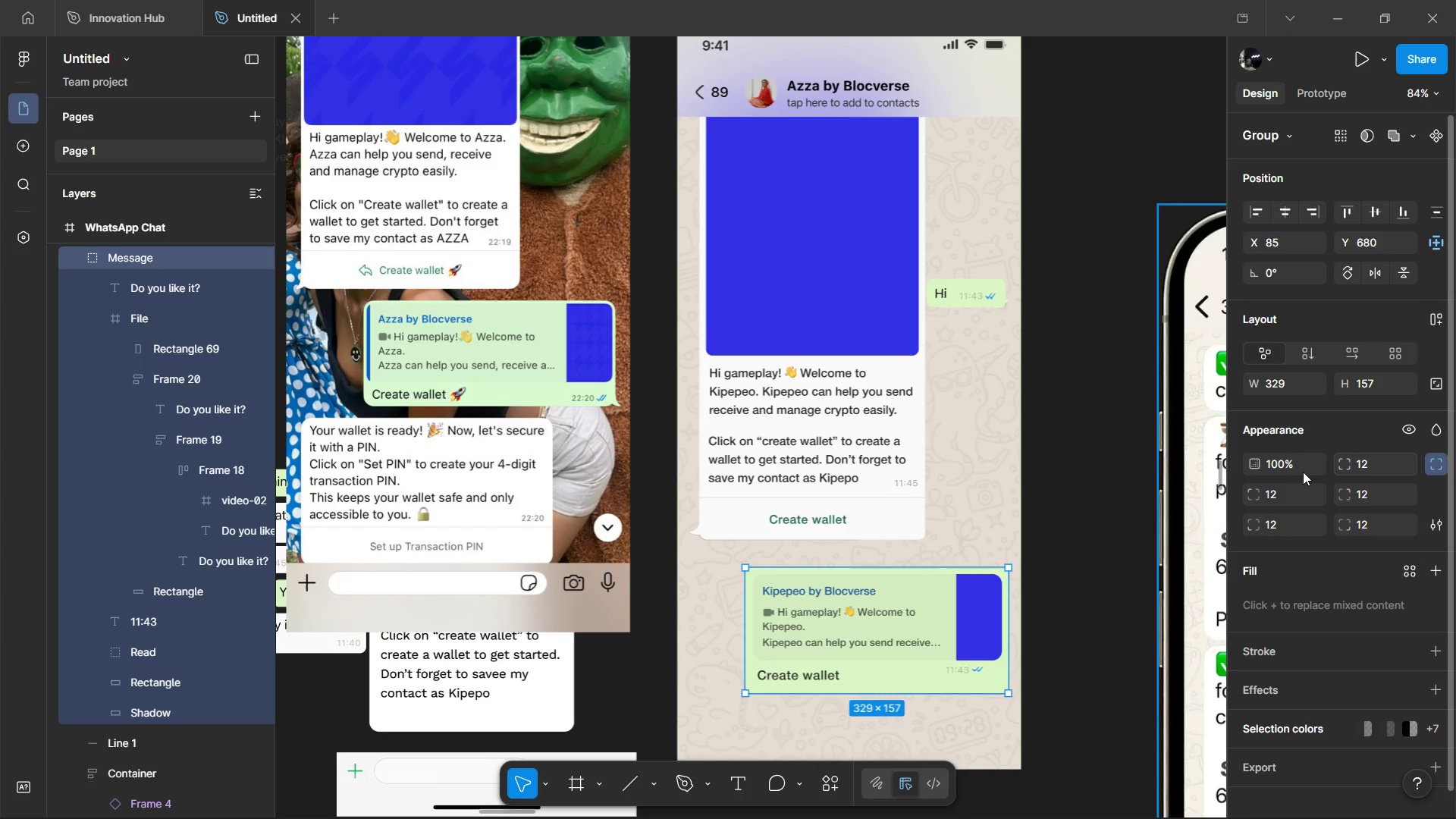 
left_click([1219, 472])
 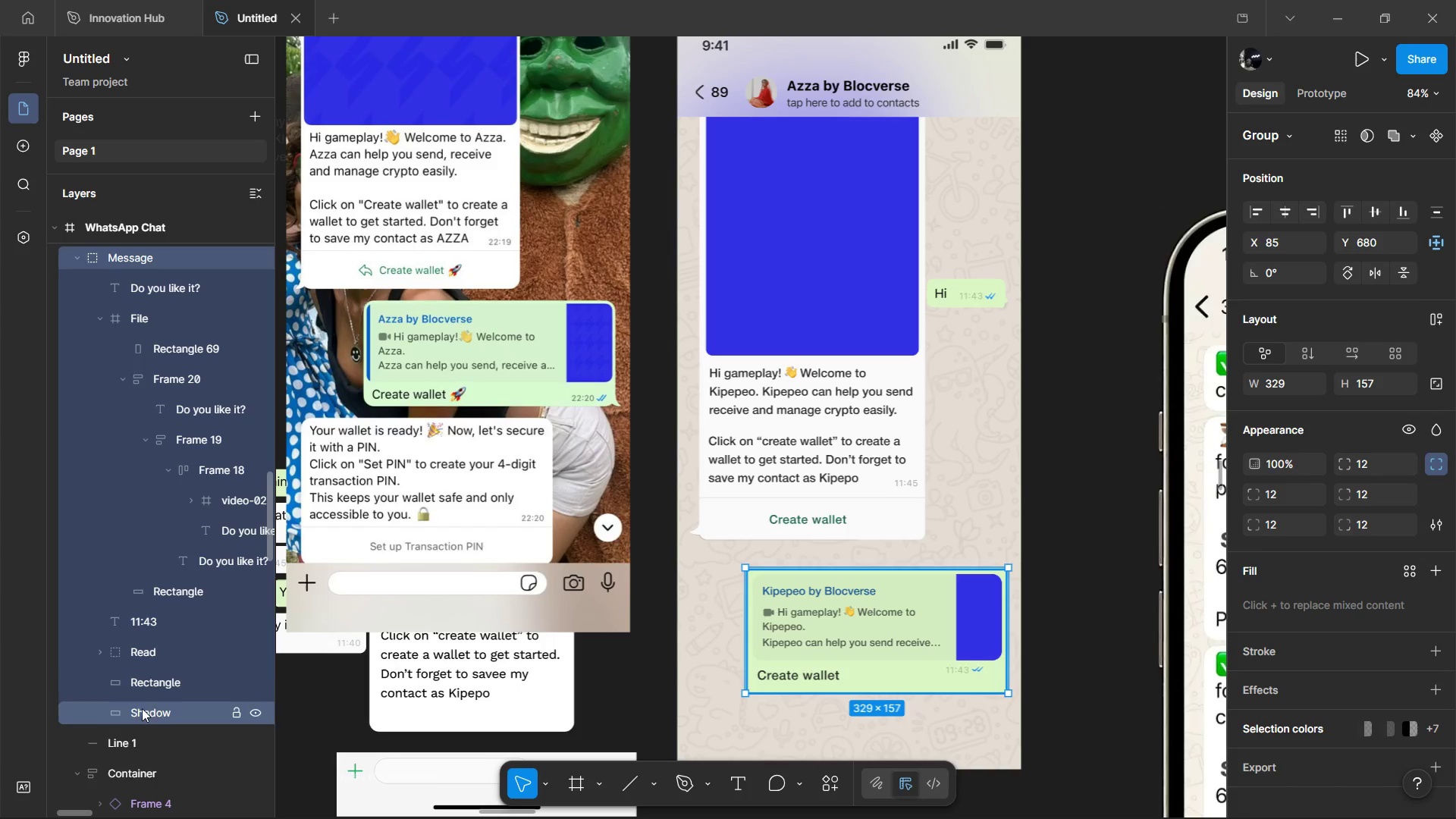 
left_click([154, 680])
 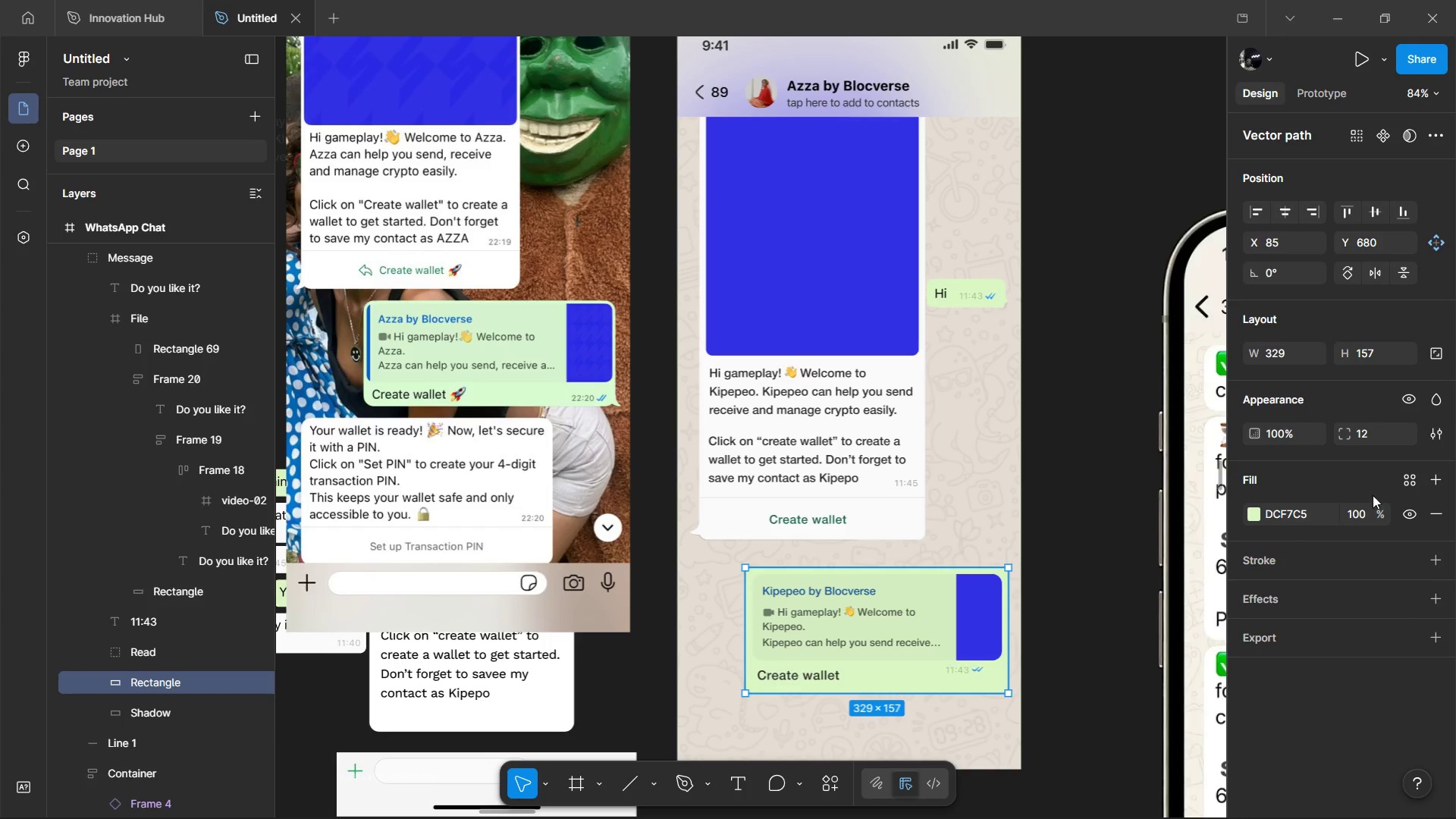 
left_click([1363, 439])
 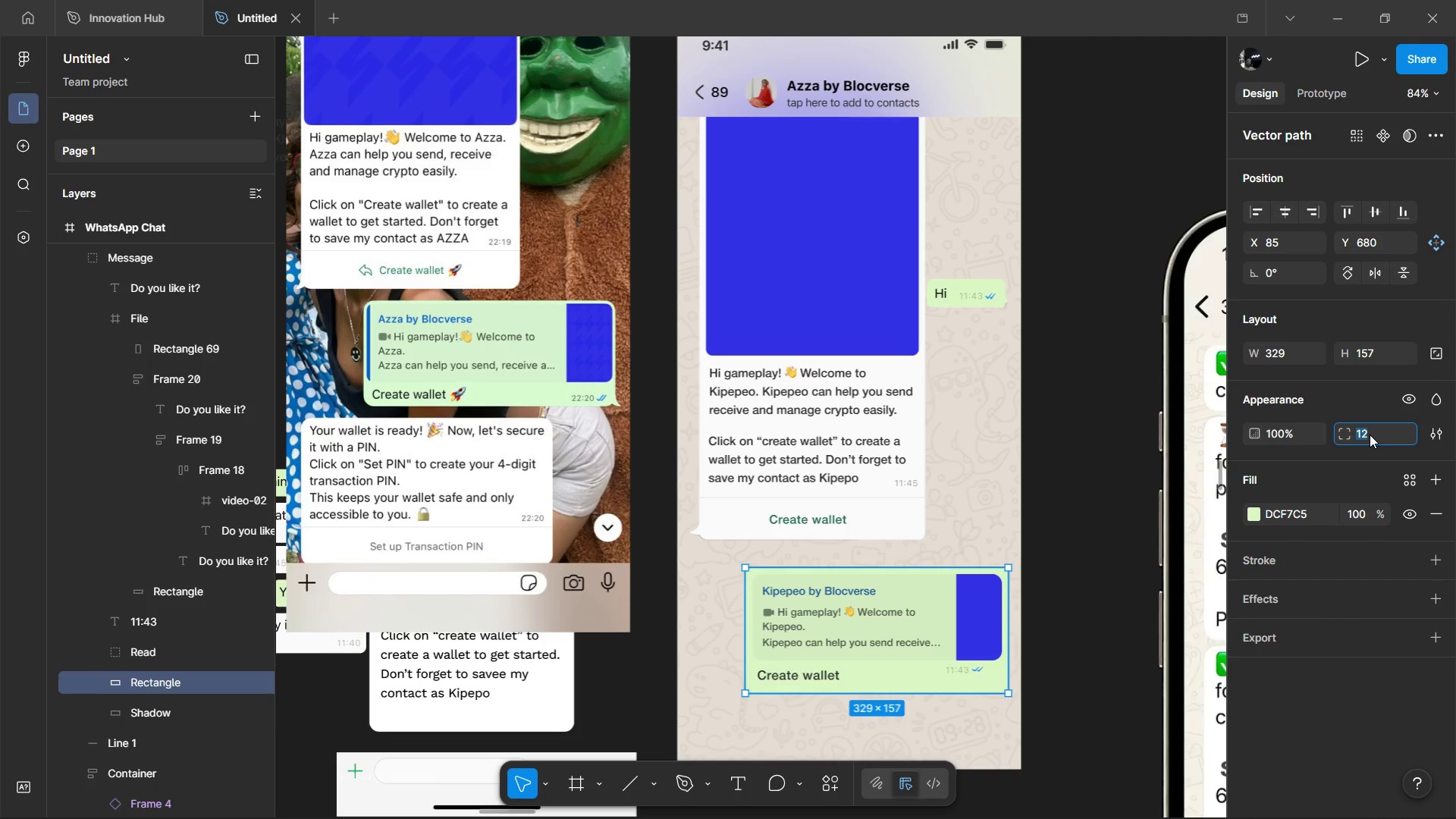 
type(24[PageDown])
 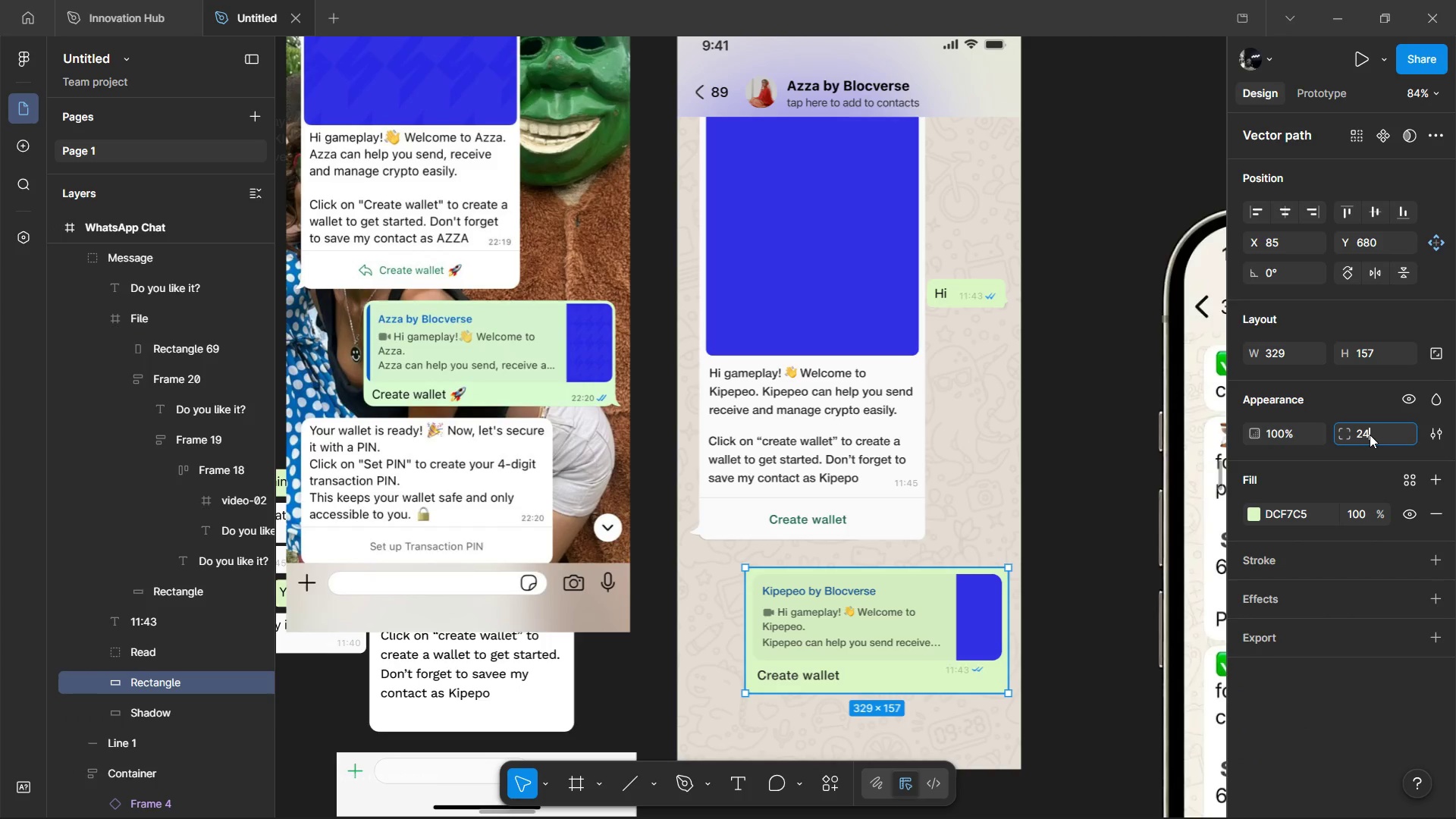 
key(Enter)
 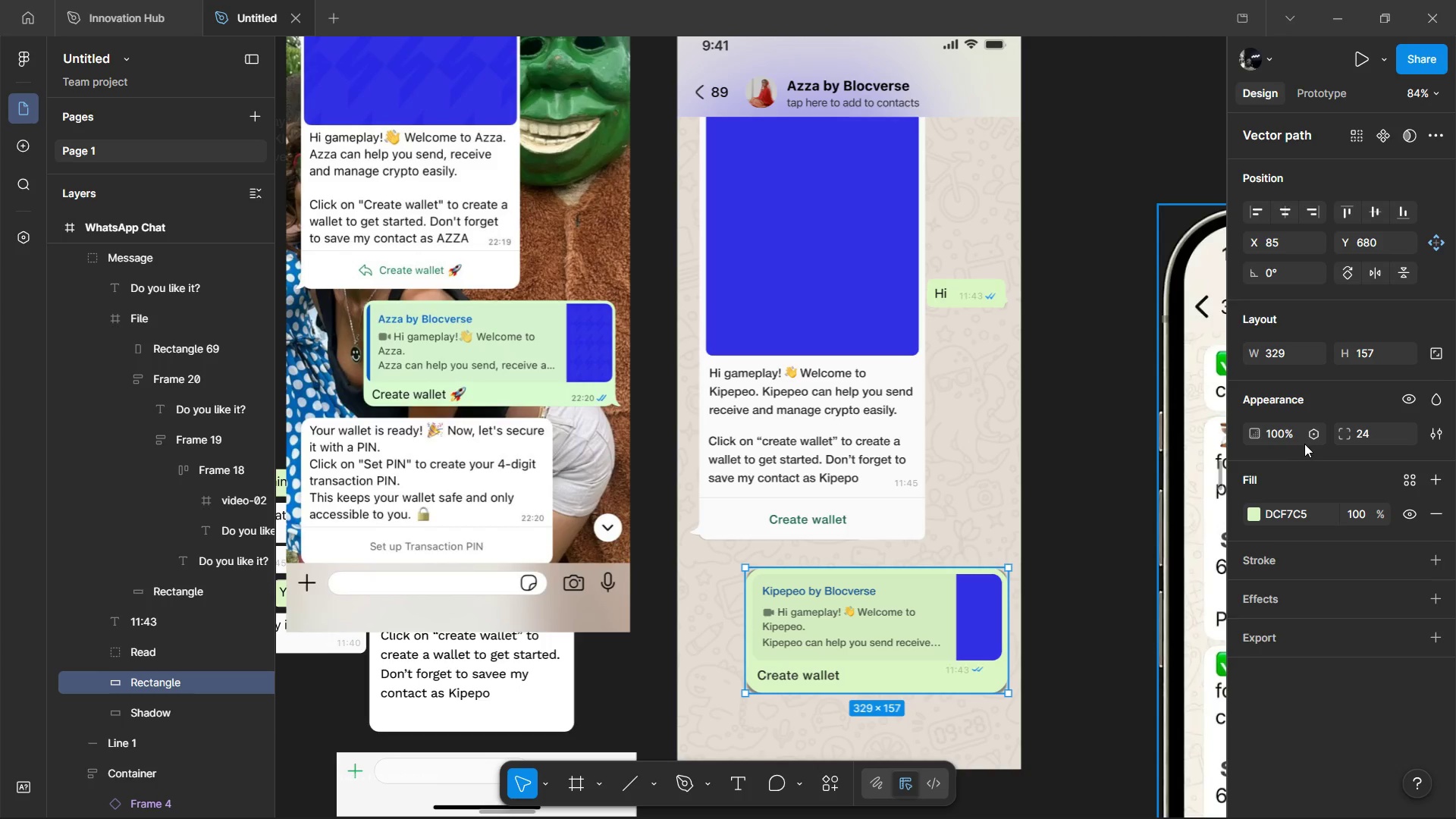 
left_click_drag(start_coordinate=[1354, 427], to_coordinate=[728, 426])
 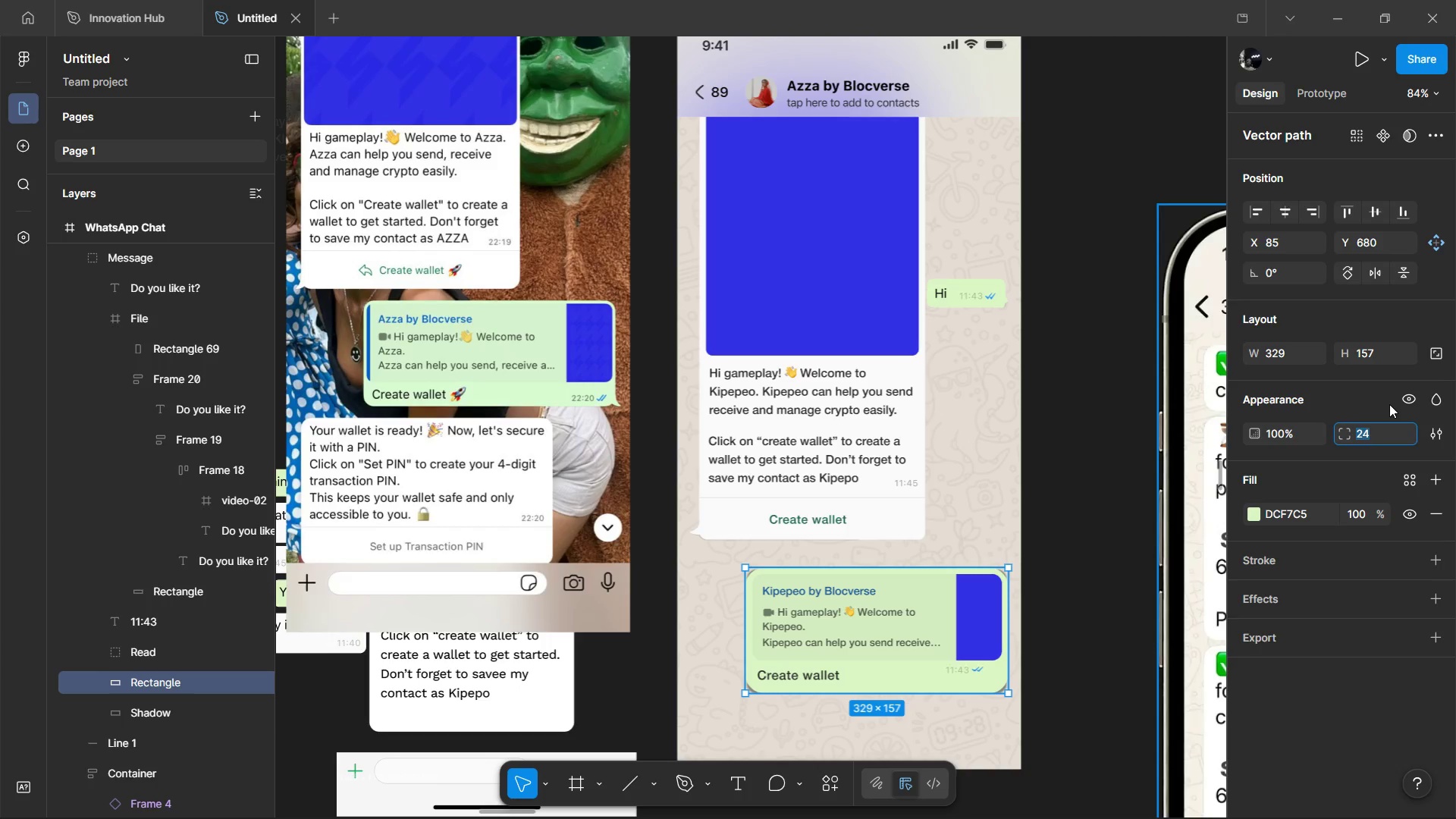 
type(16)
 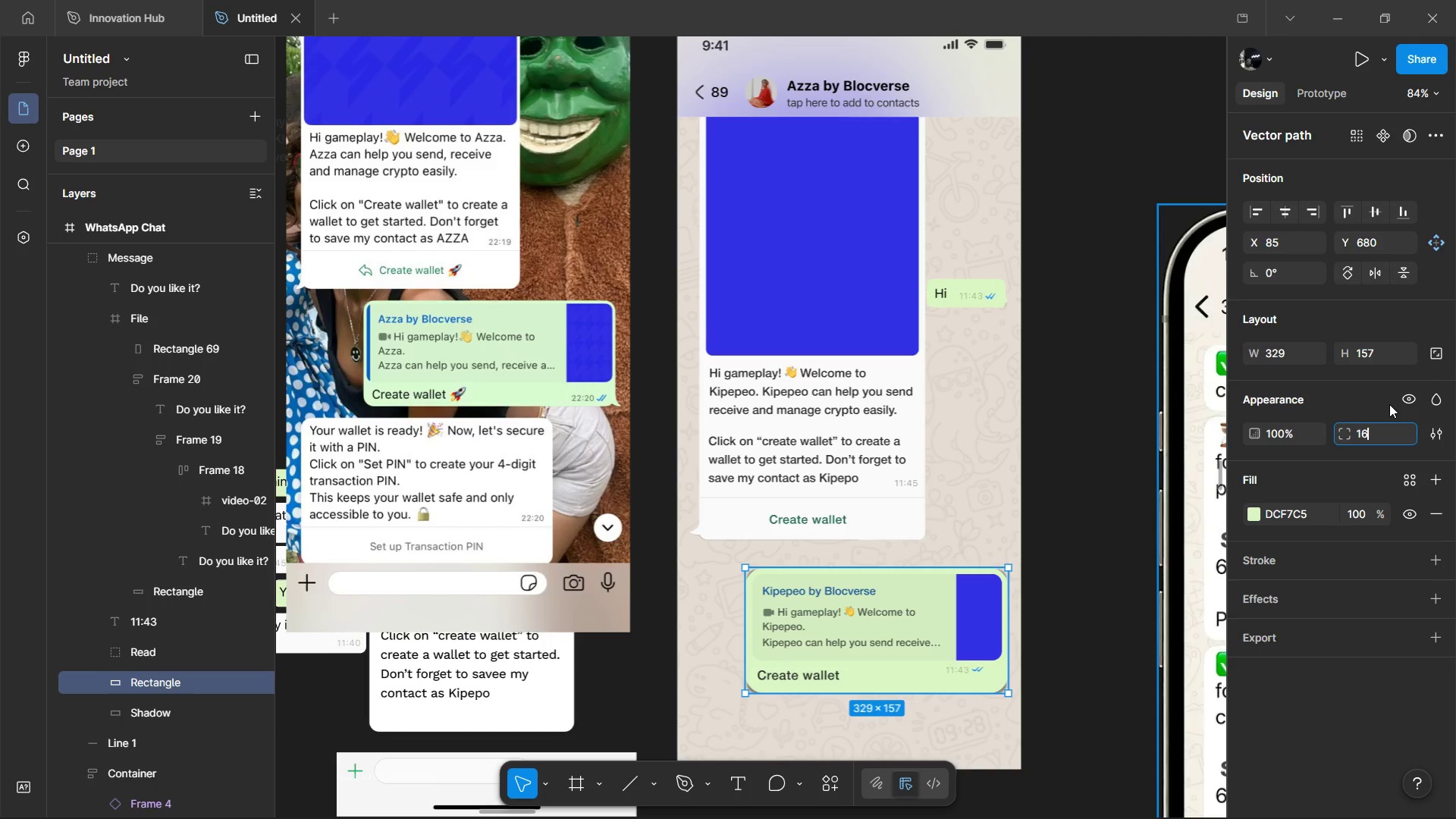 
key(Enter)
 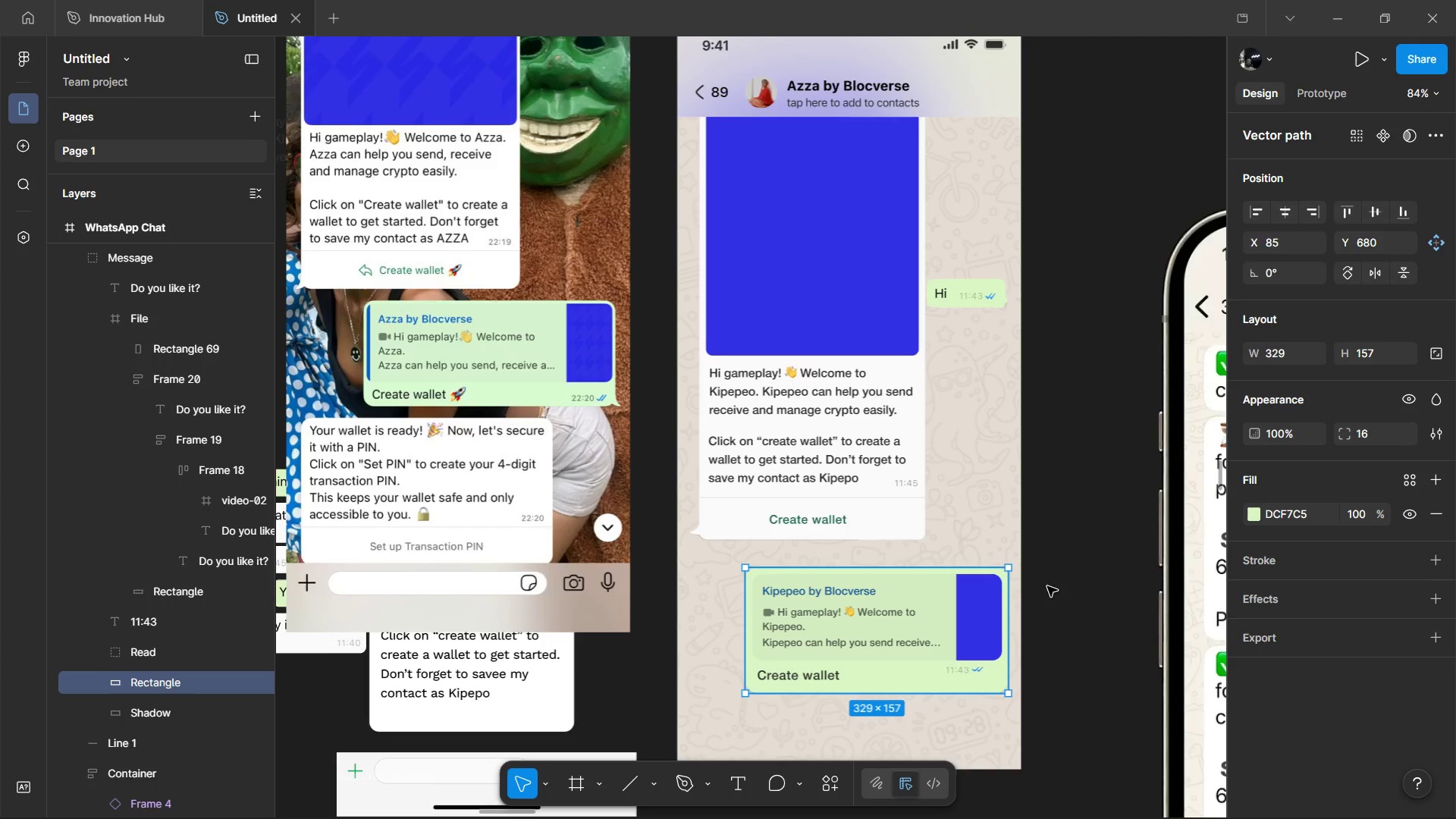 
left_click([998, 595])
 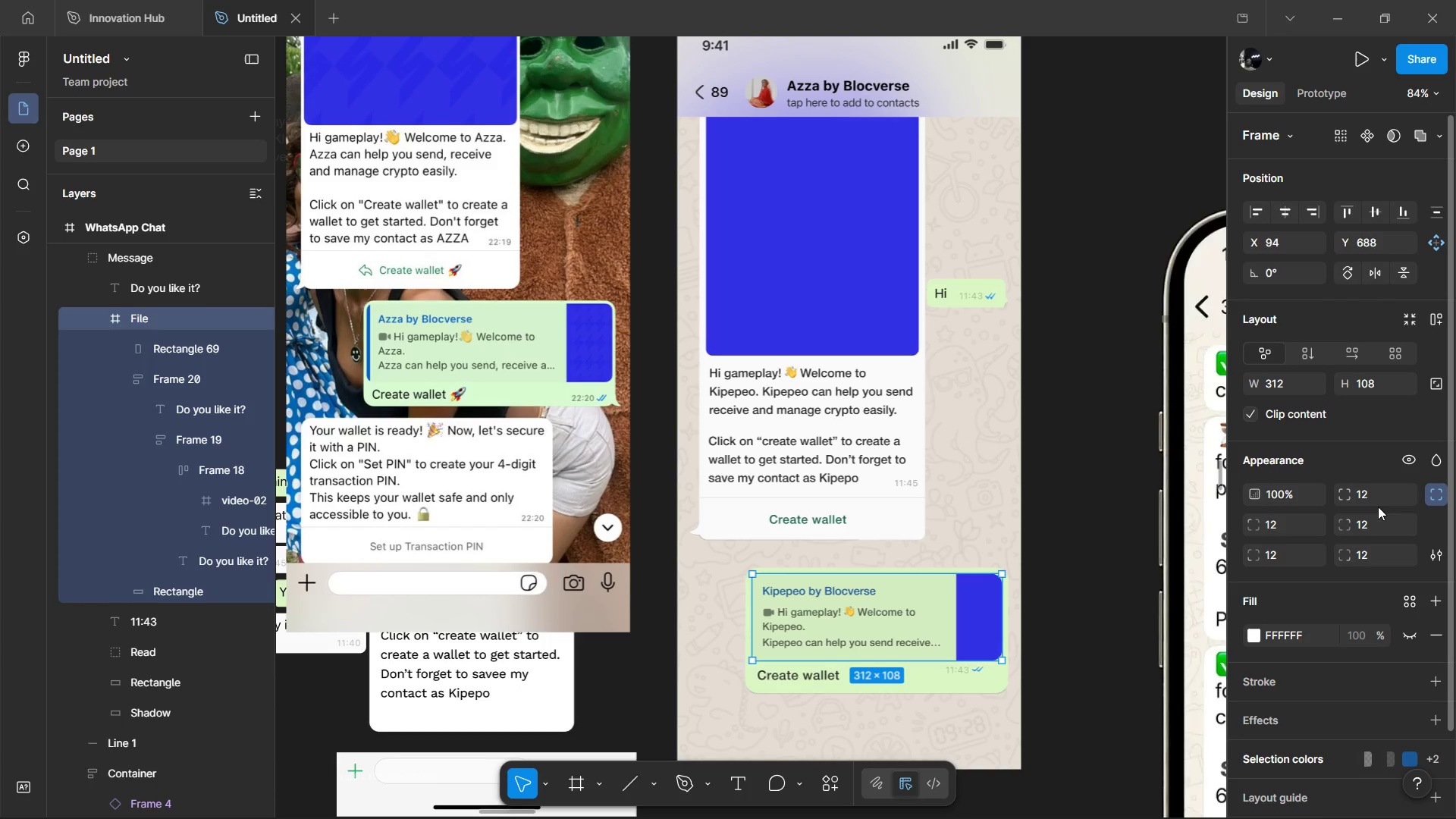 
left_click([1378, 499])
 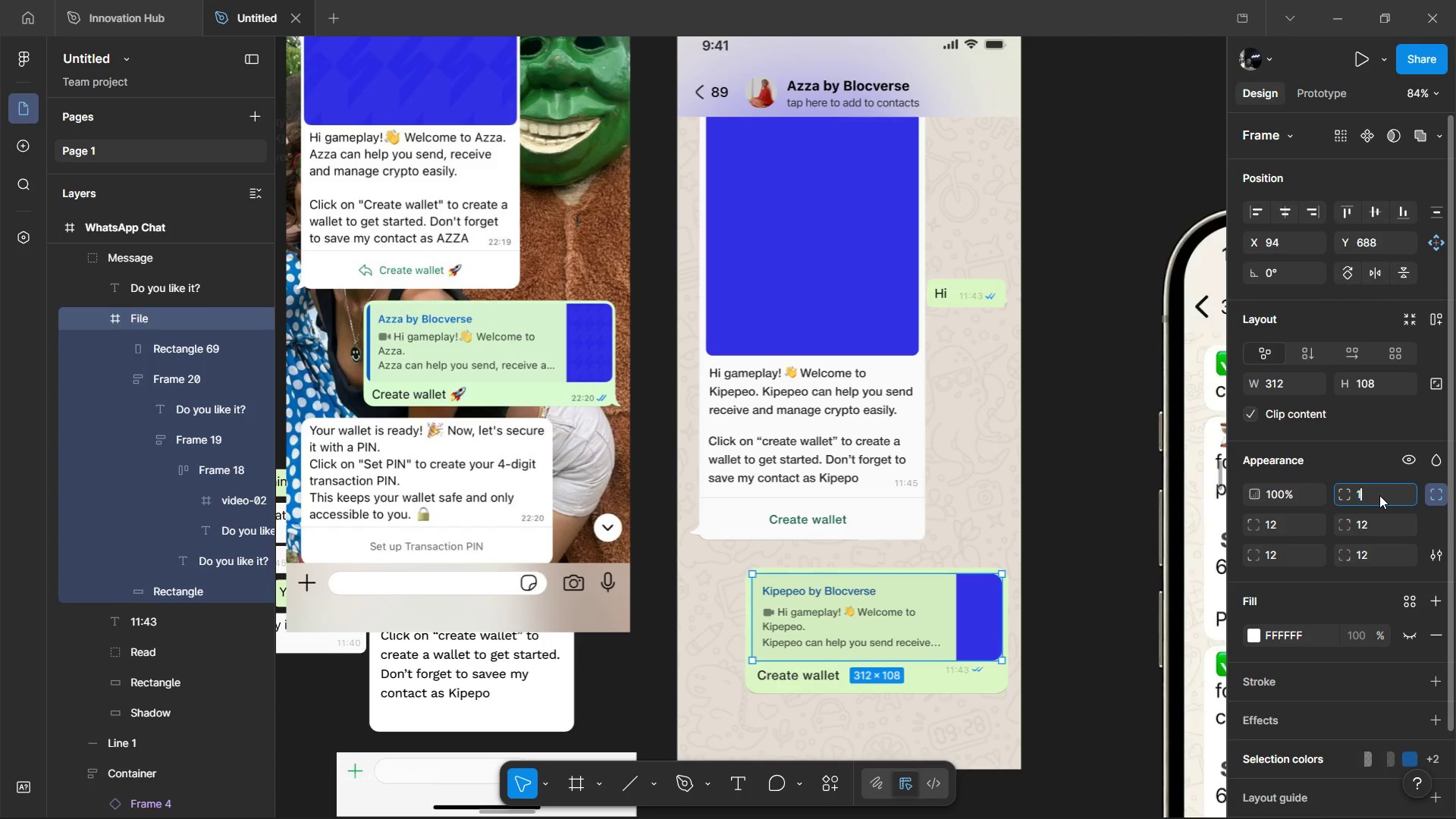 
type(14)
 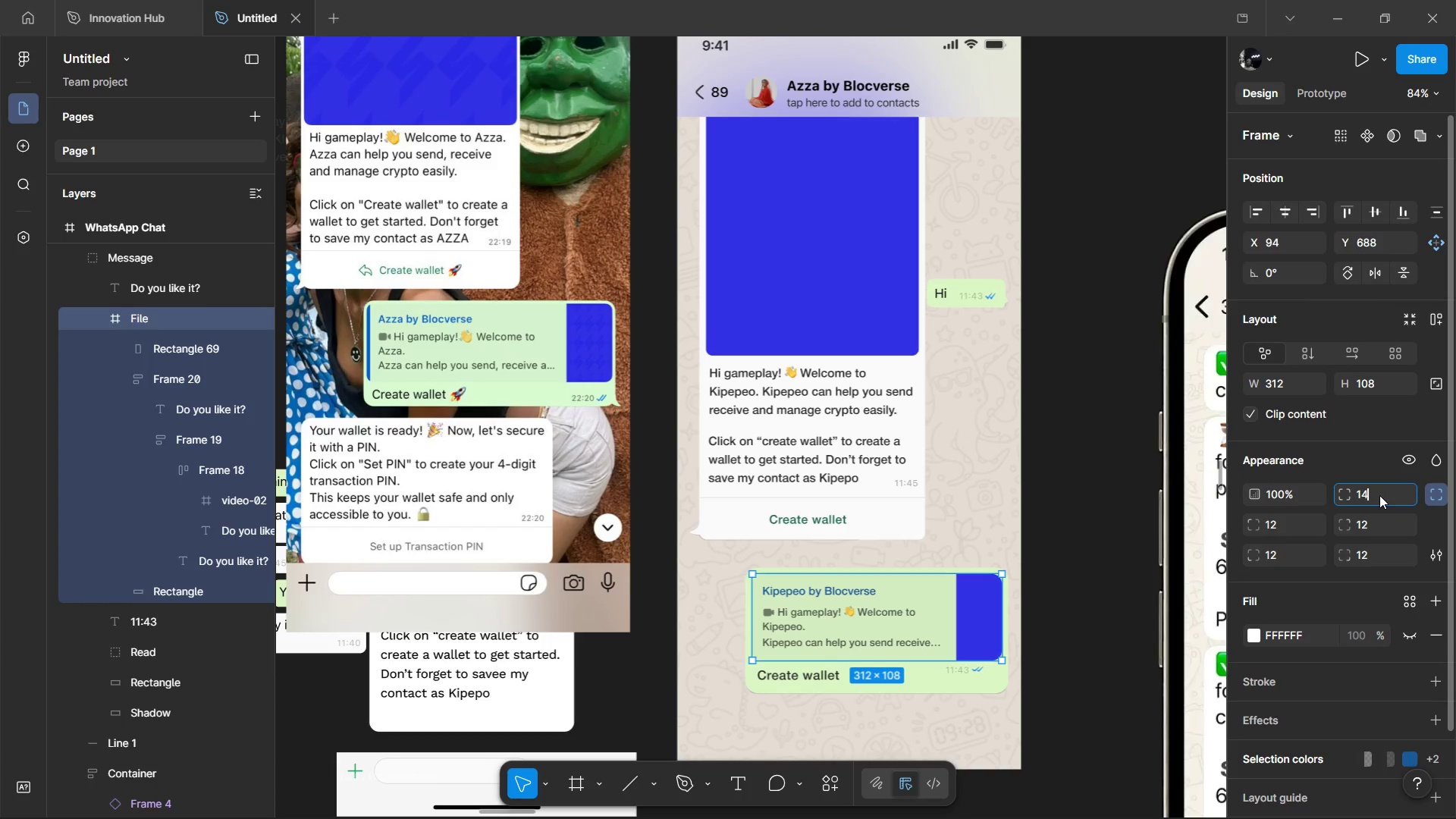 
key(Enter)
 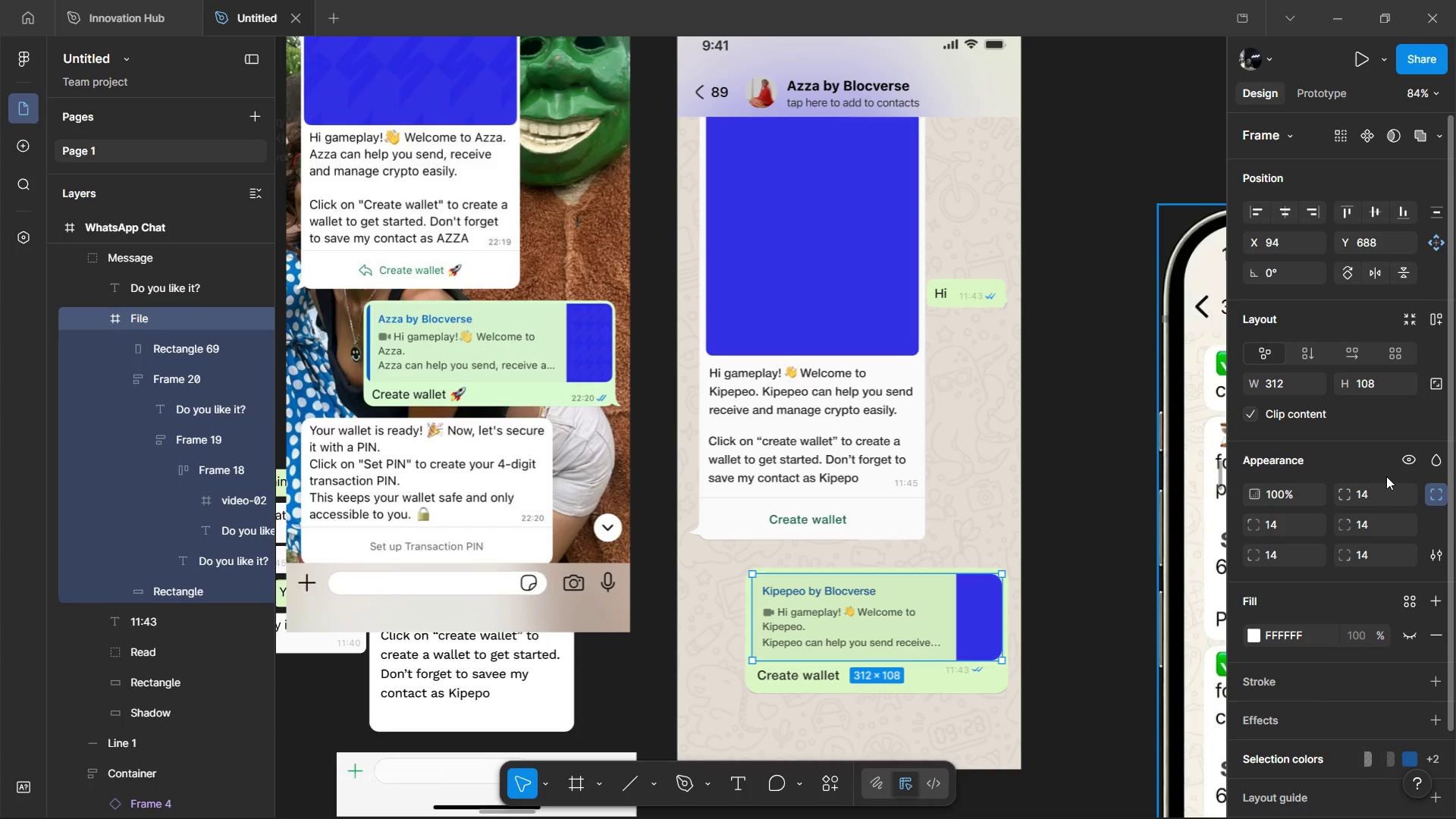 
left_click([1379, 453])
 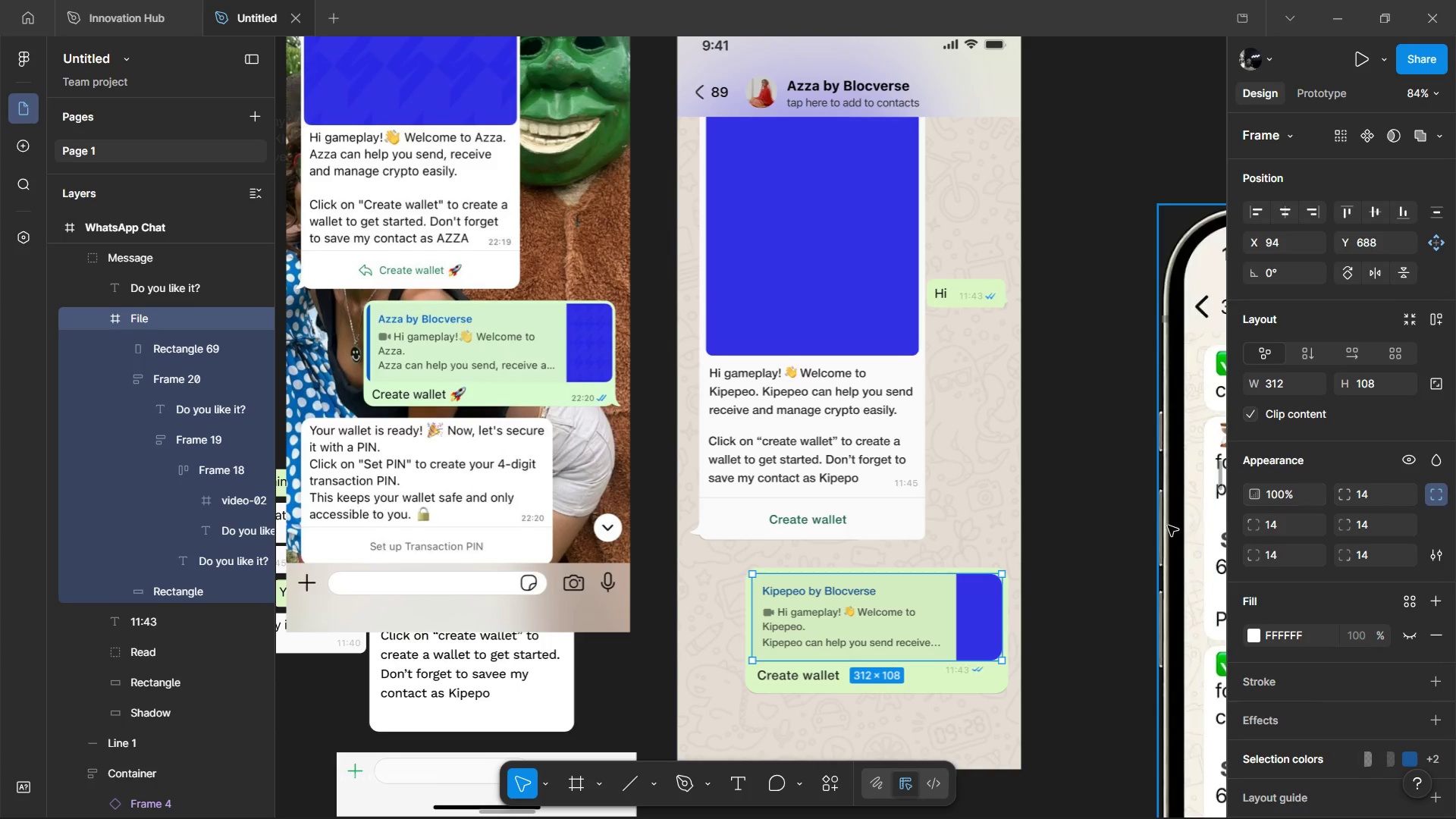 
left_click([1162, 527])
 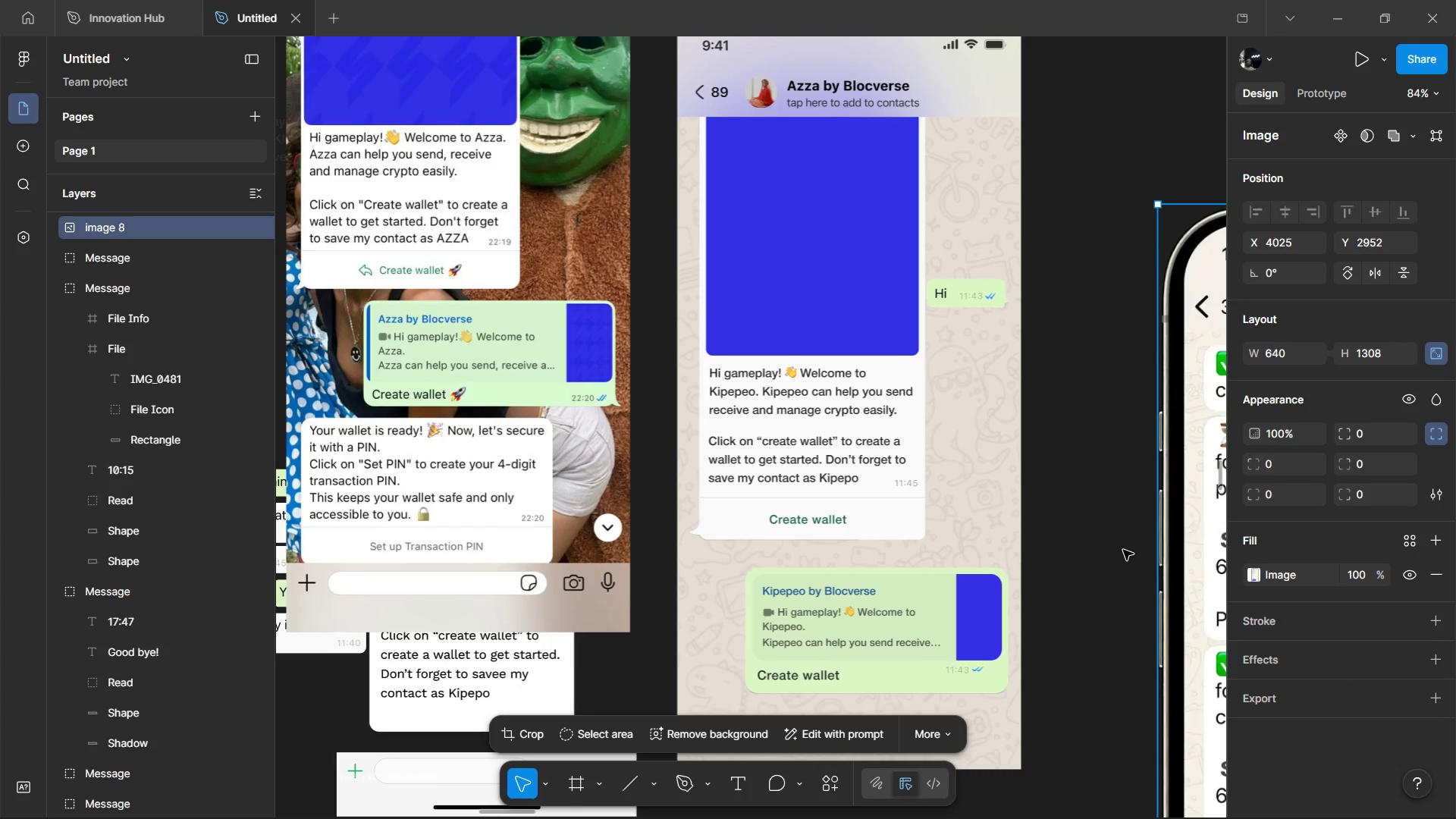 
key(Control+Z)
 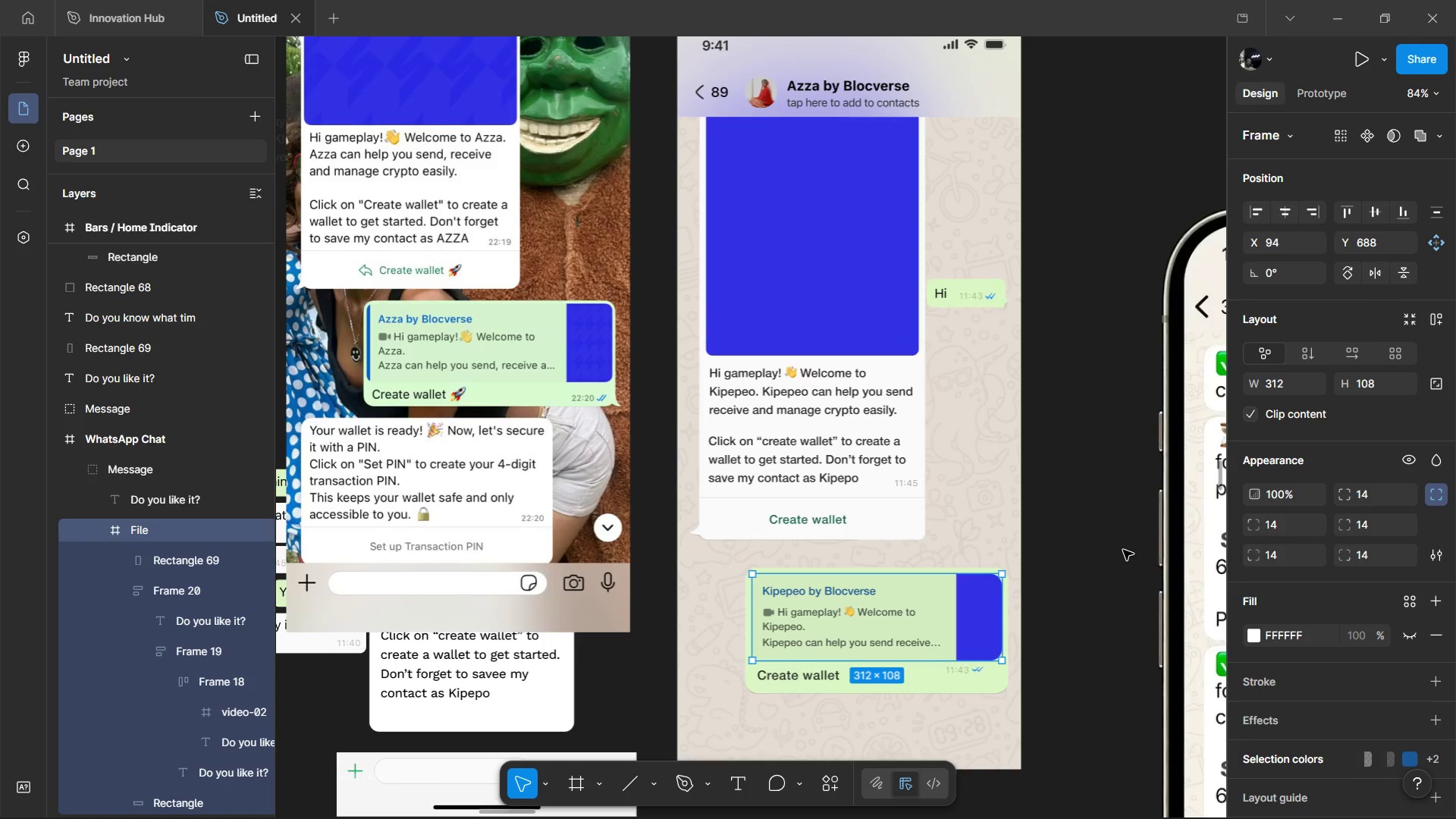 
key(Control+Z)
 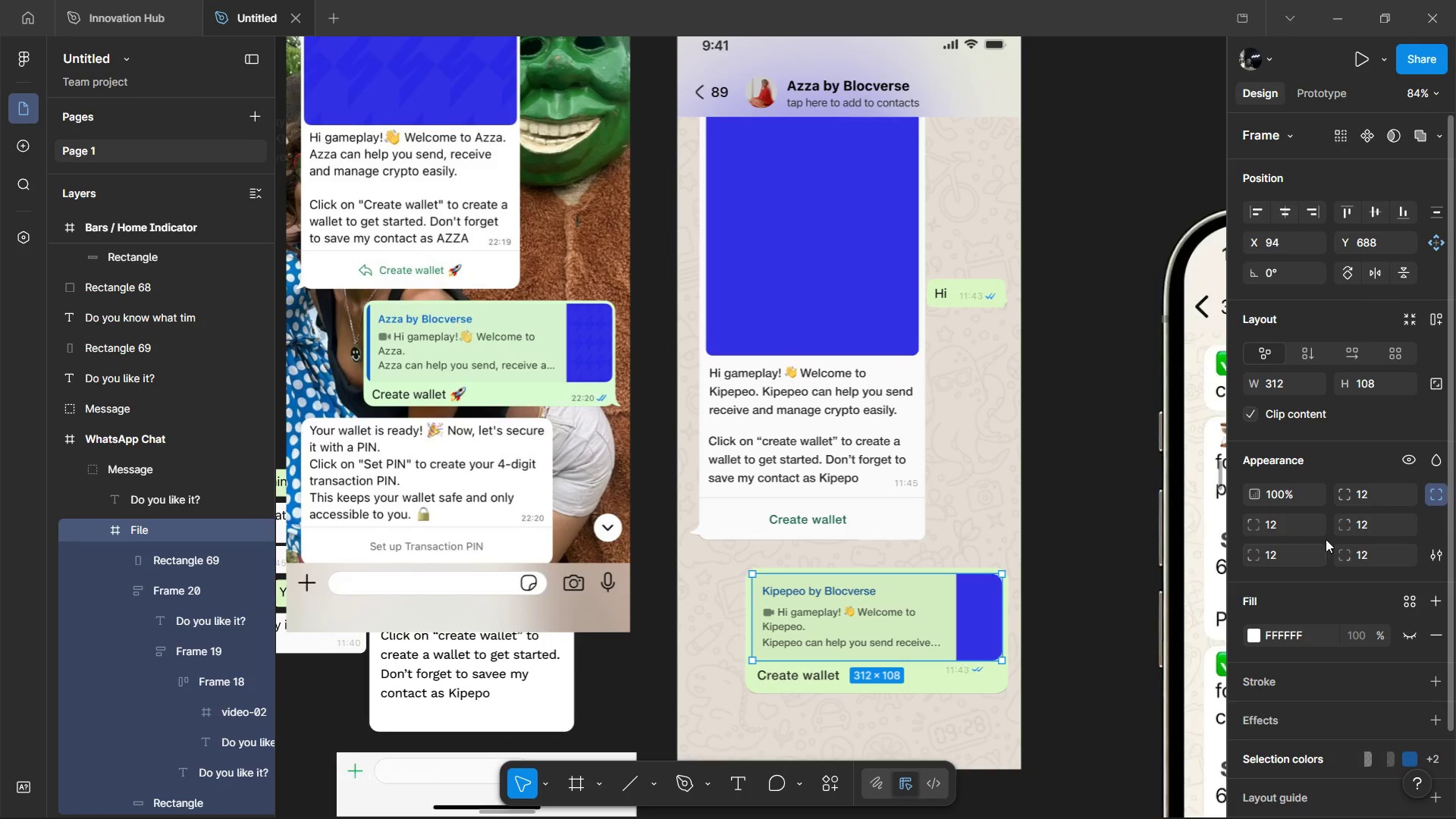 
left_click([1369, 487])
 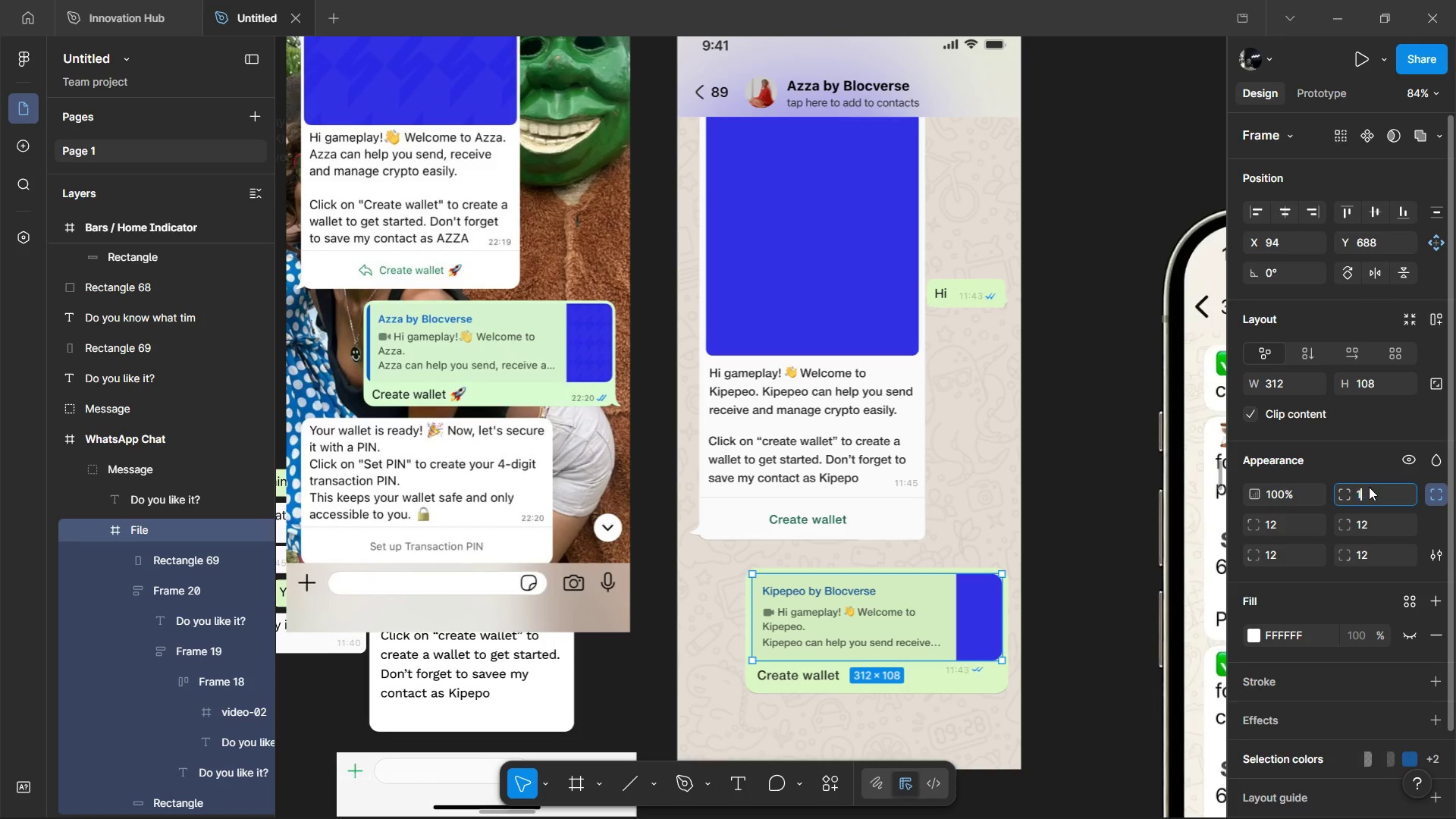 
type(10)
 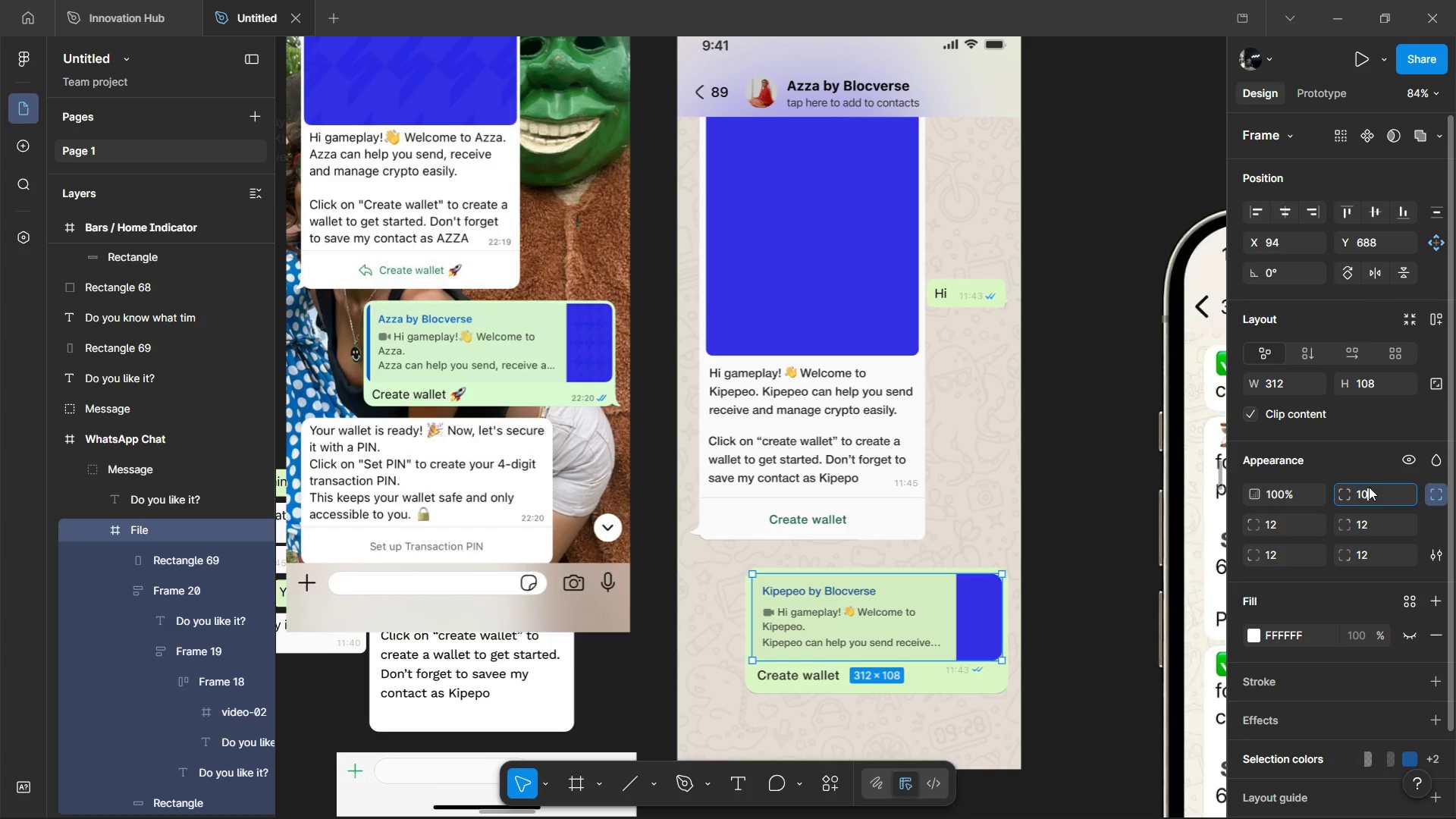 
key(Enter)
 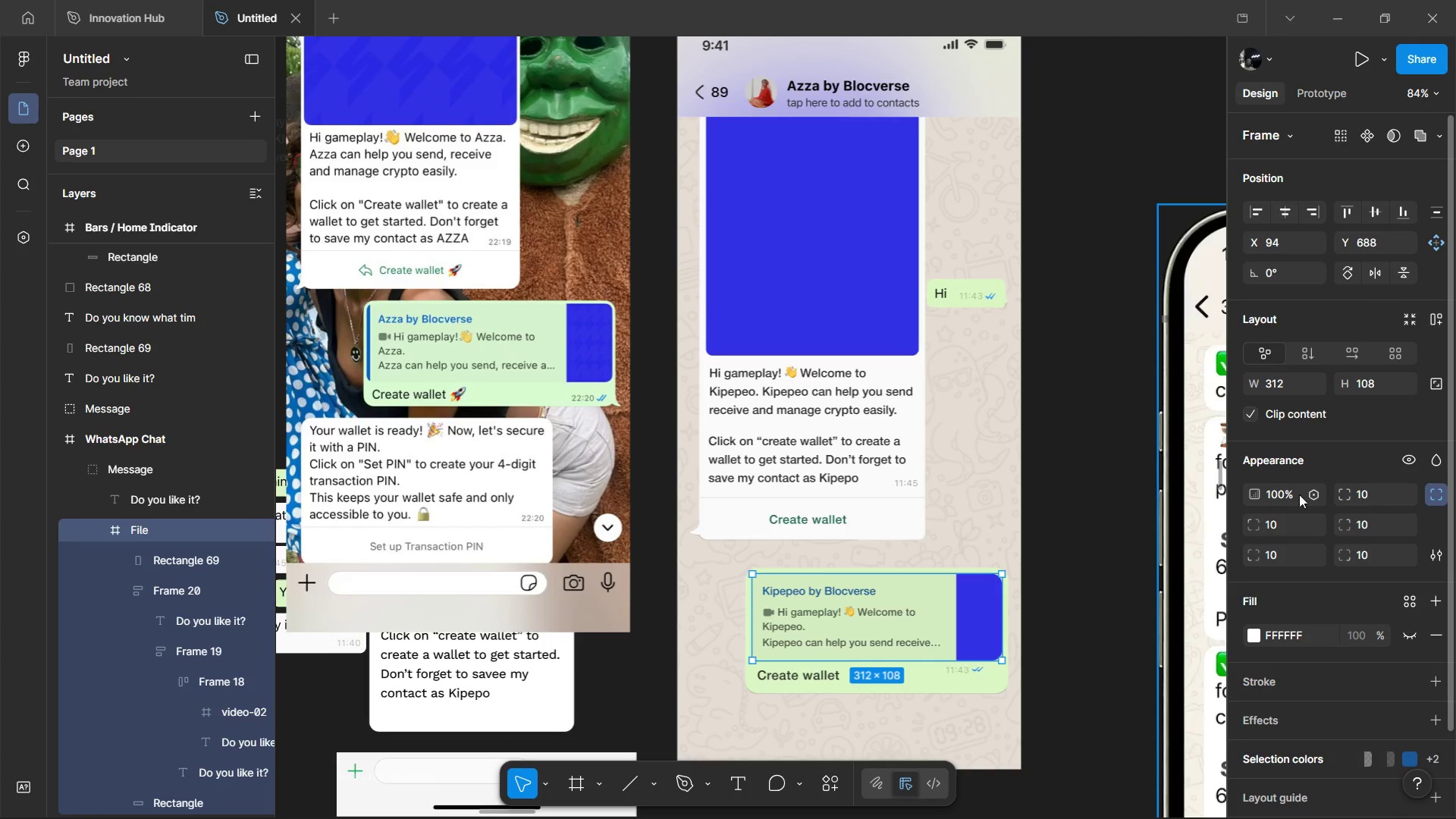 
left_click([1085, 513])
 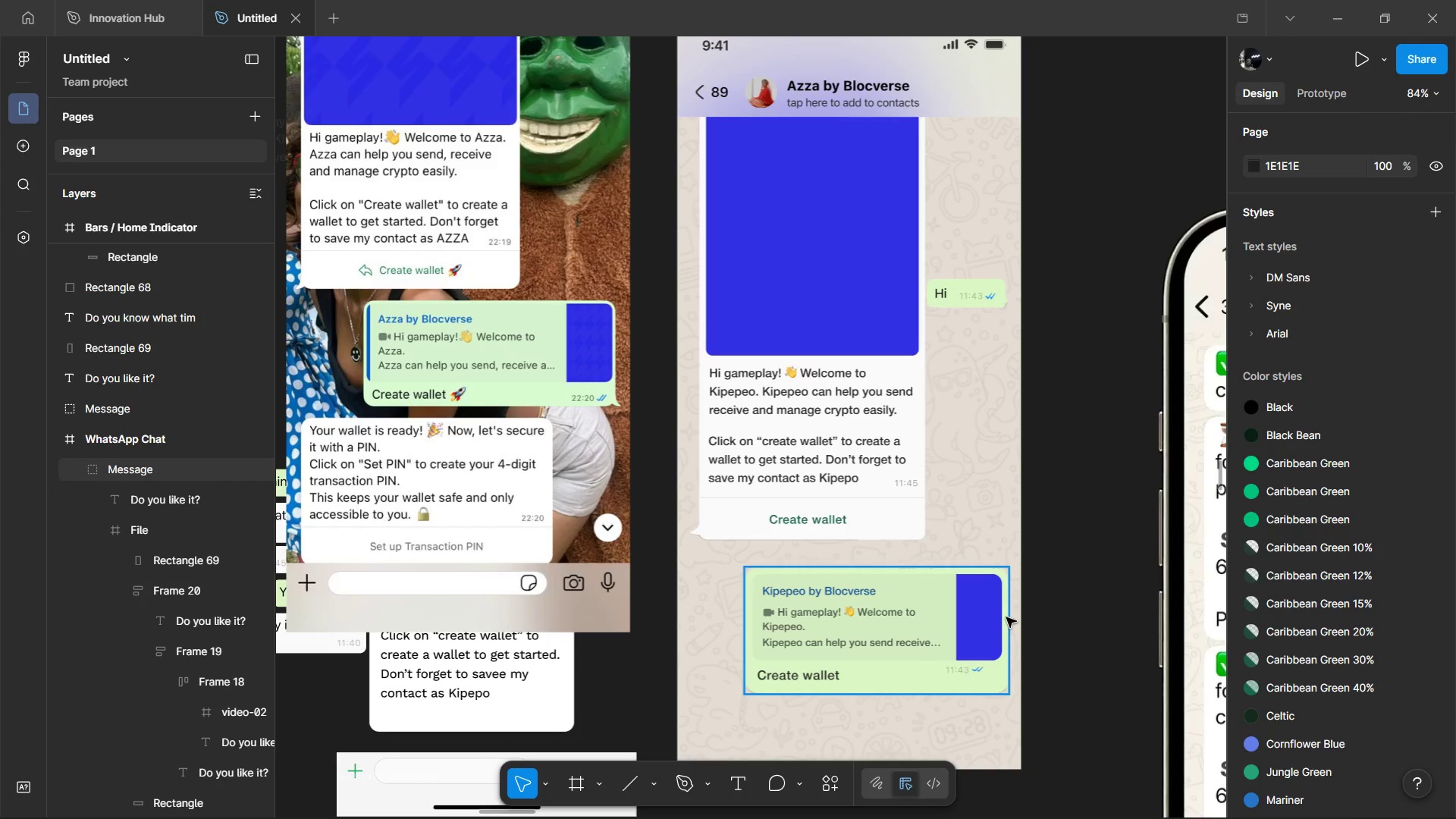 
wait(6.03)
 